 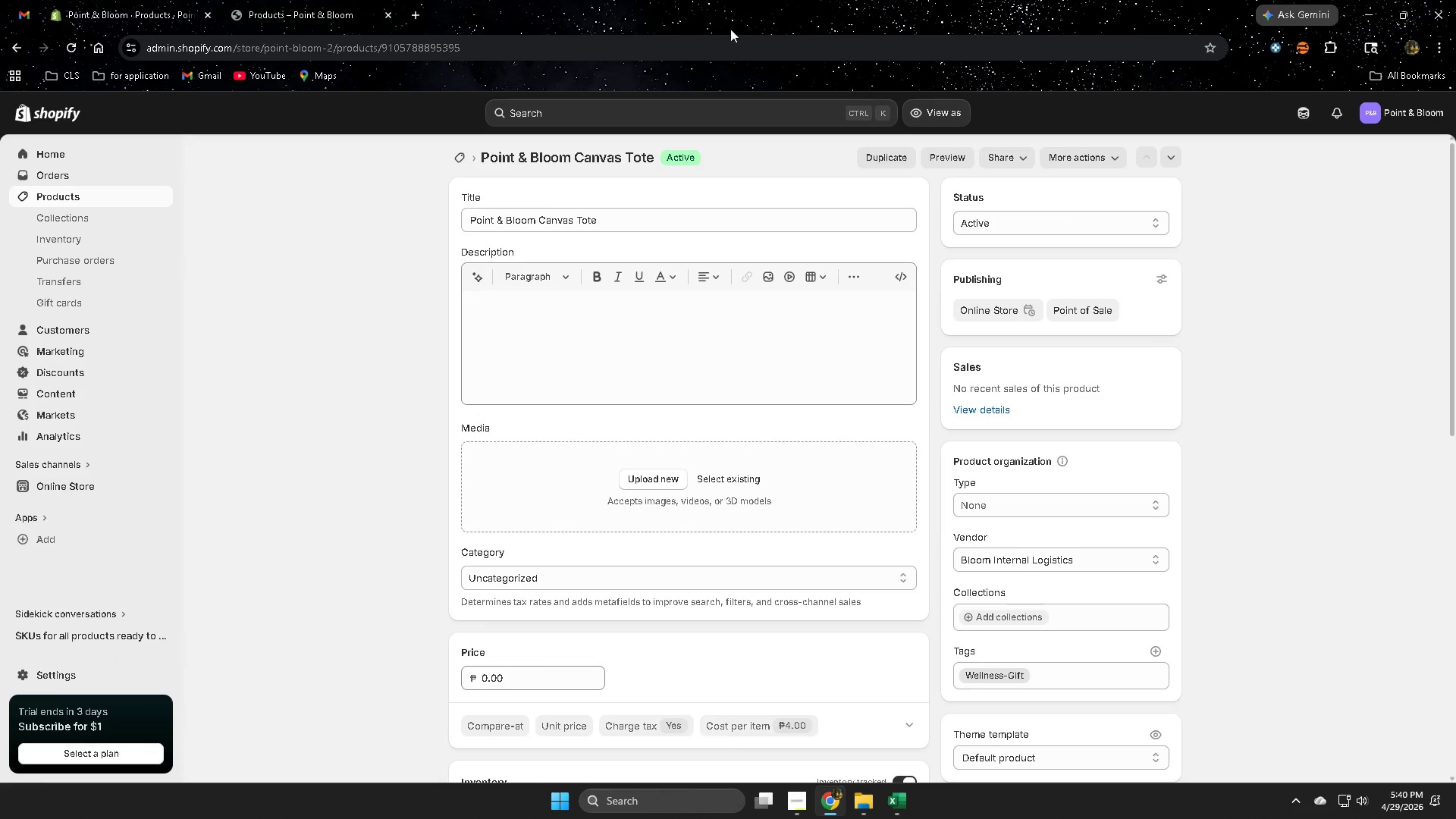 
scroll: coordinate [353, 575], scroll_direction: none, amount: 0.0
 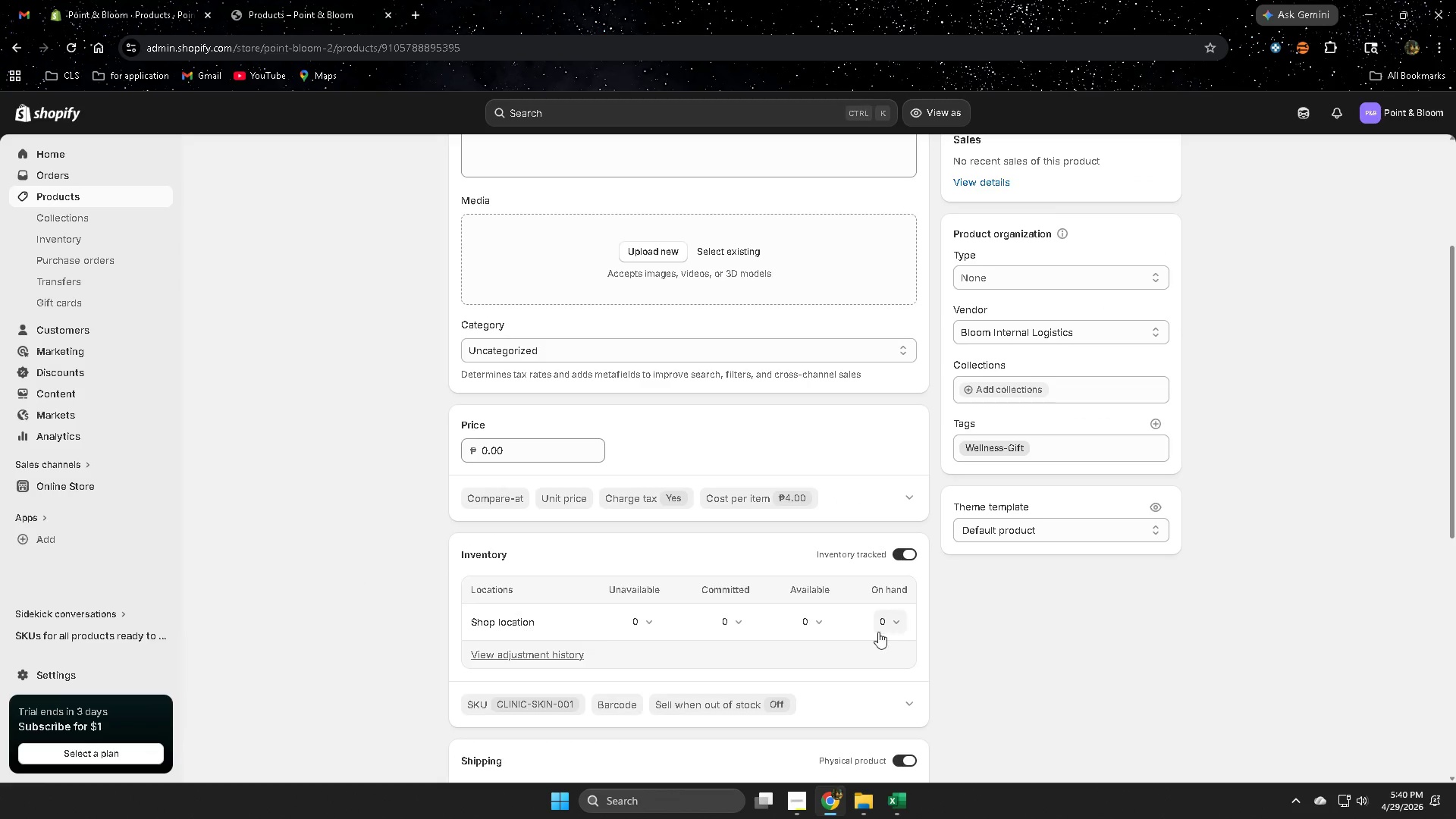 
left_click([901, 623])
 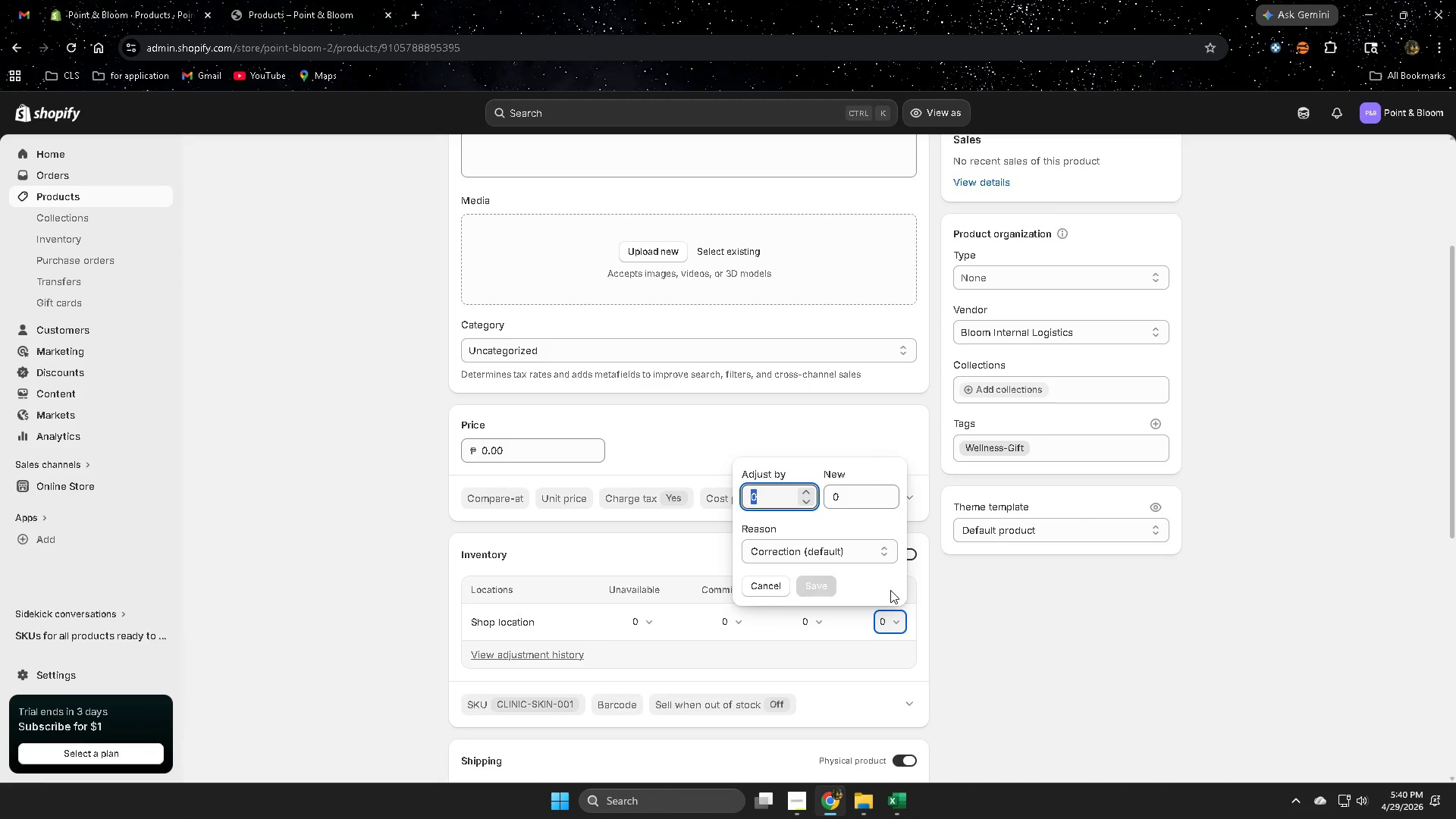 
key(Numpad6)
 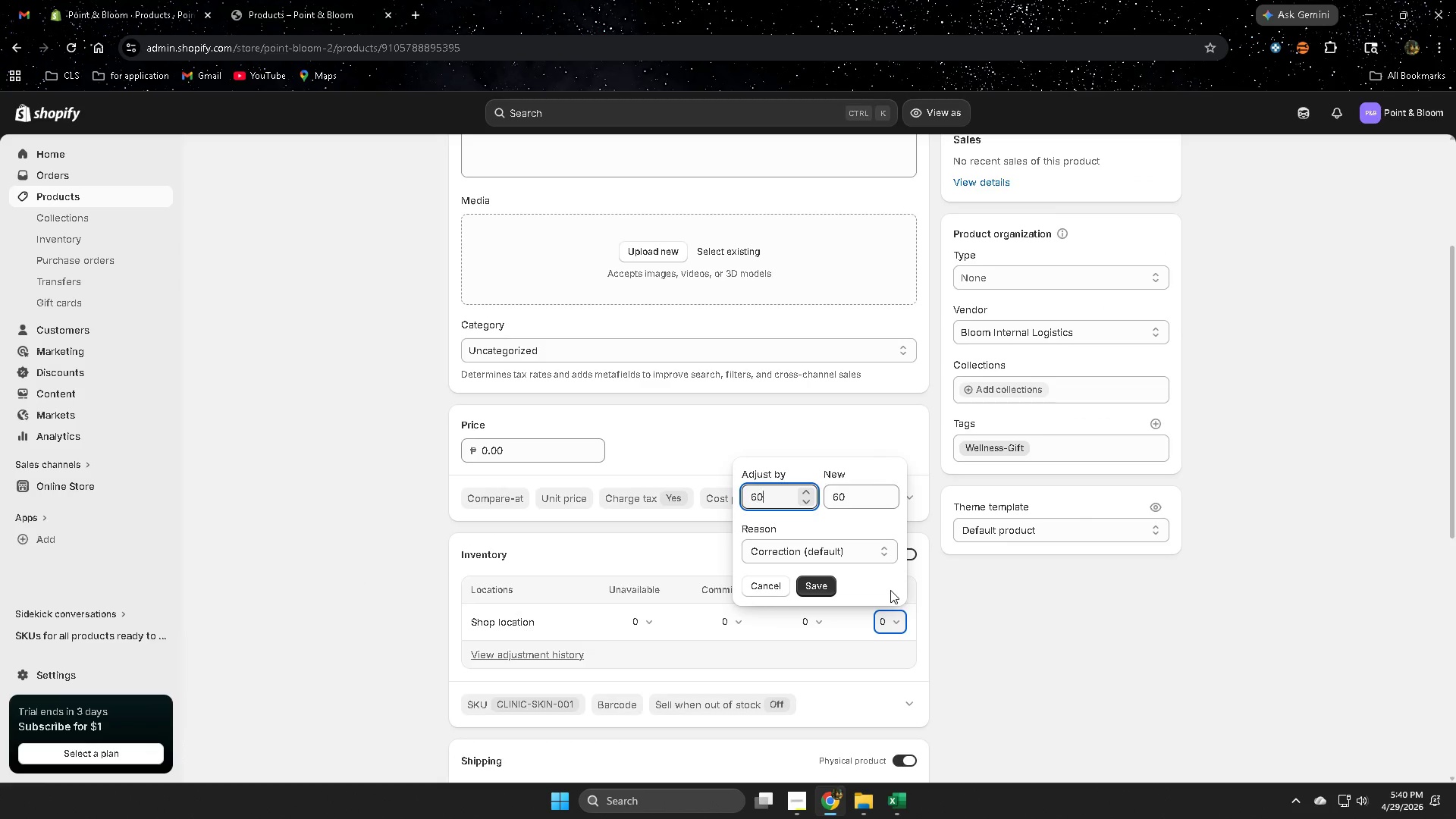 
key(Numpad0)
 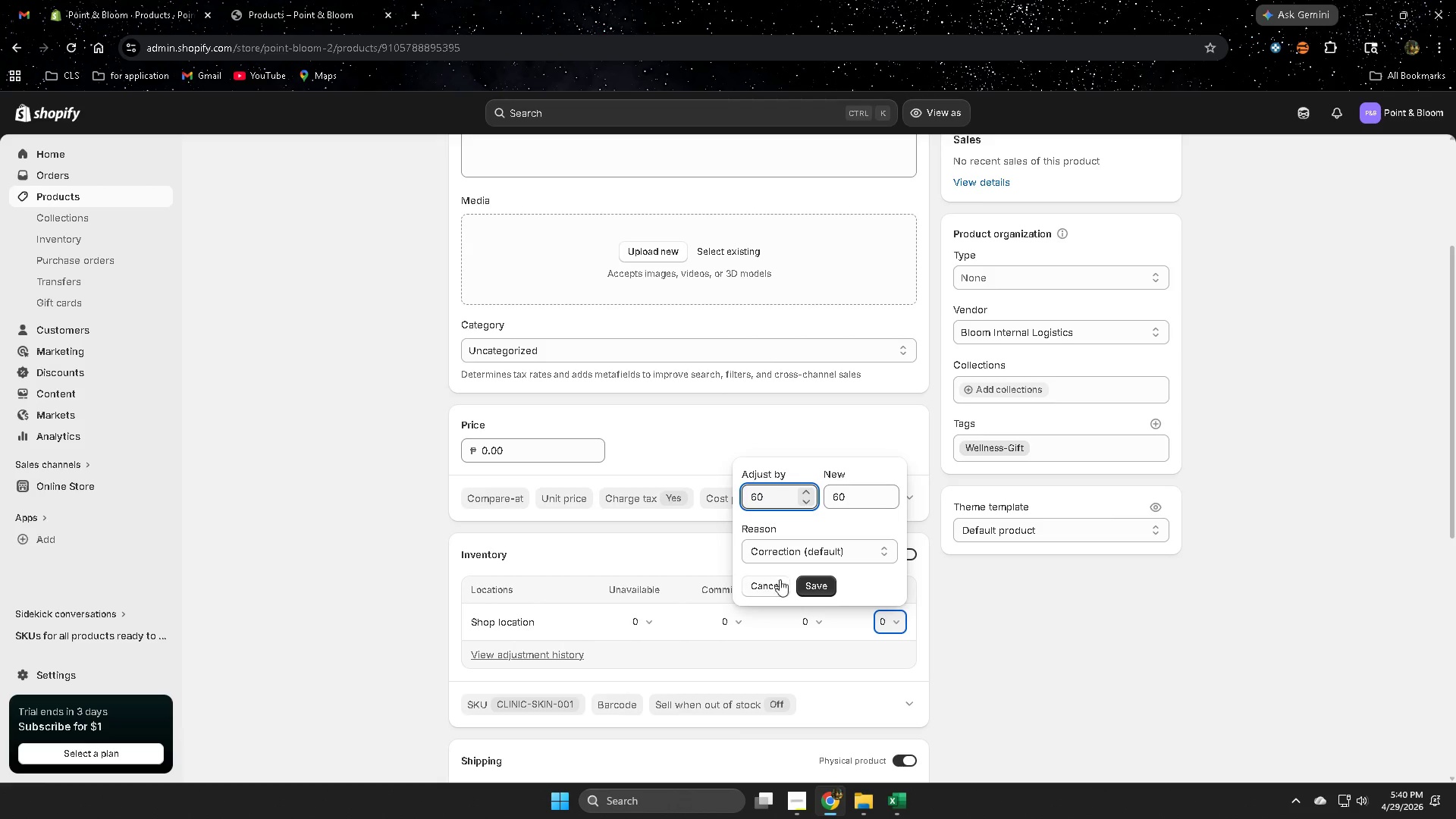 
left_click([817, 588])
 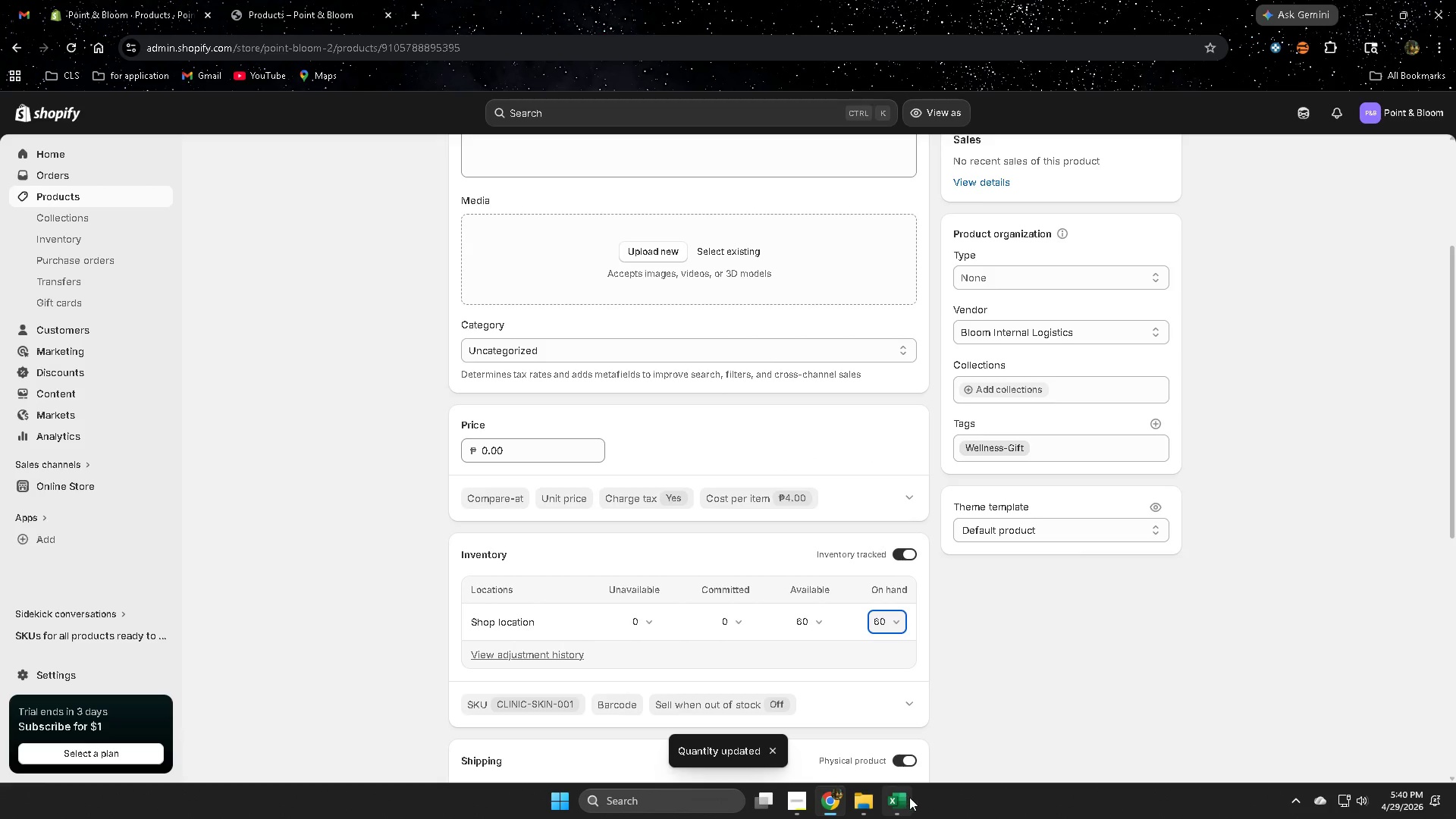 
left_click([900, 748])
 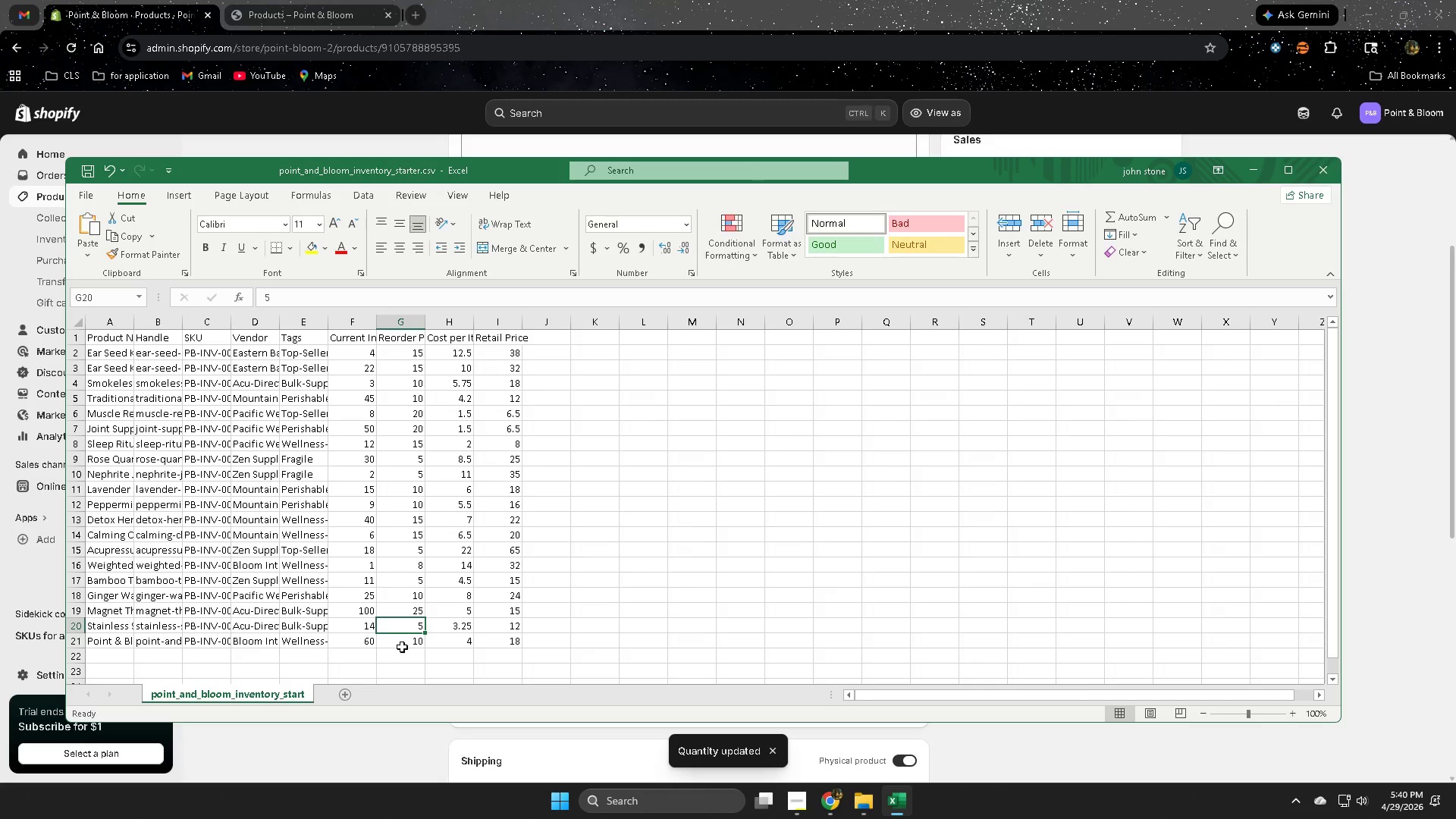 
left_click([403, 647])
 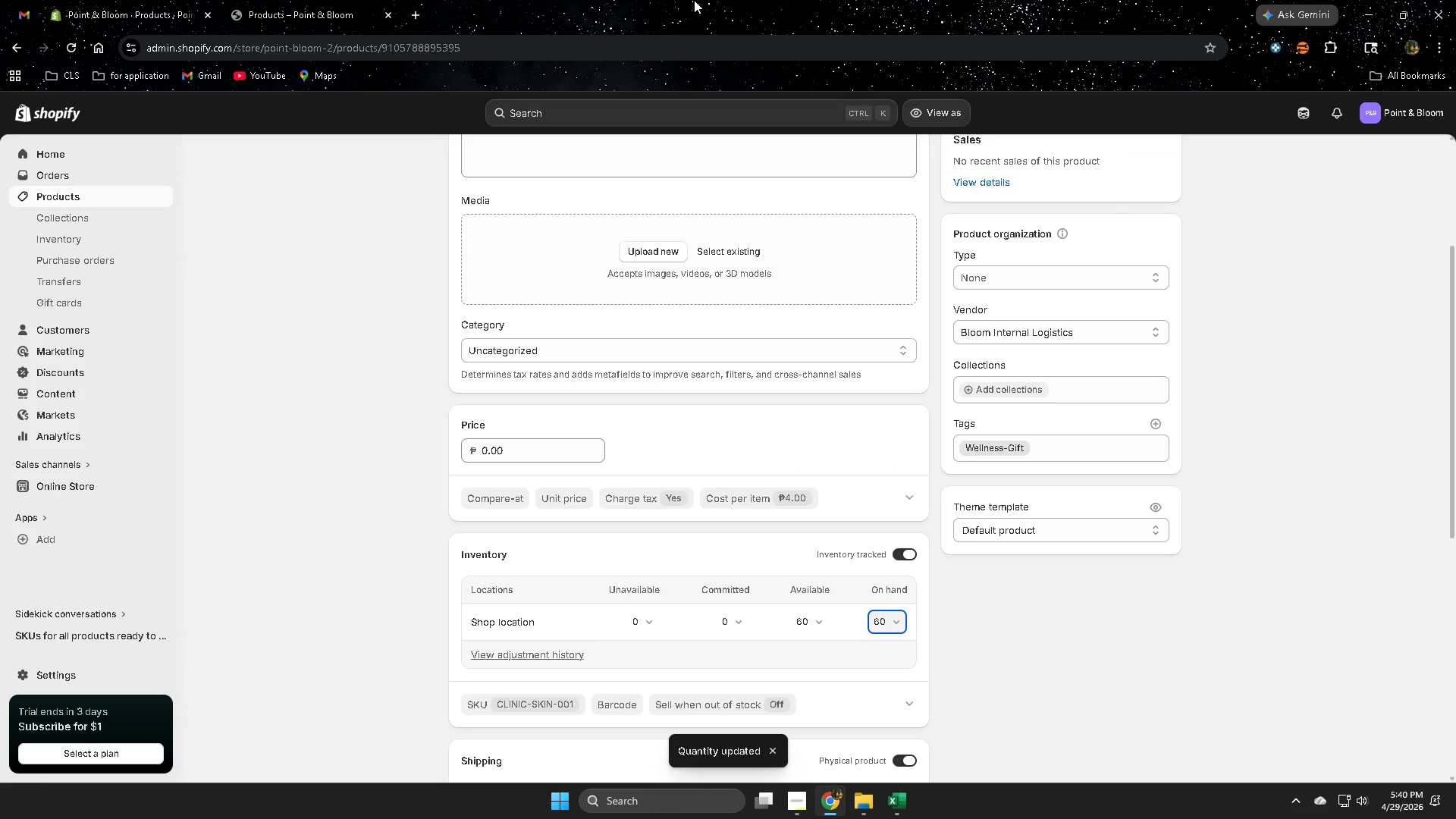 
scroll: coordinate [456, 570], scroll_direction: down, amount: 6.0
 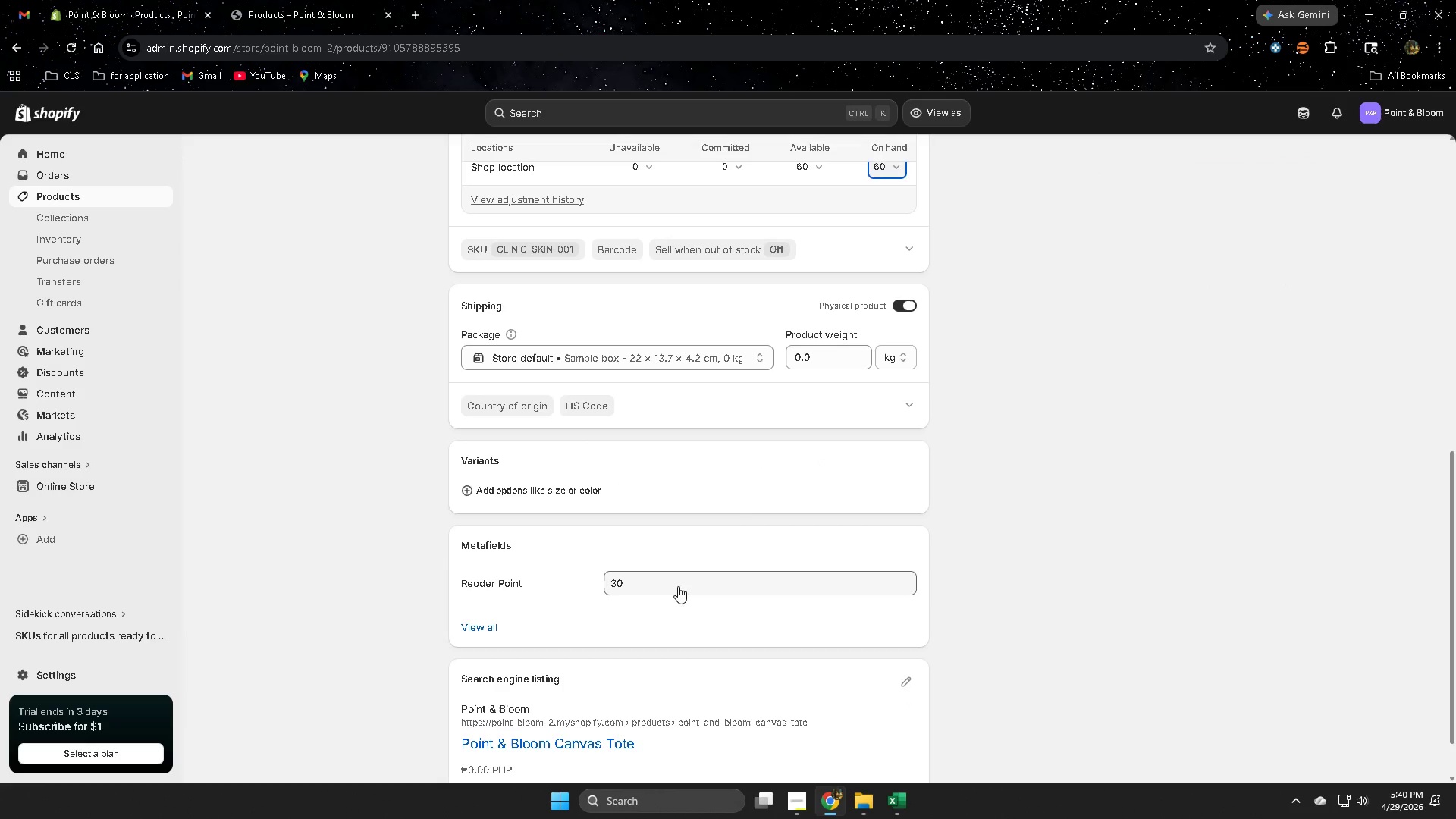 
double_click([678, 586])
 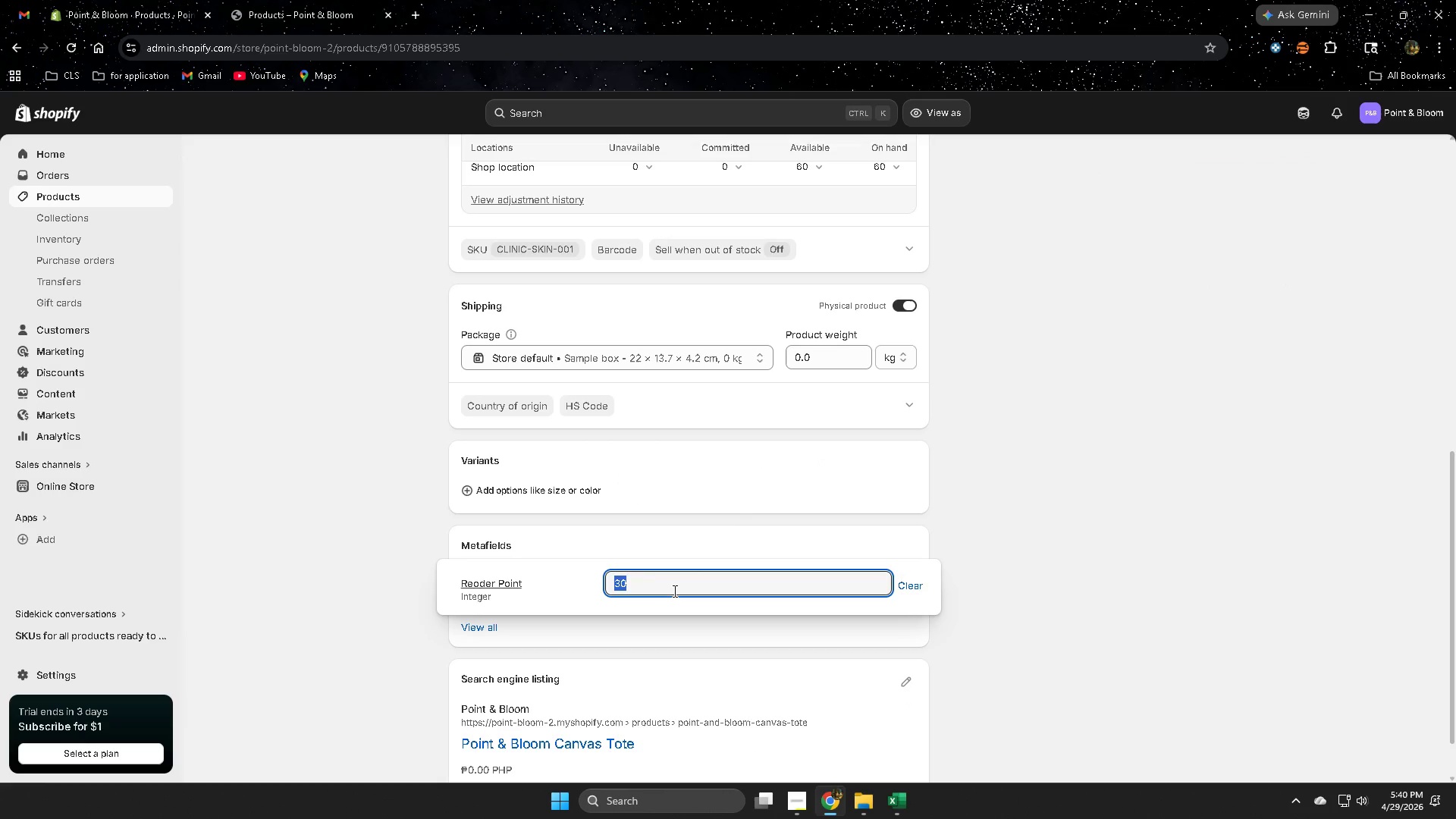 
key(Numpad1)
 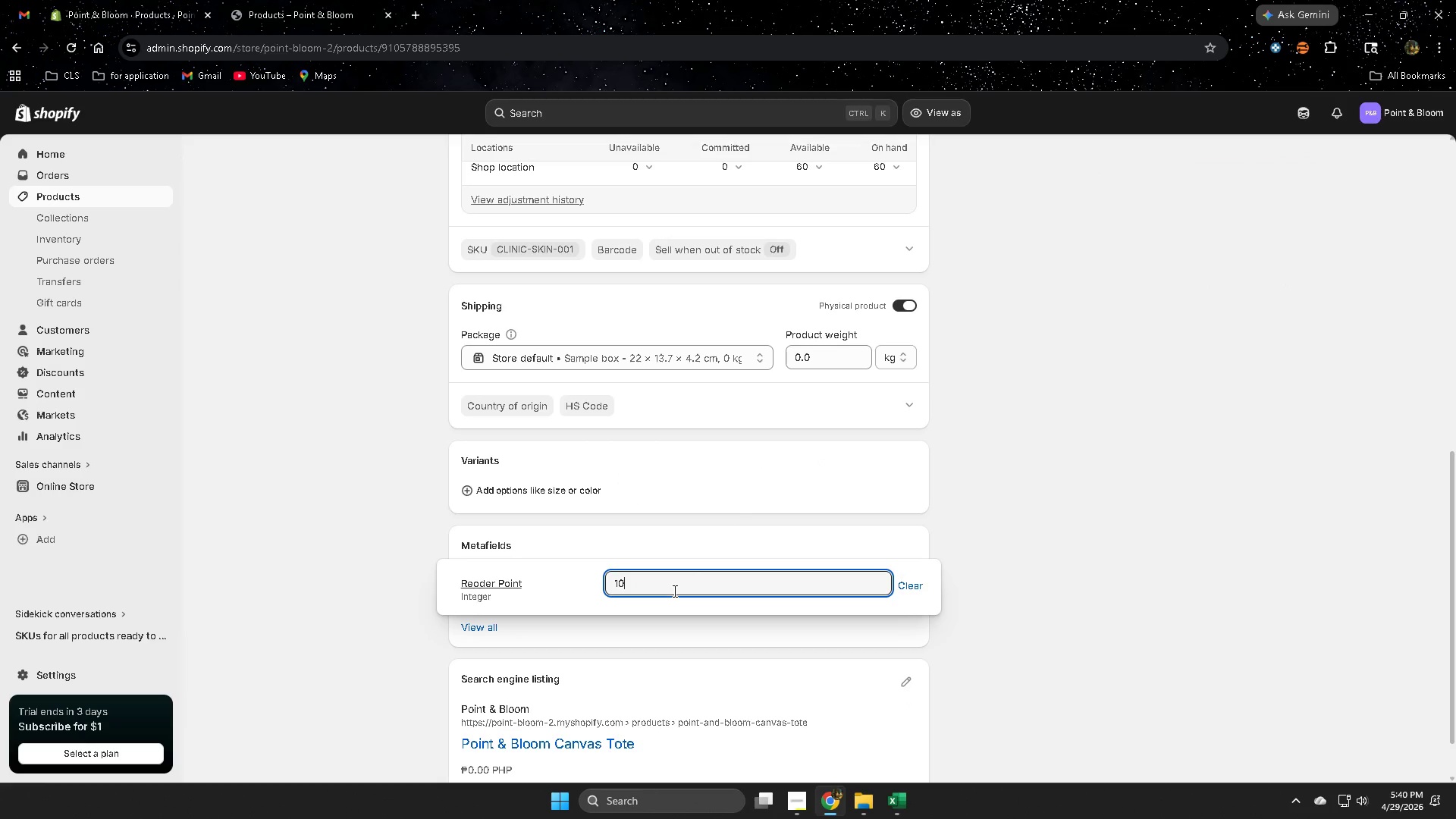 
key(Numpad0)
 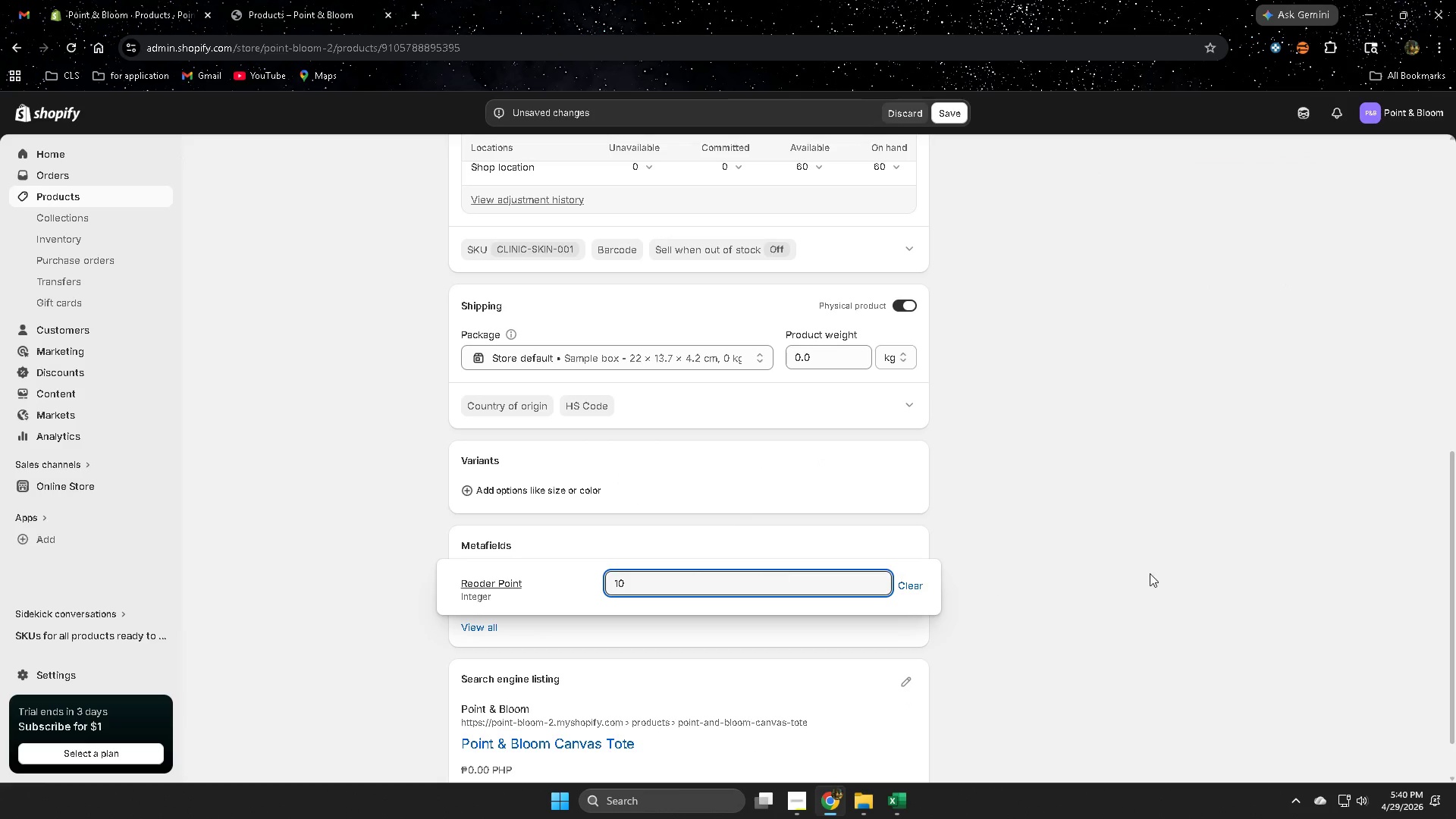 
left_click([1140, 584])
 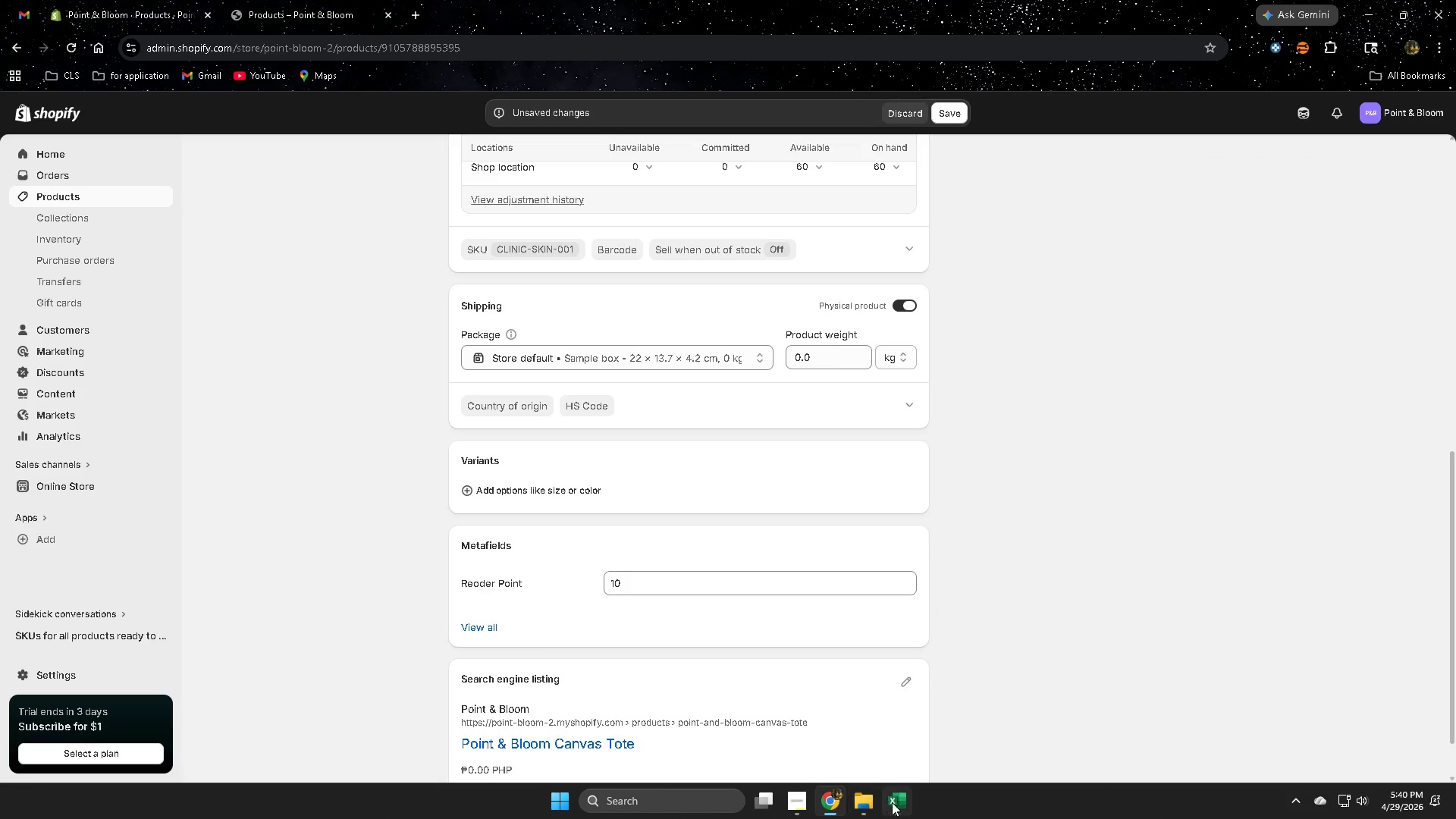 
left_click([896, 802])
 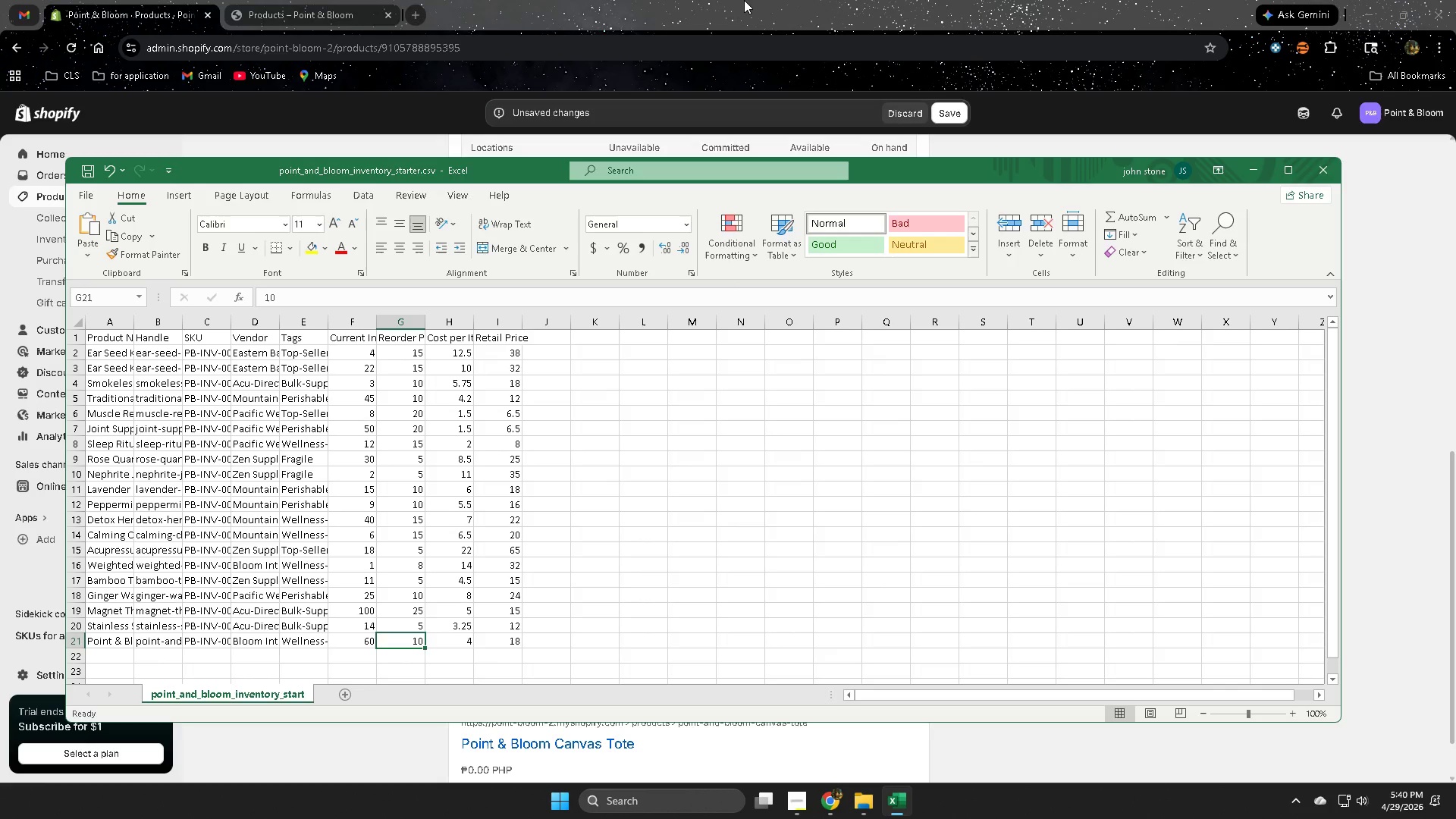 
left_click([745, 0])
 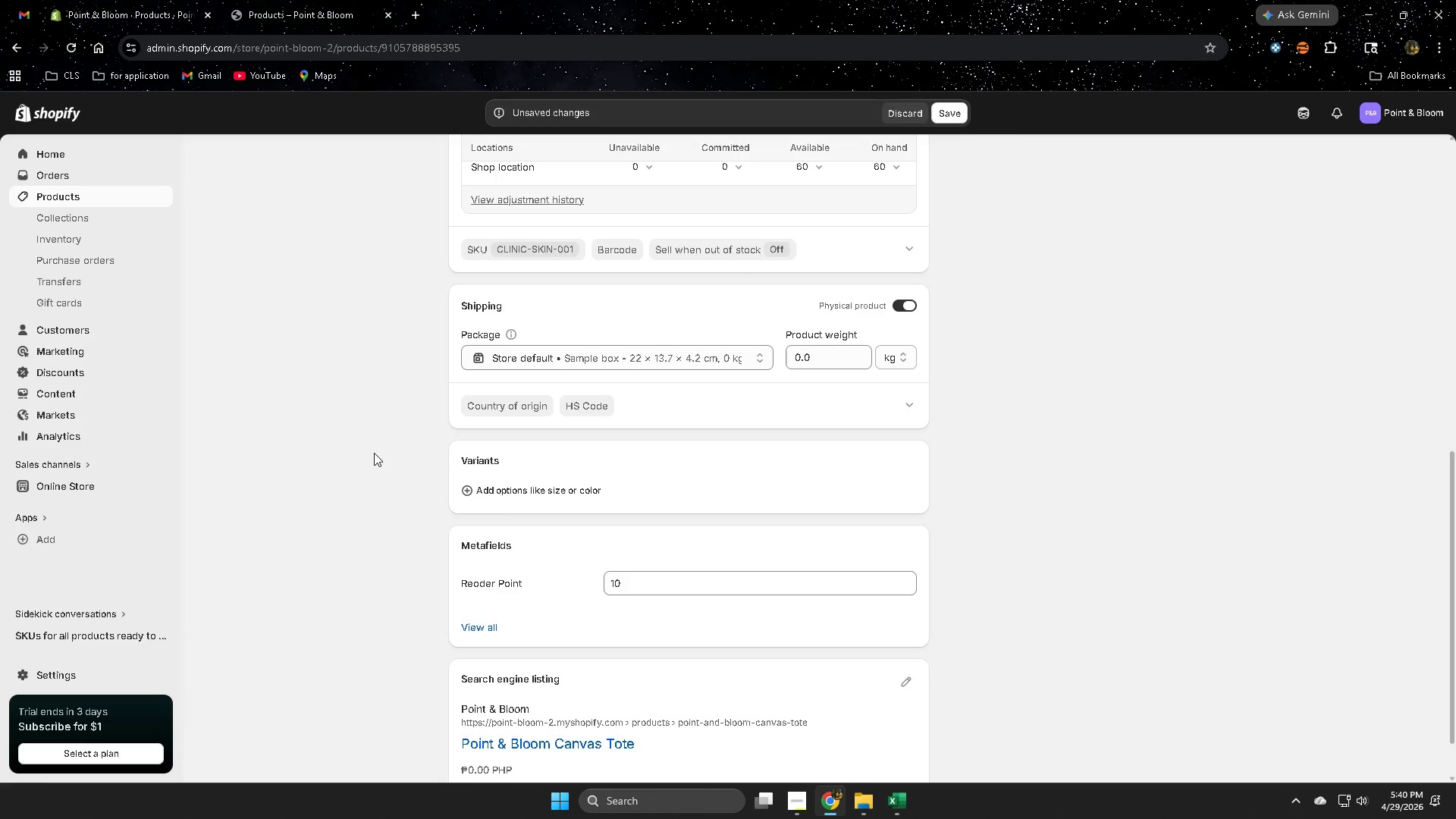 
scroll: coordinate [376, 453], scroll_direction: up, amount: 4.0
 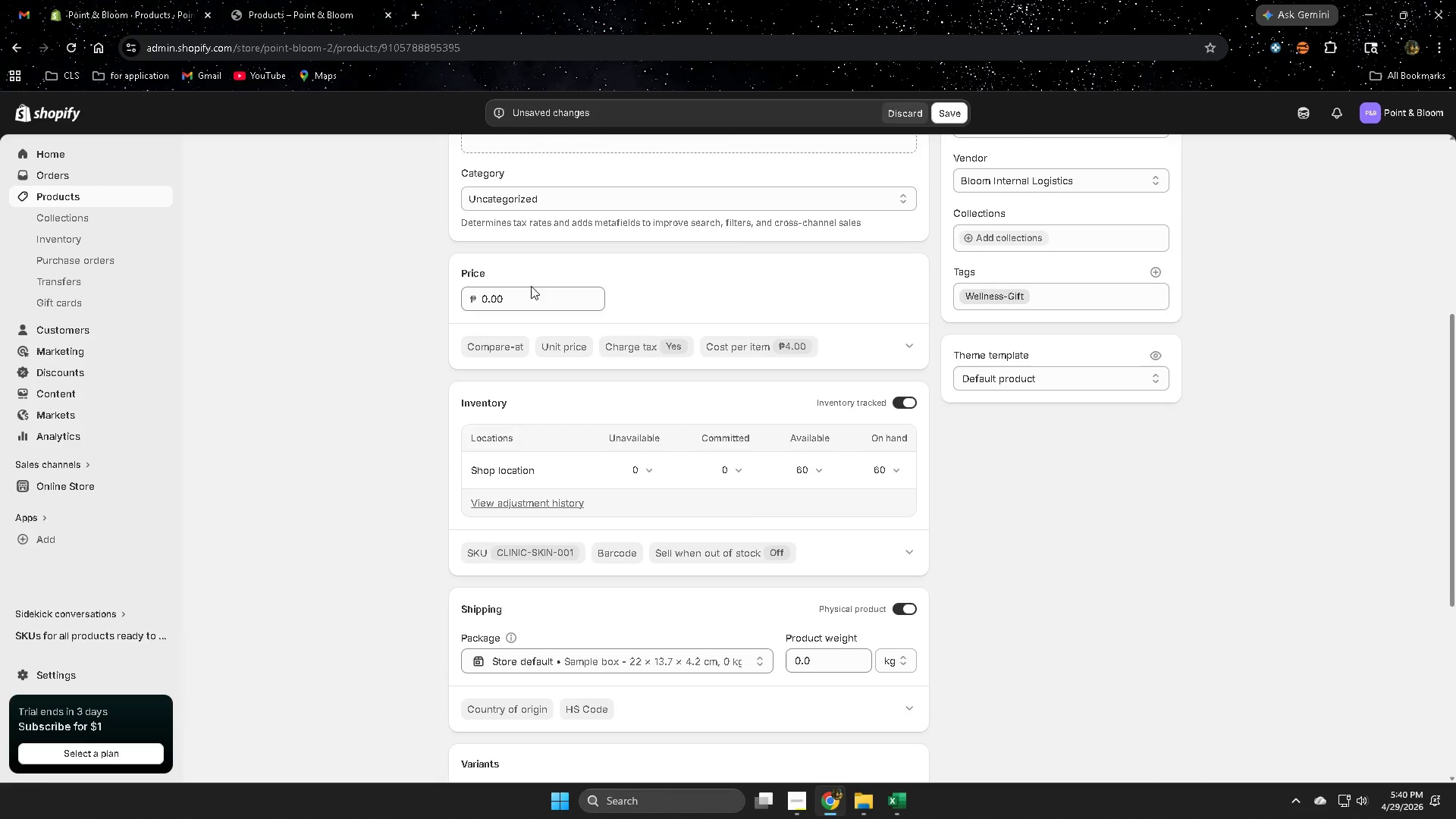 
double_click([529, 299])
 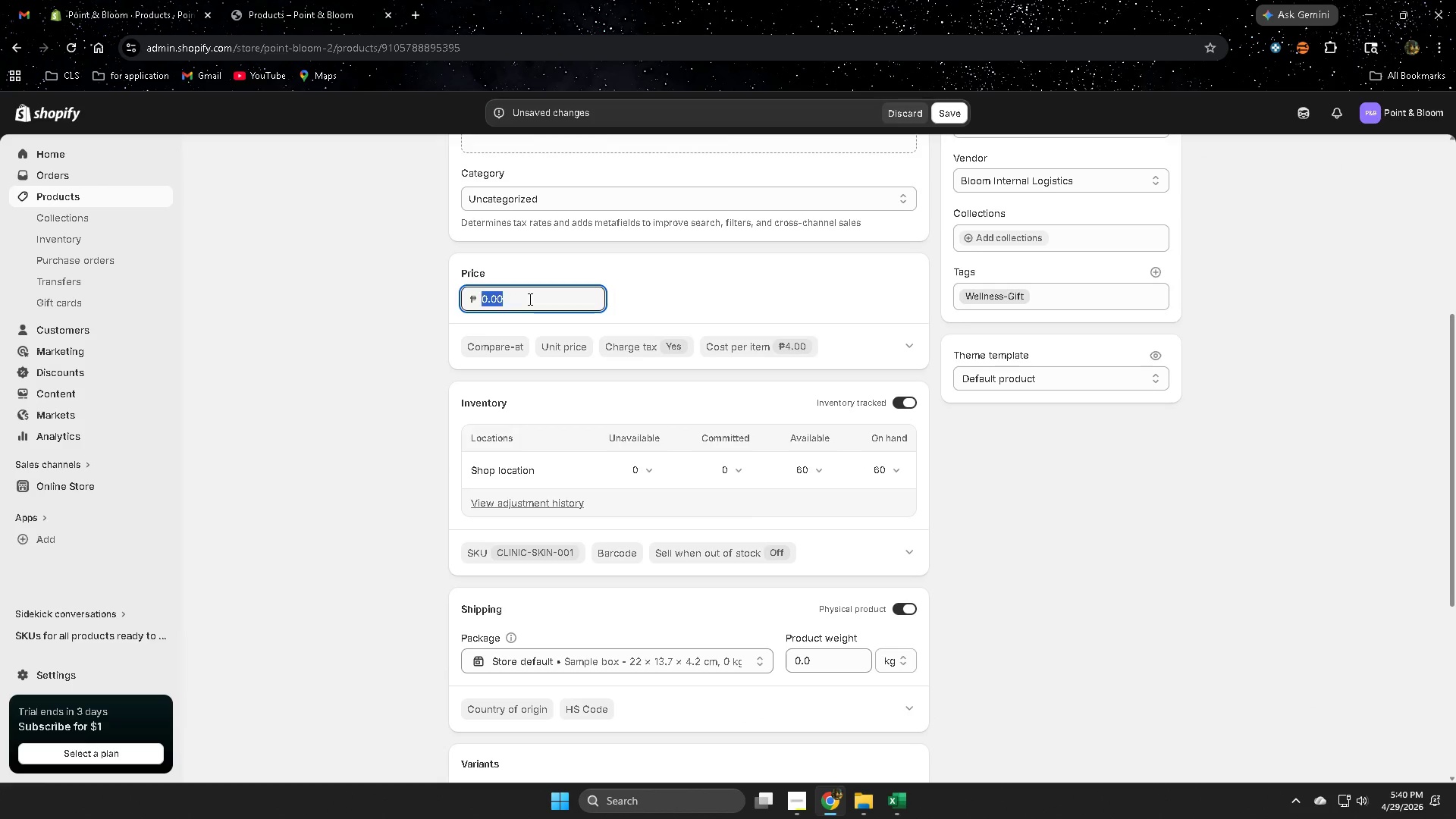 
triple_click([529, 299])
 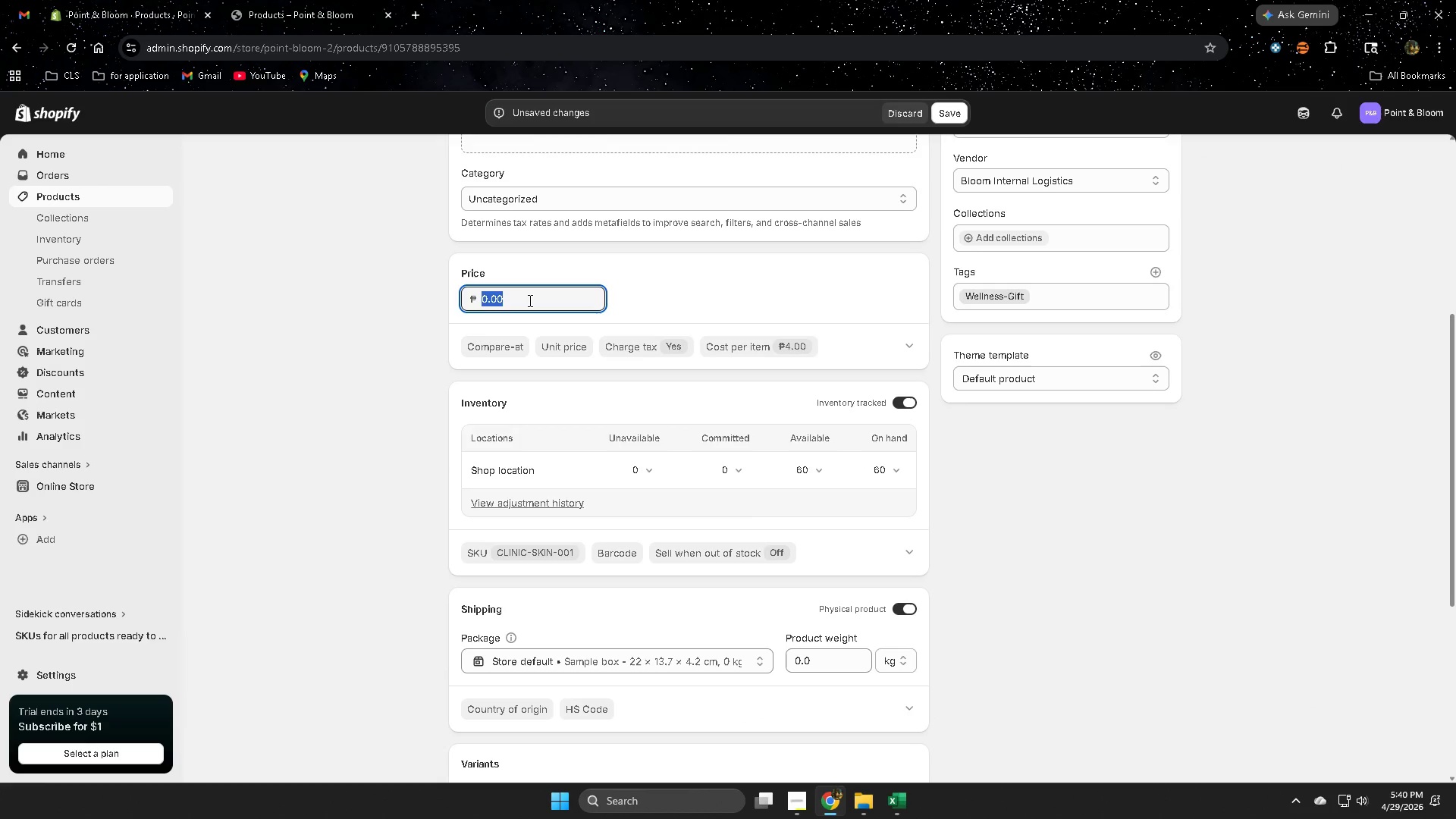 
key(Numpad1)
 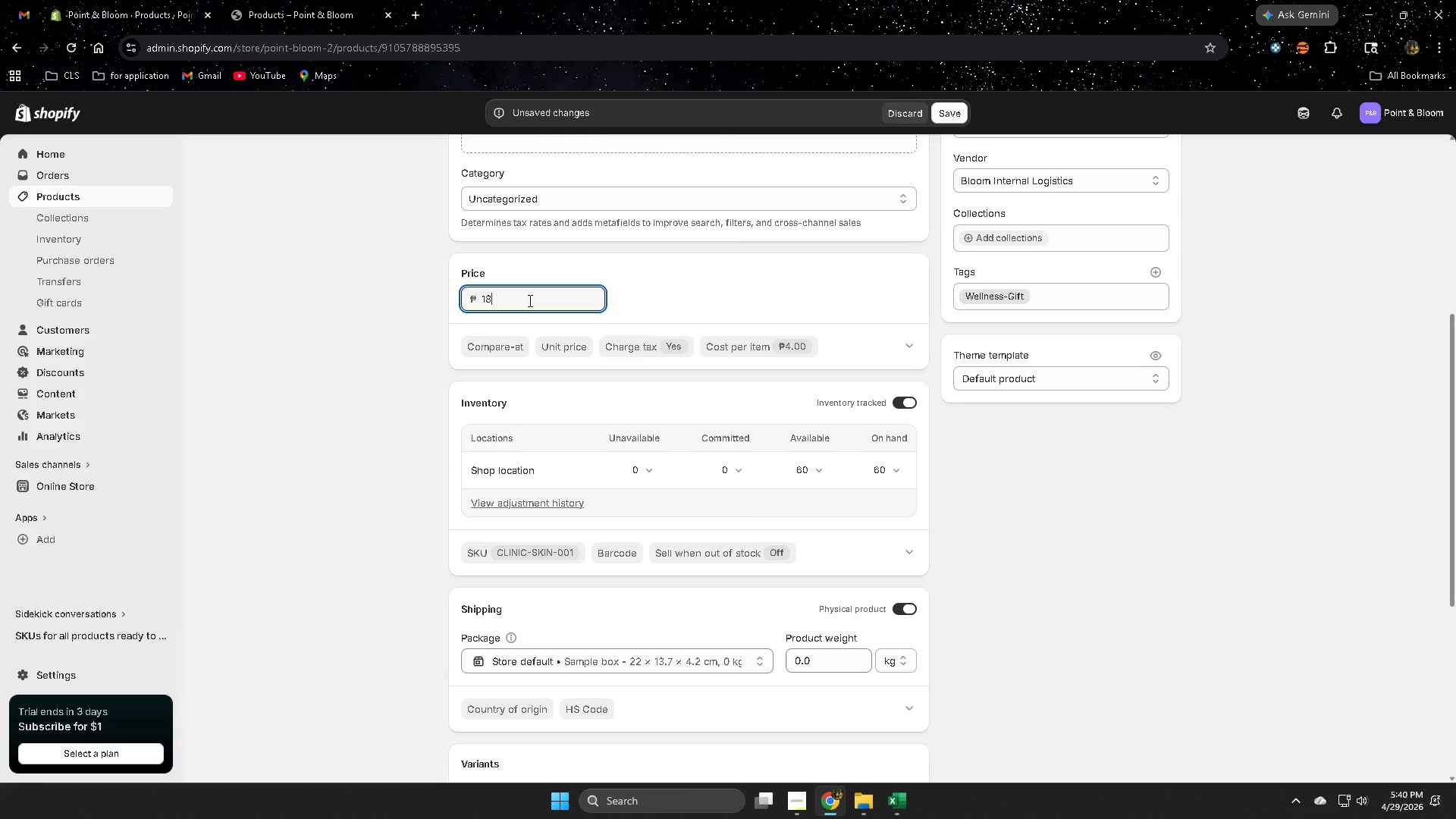 
key(Numpad8)
 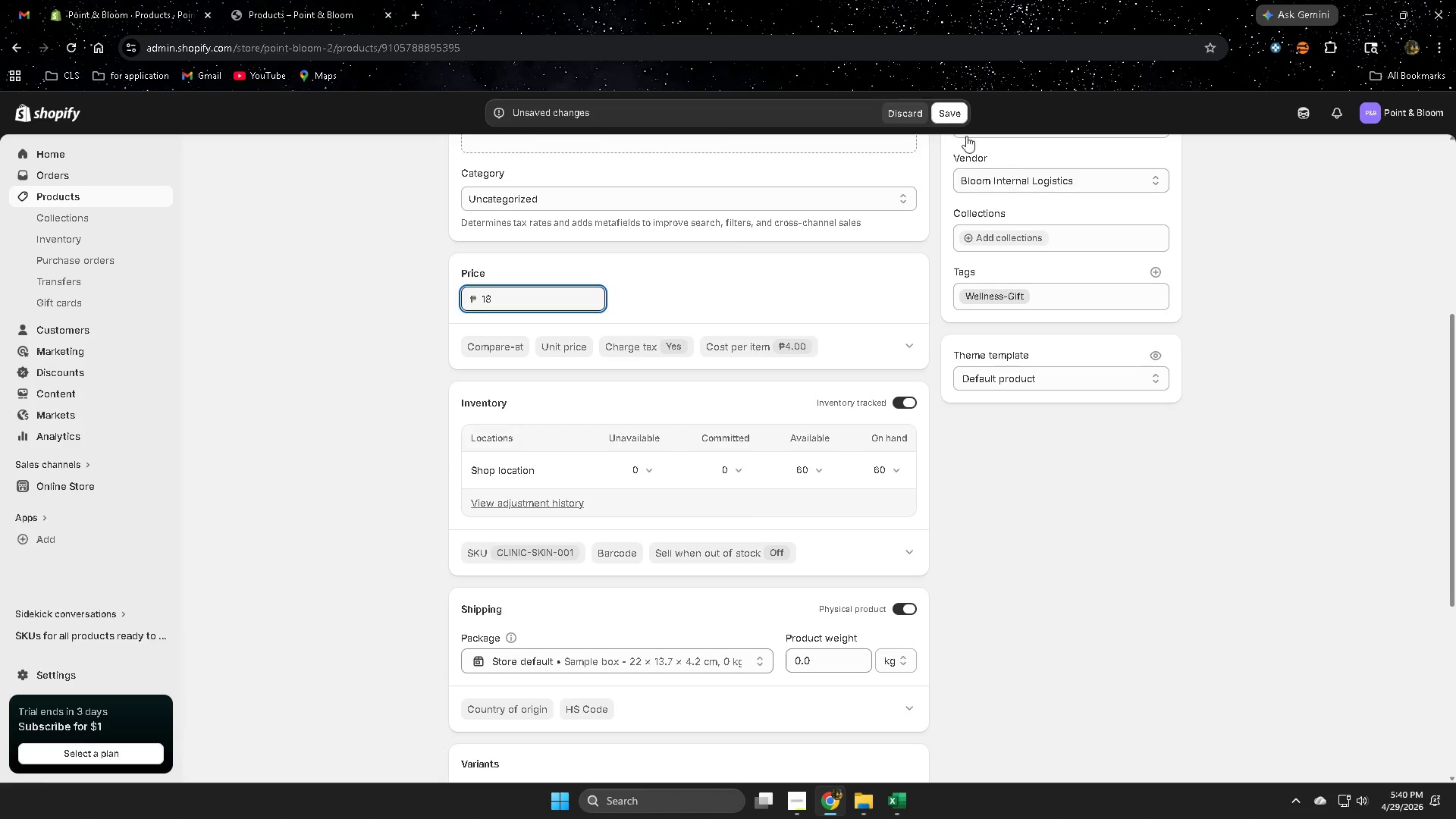 
left_click([941, 117])
 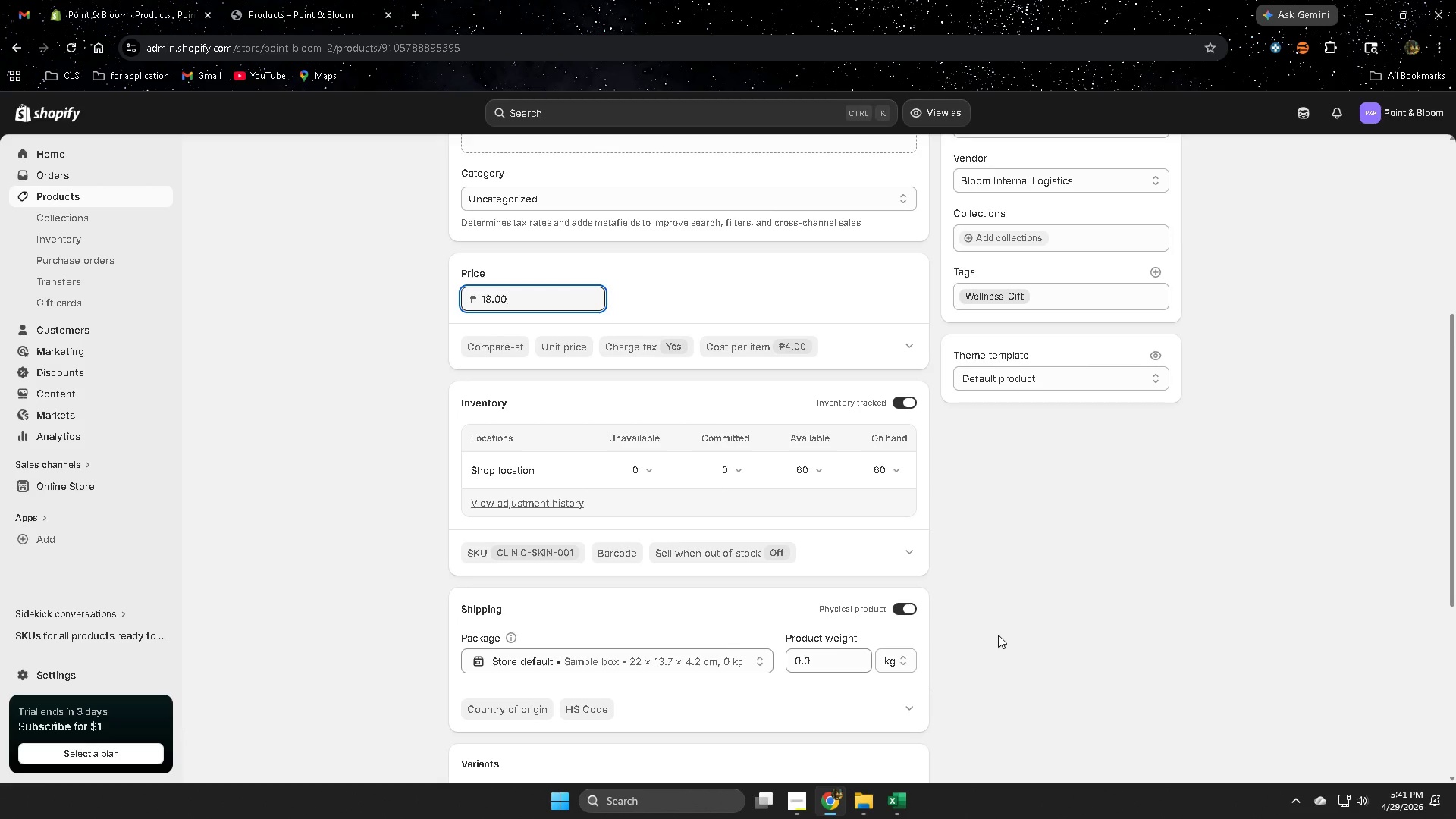 
wait(51.28)
 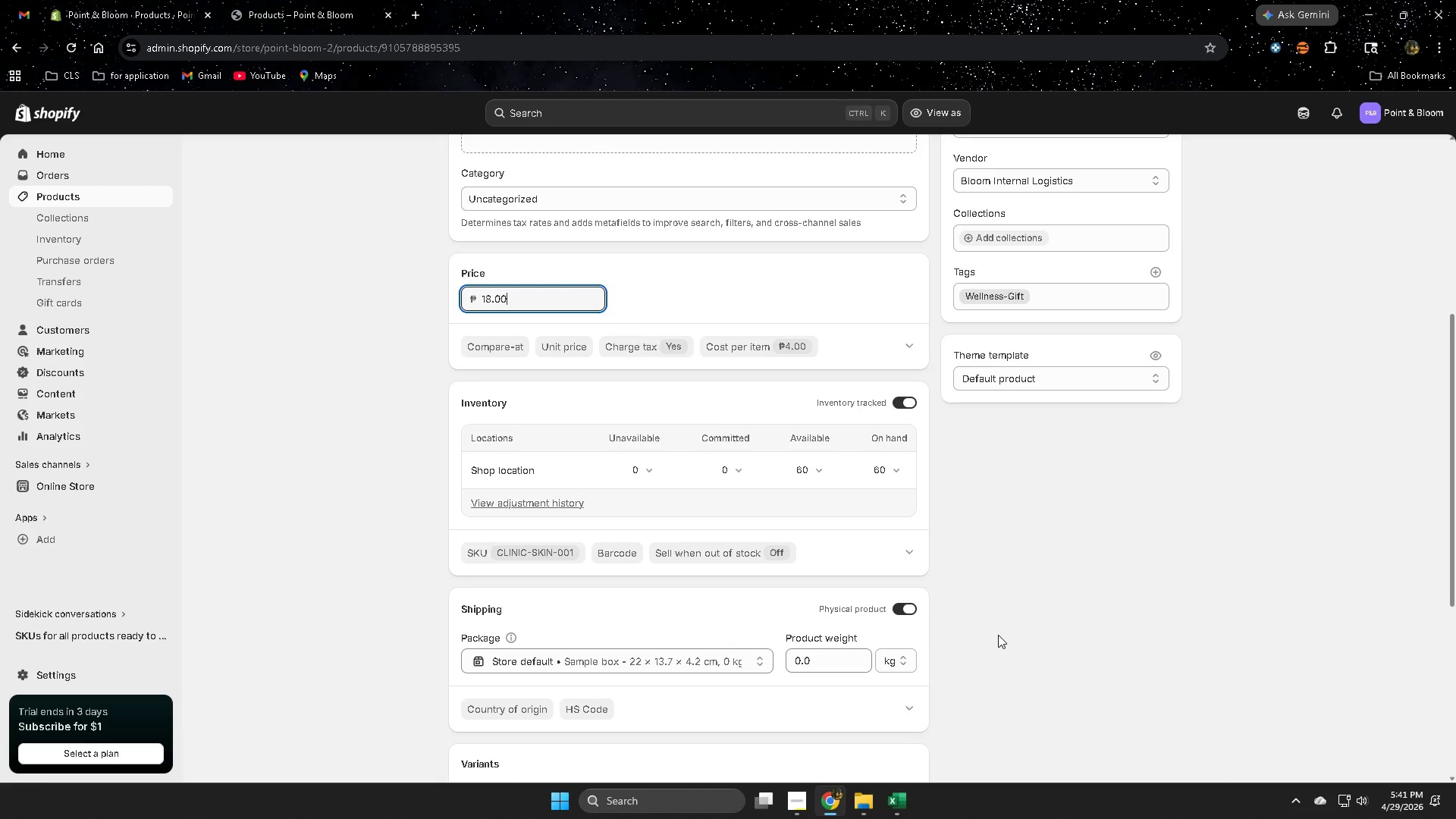 
left_click([68, 243])
 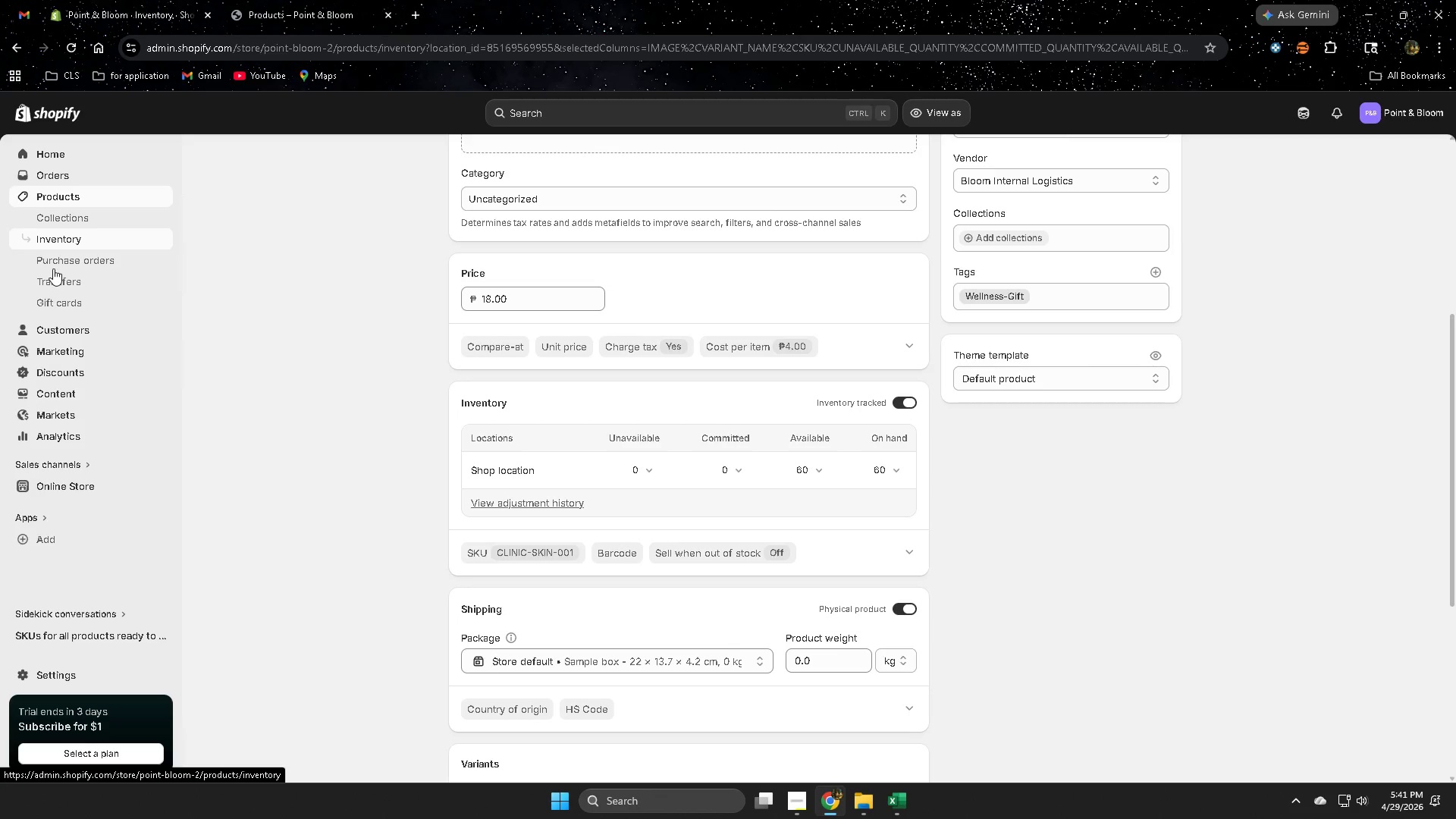 
mouse_move([204, 277])
 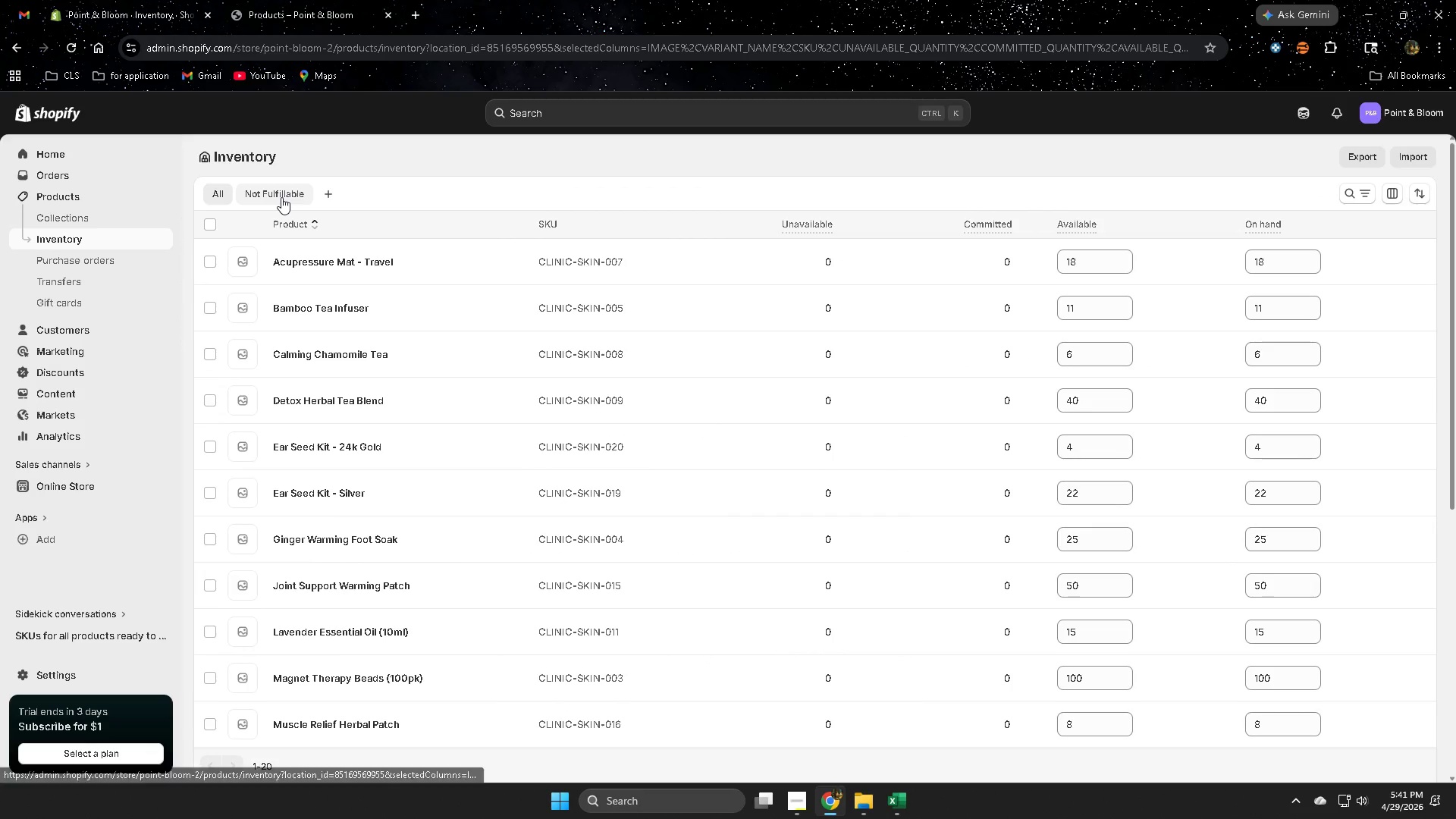 
left_click([281, 197])
 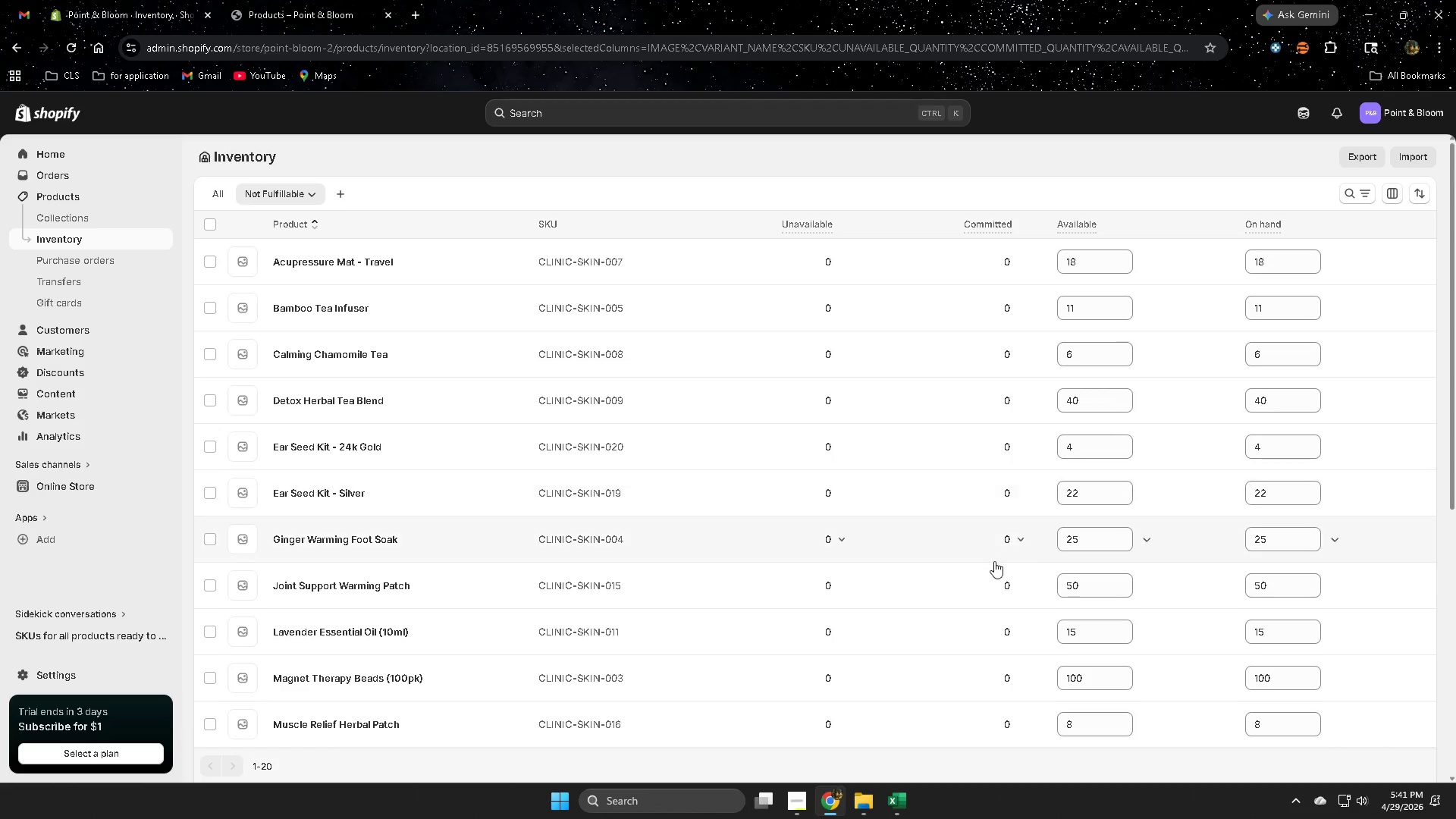 
wait(6.58)
 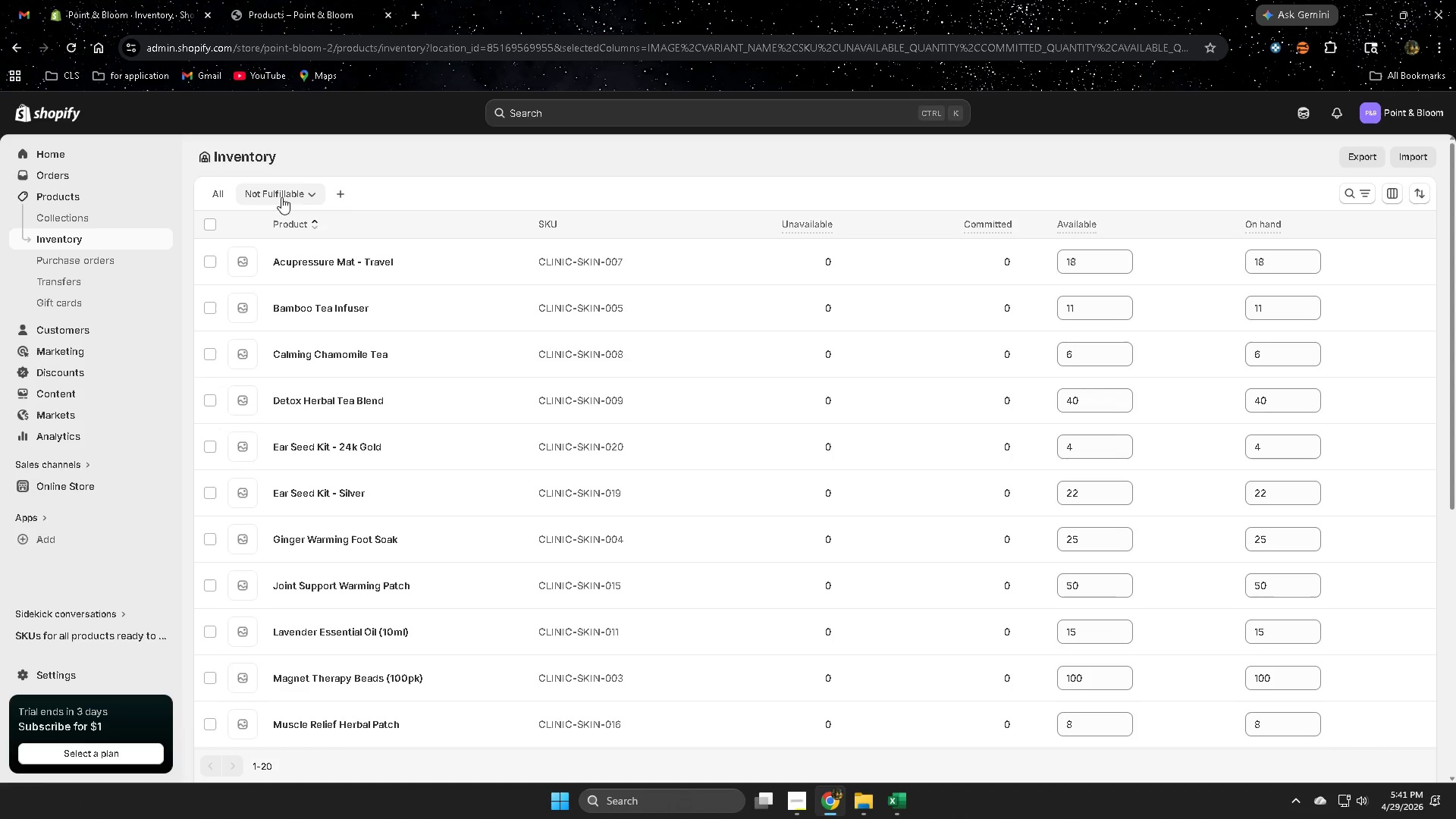 
left_click([839, 262])
 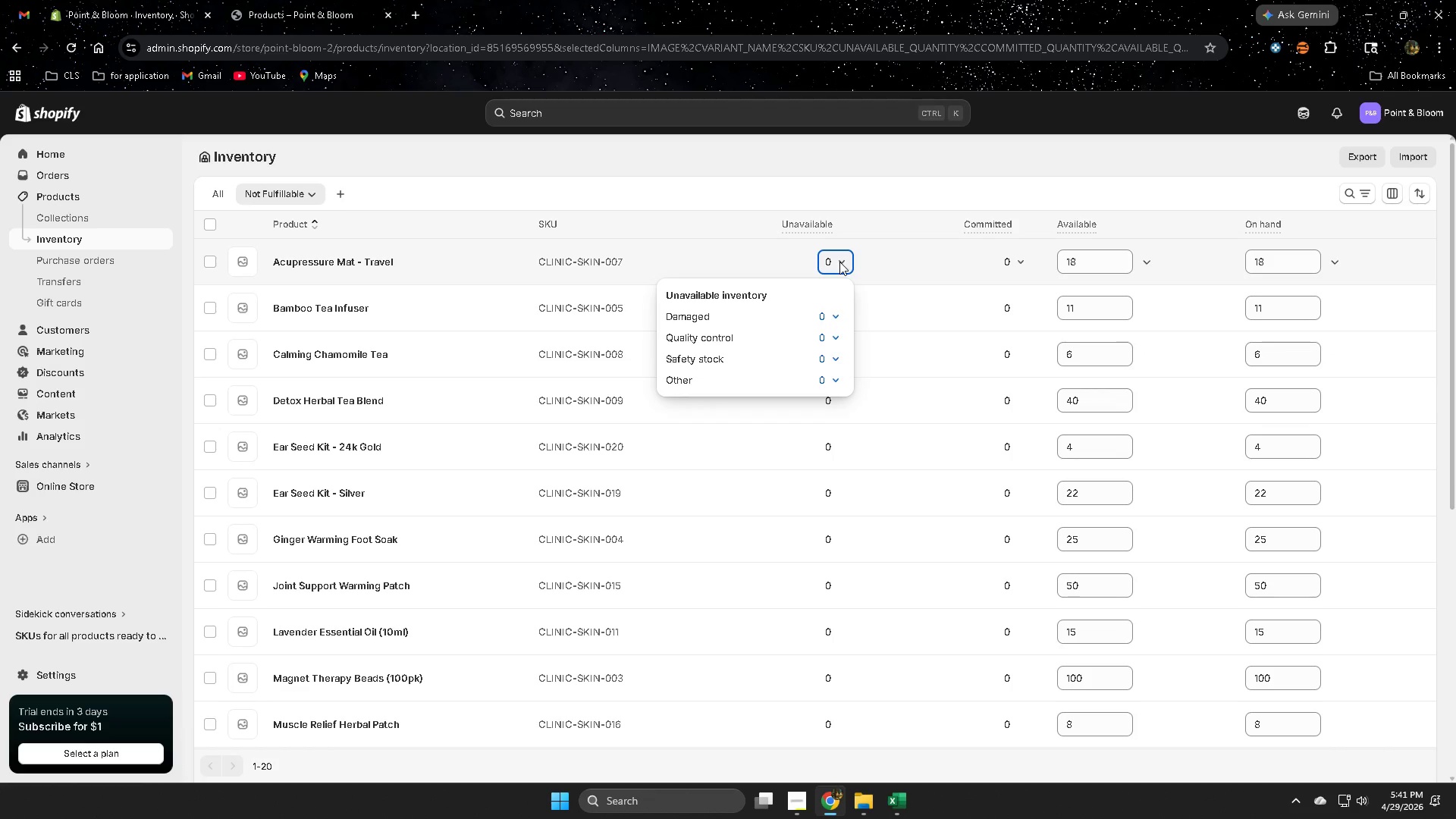 
left_click([839, 262])
 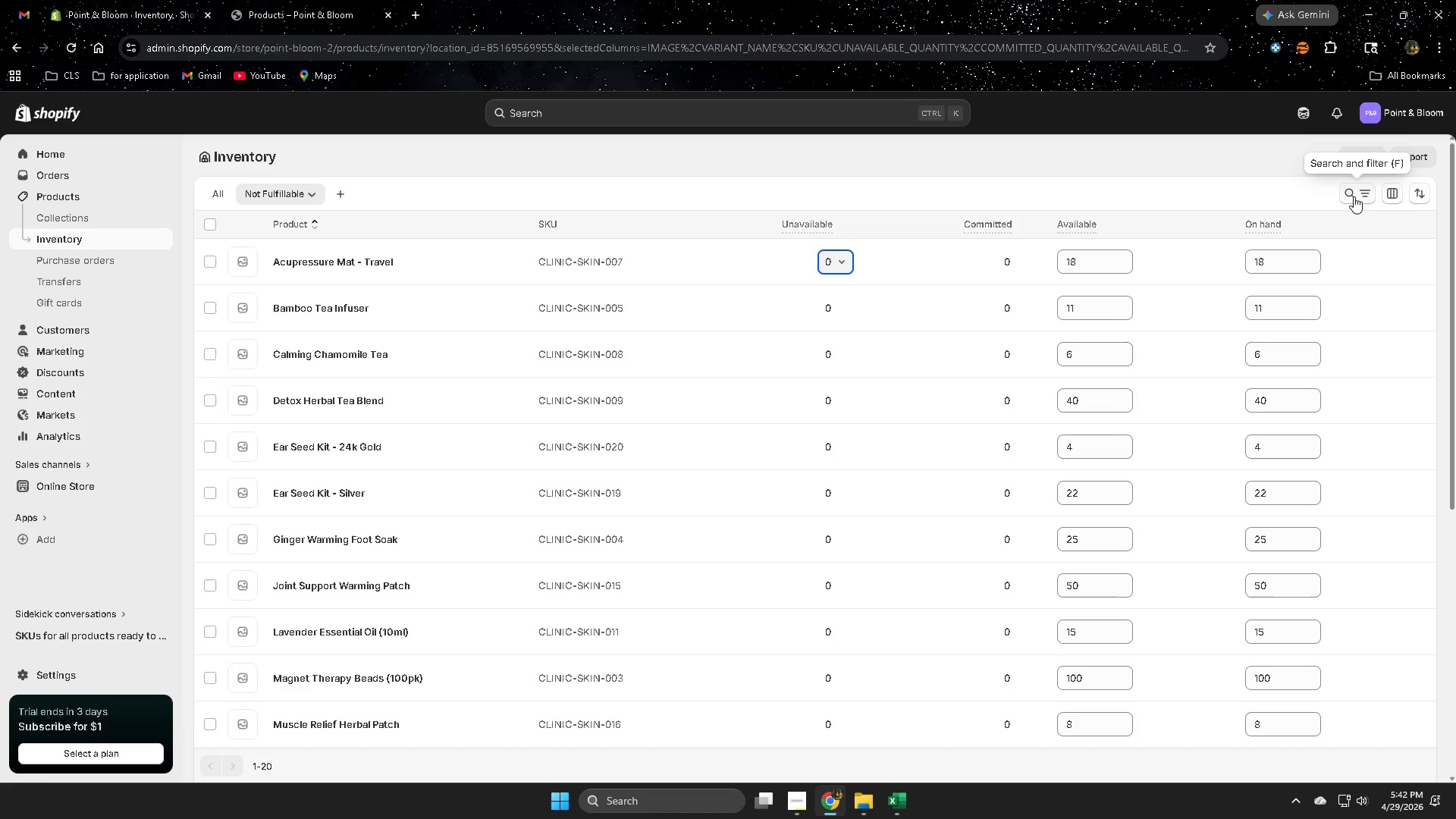 
wait(25.72)
 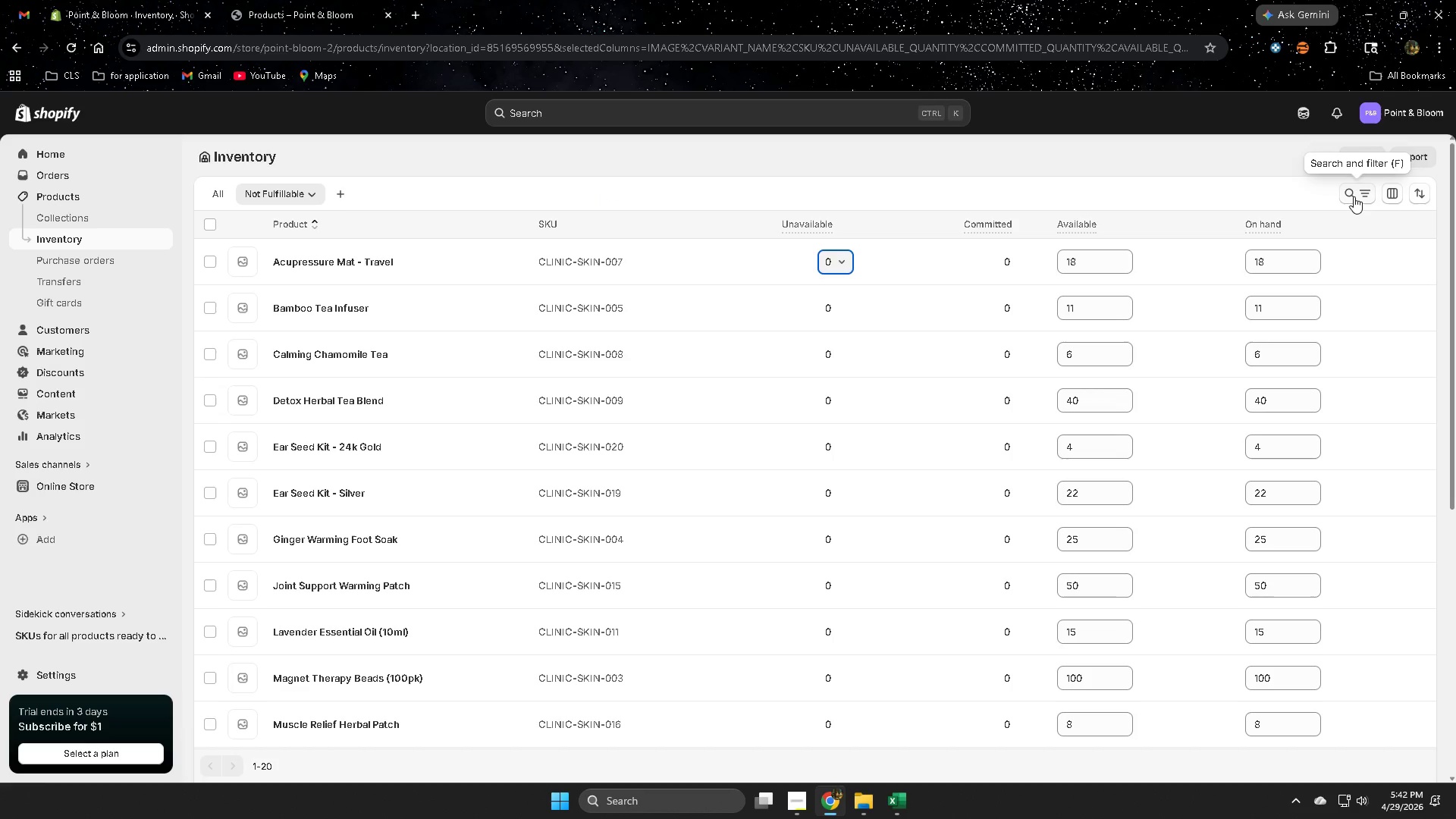 
left_click([1350, 194])
 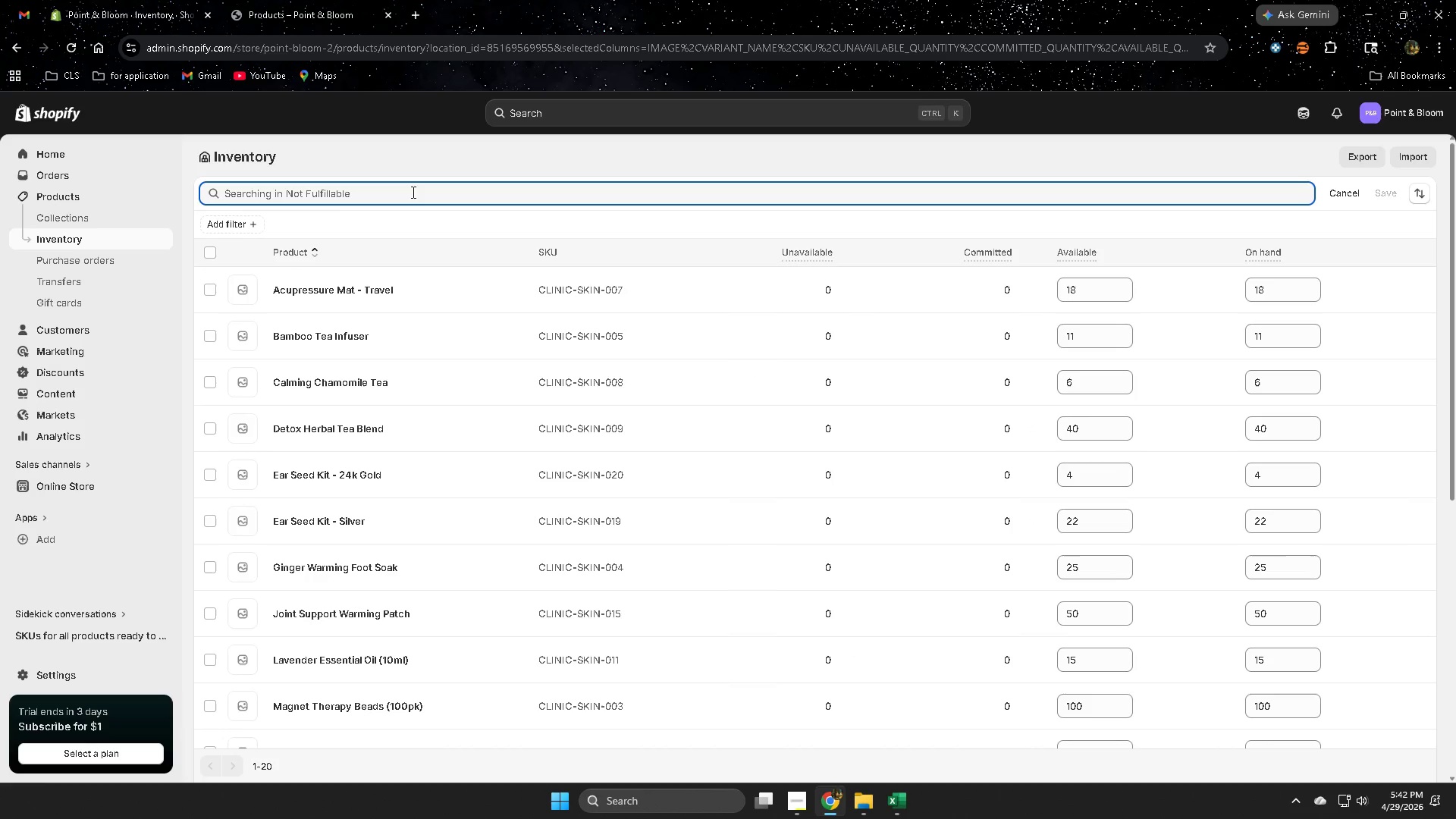 
wait(6.92)
 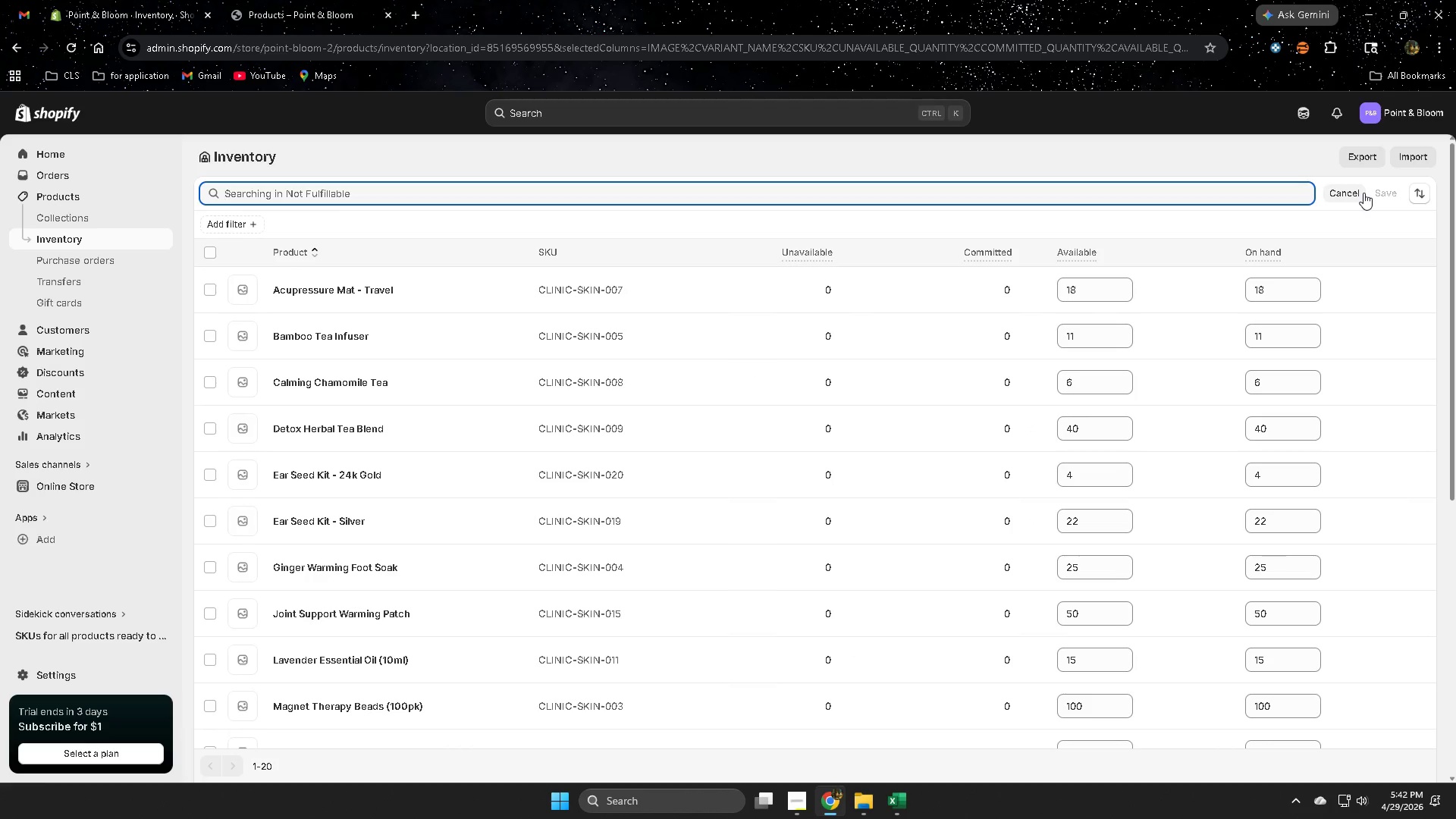 
left_click([227, 226])
 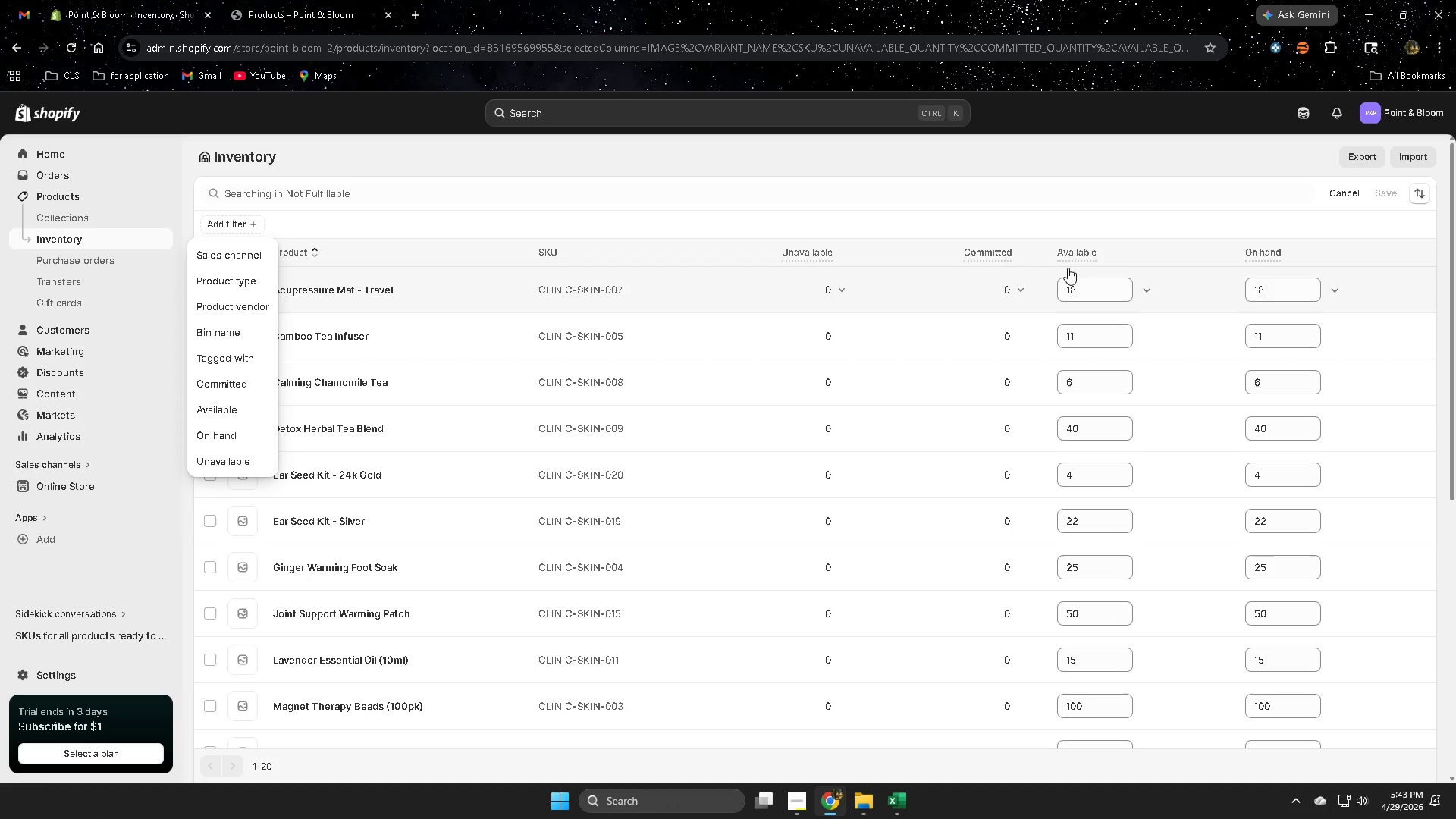 
wait(42.84)
 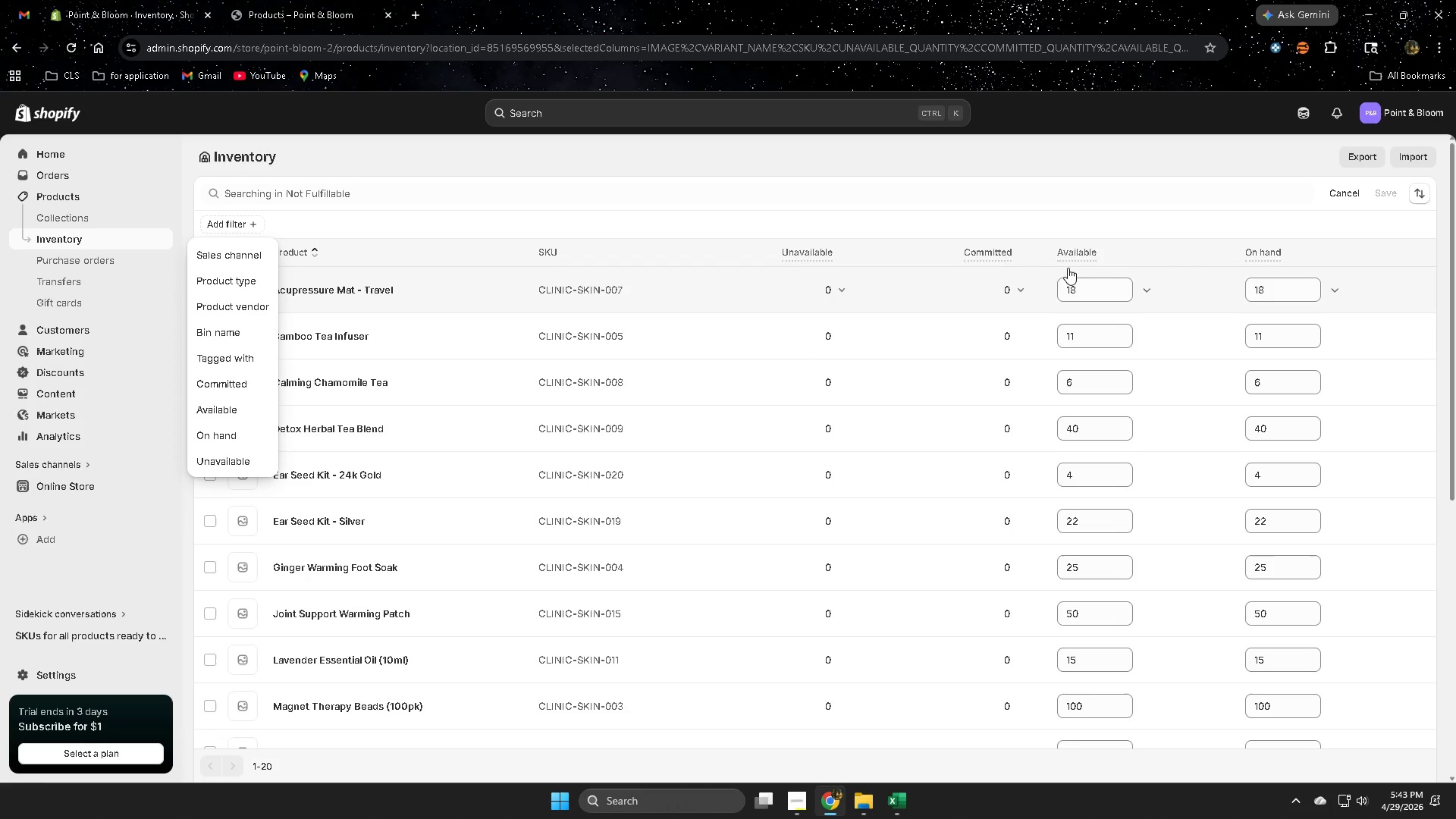 
left_click([1420, 196])
 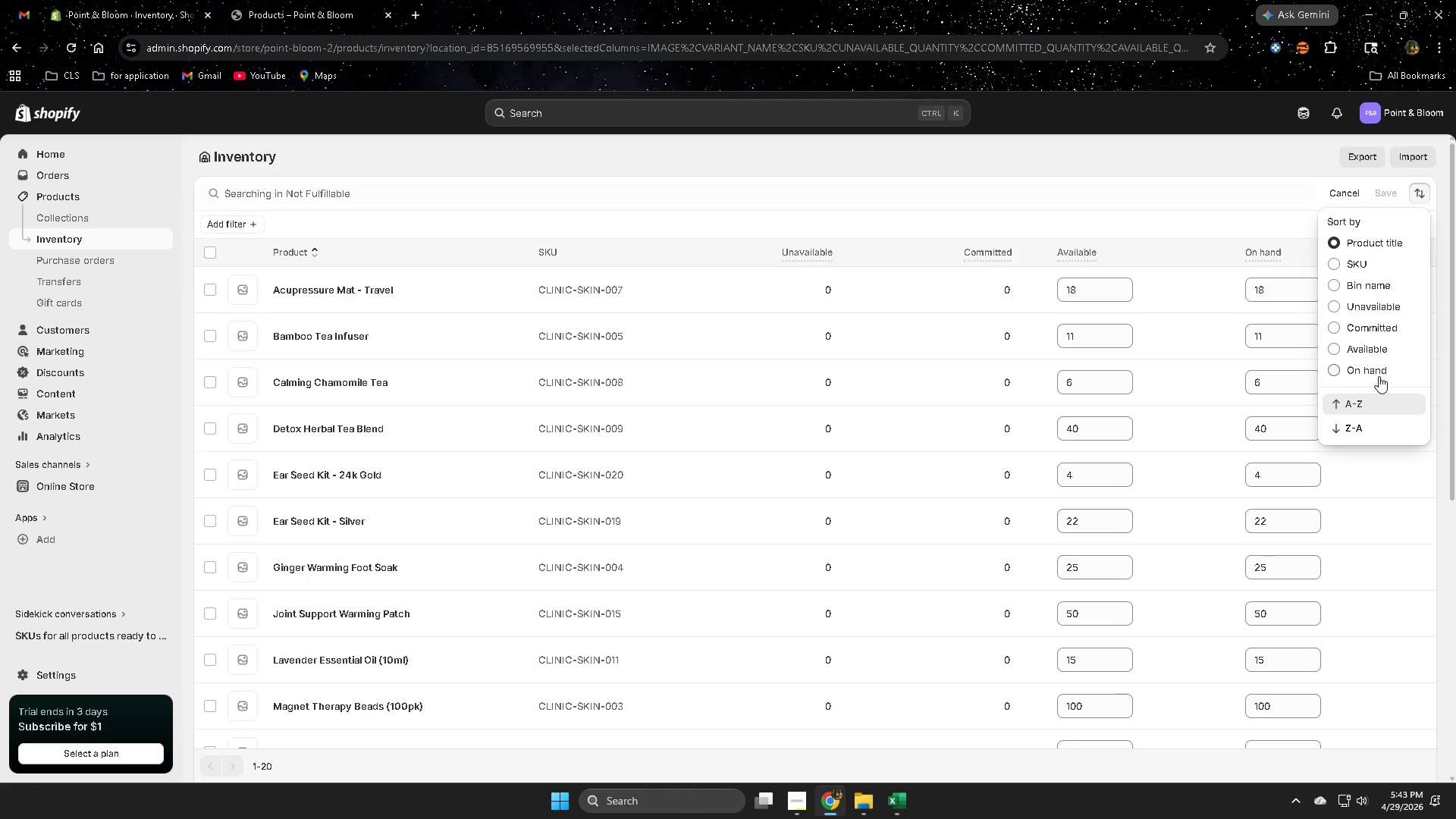 
wait(10.36)
 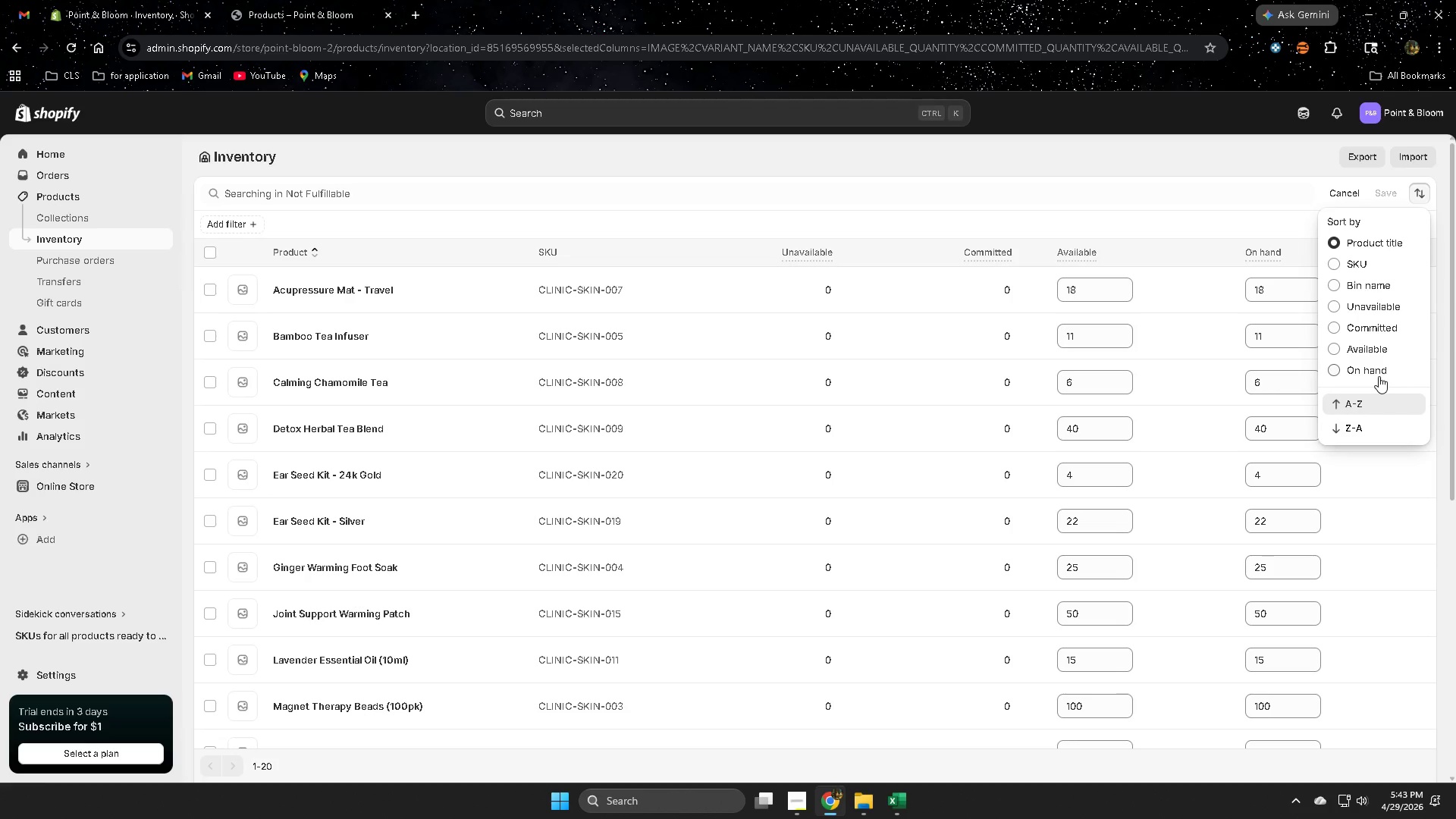 
left_click([250, 222])
 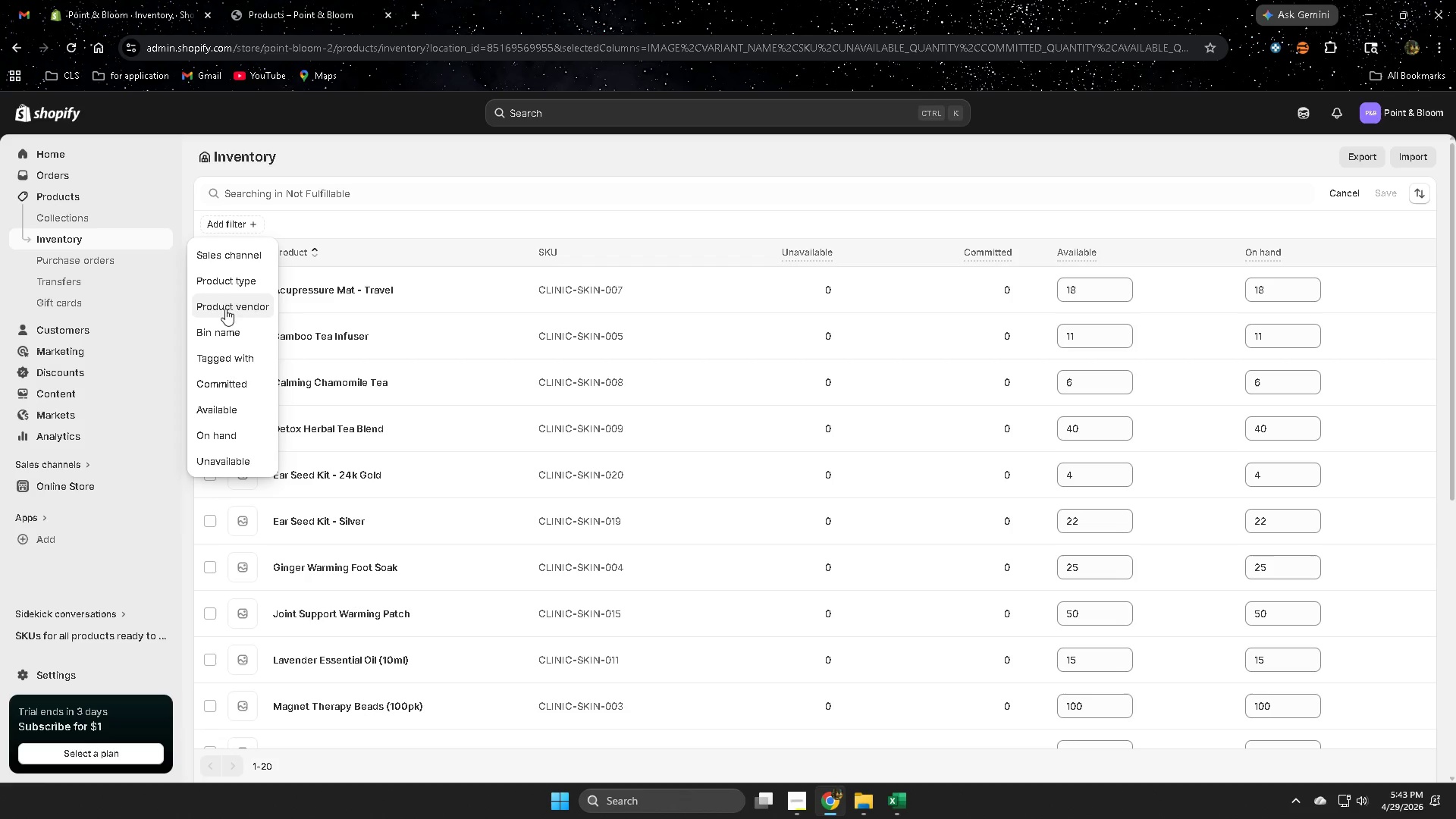 
wait(36.86)
 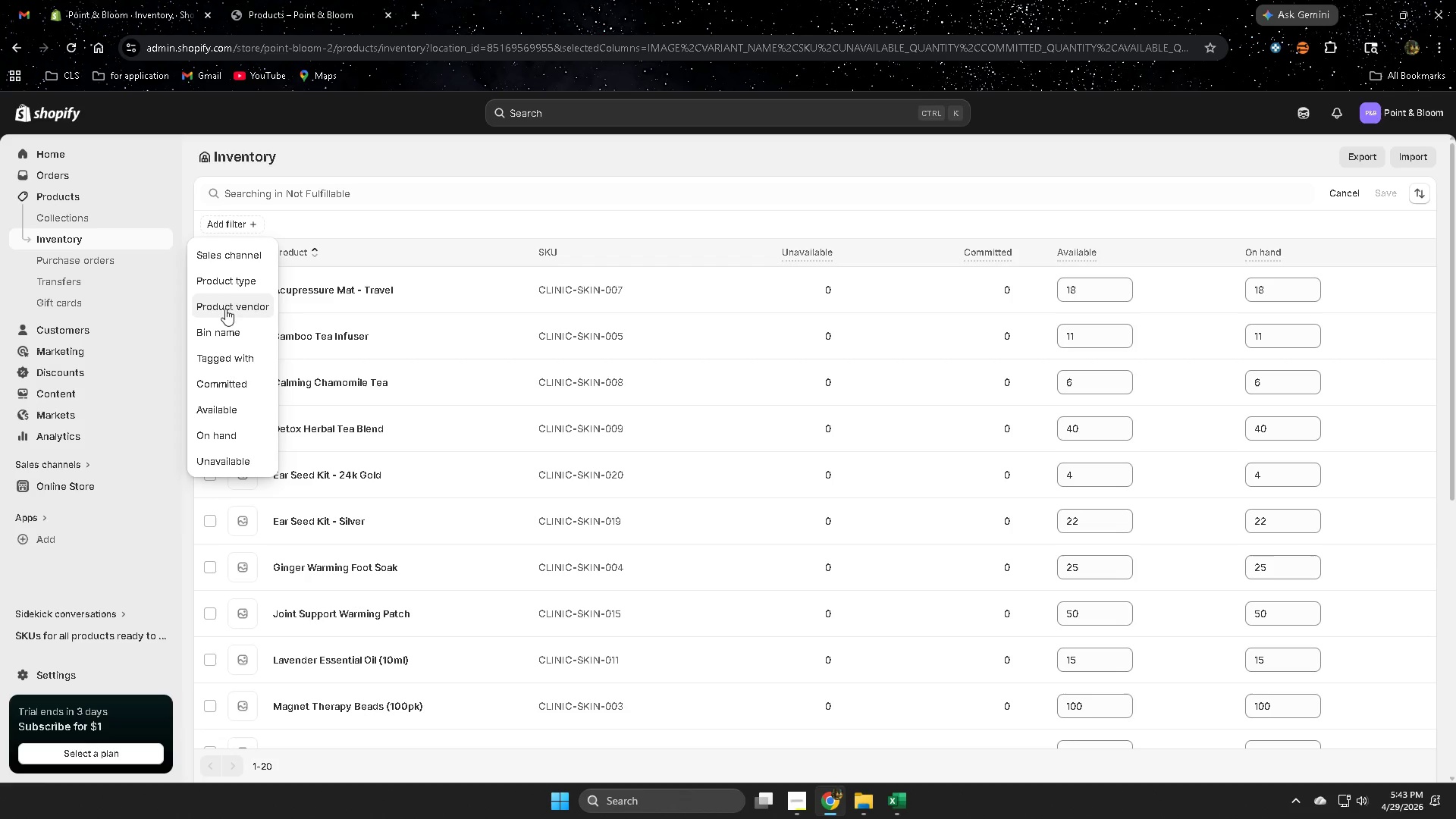 
left_click([466, 237])
 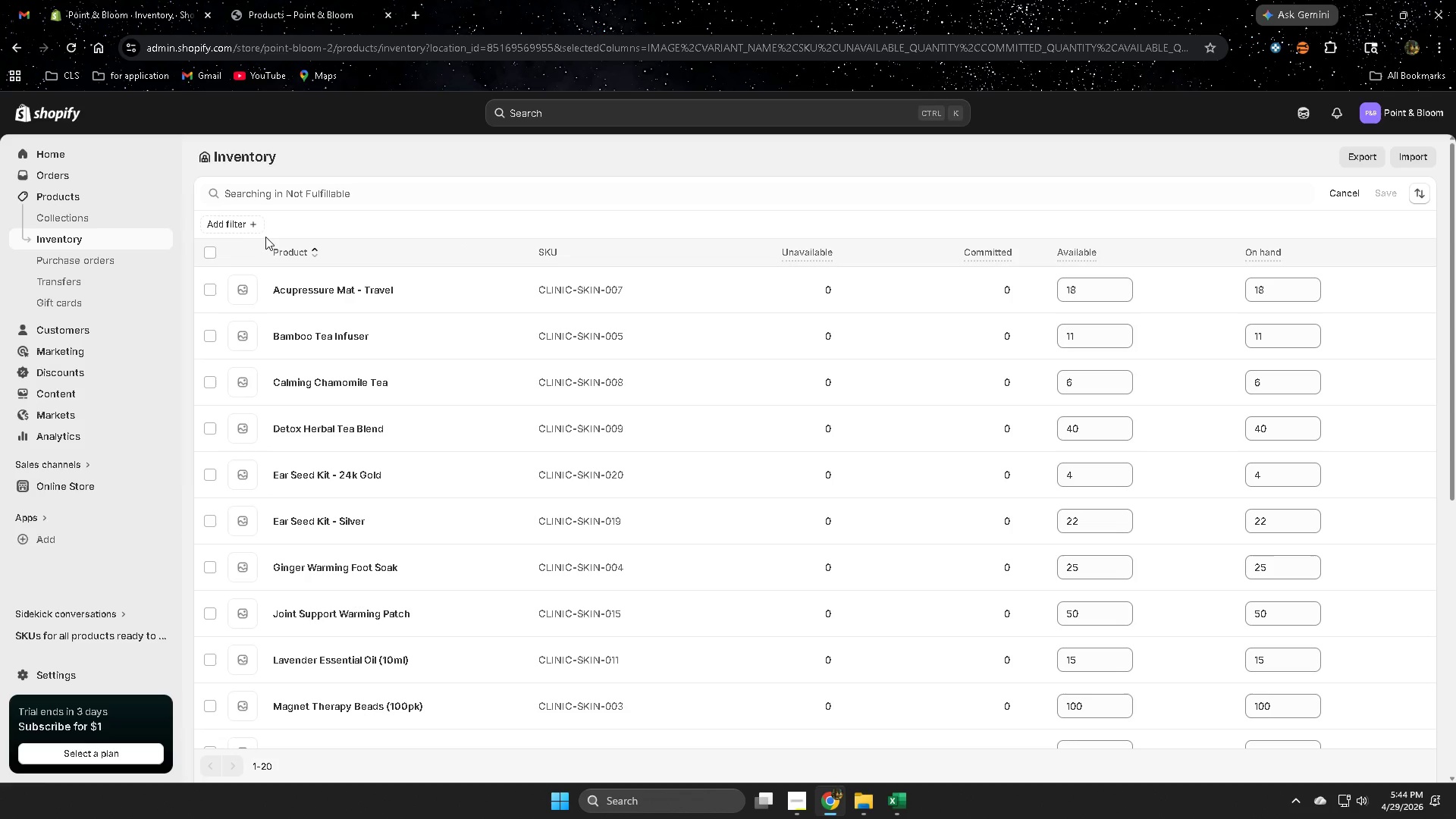 
wait(8.78)
 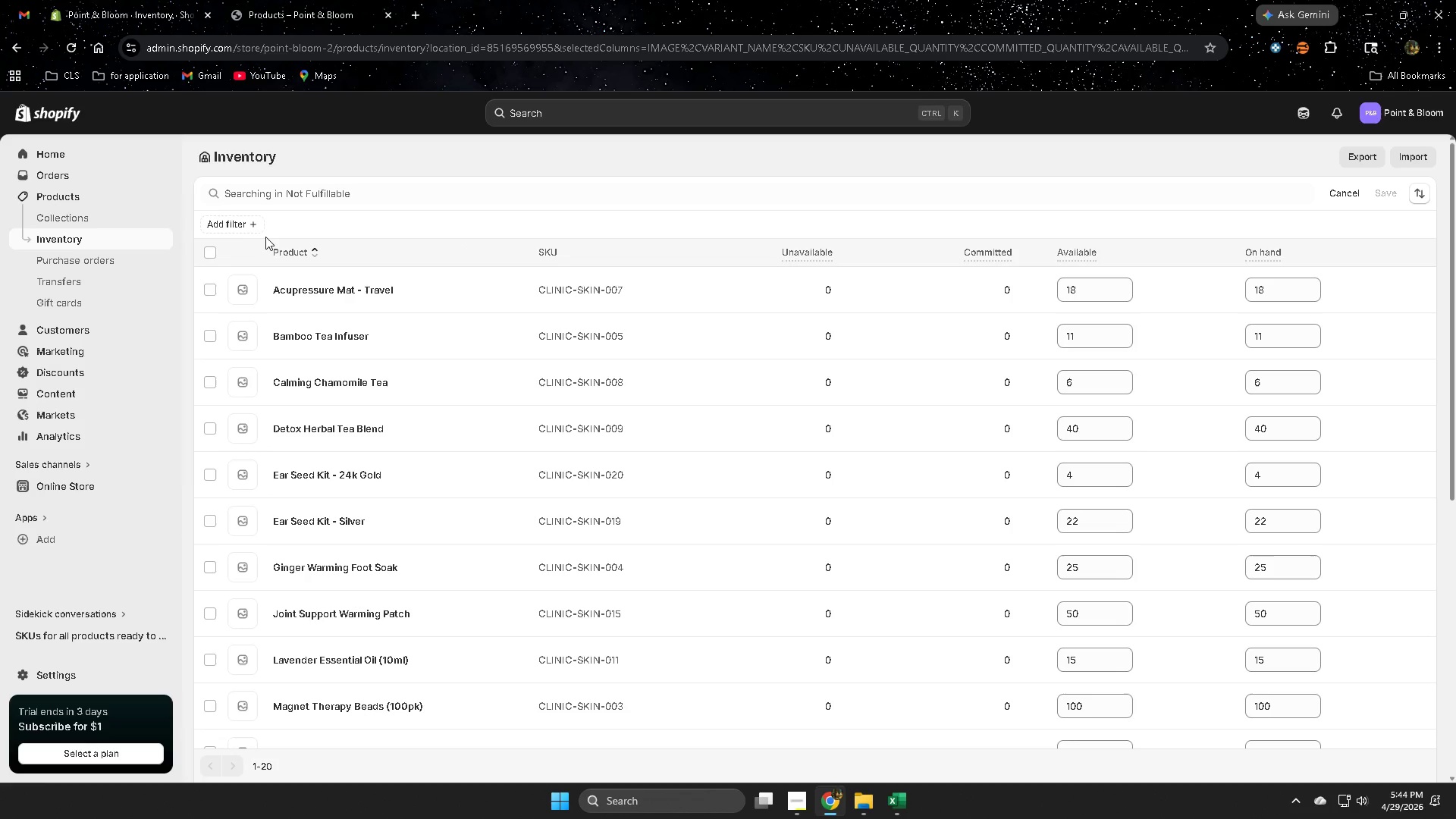 
left_click([209, 253])
 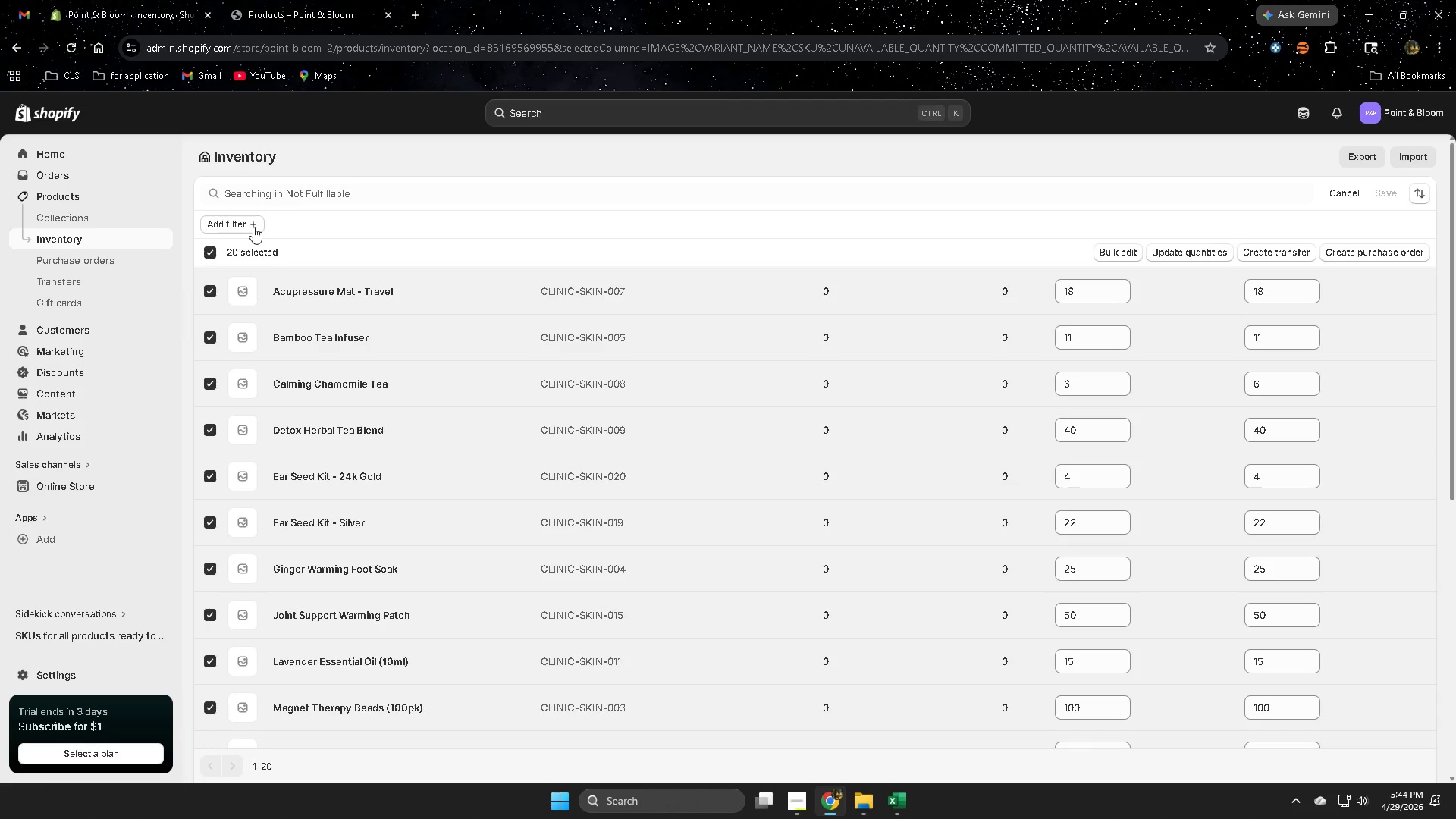 
wait(5.55)
 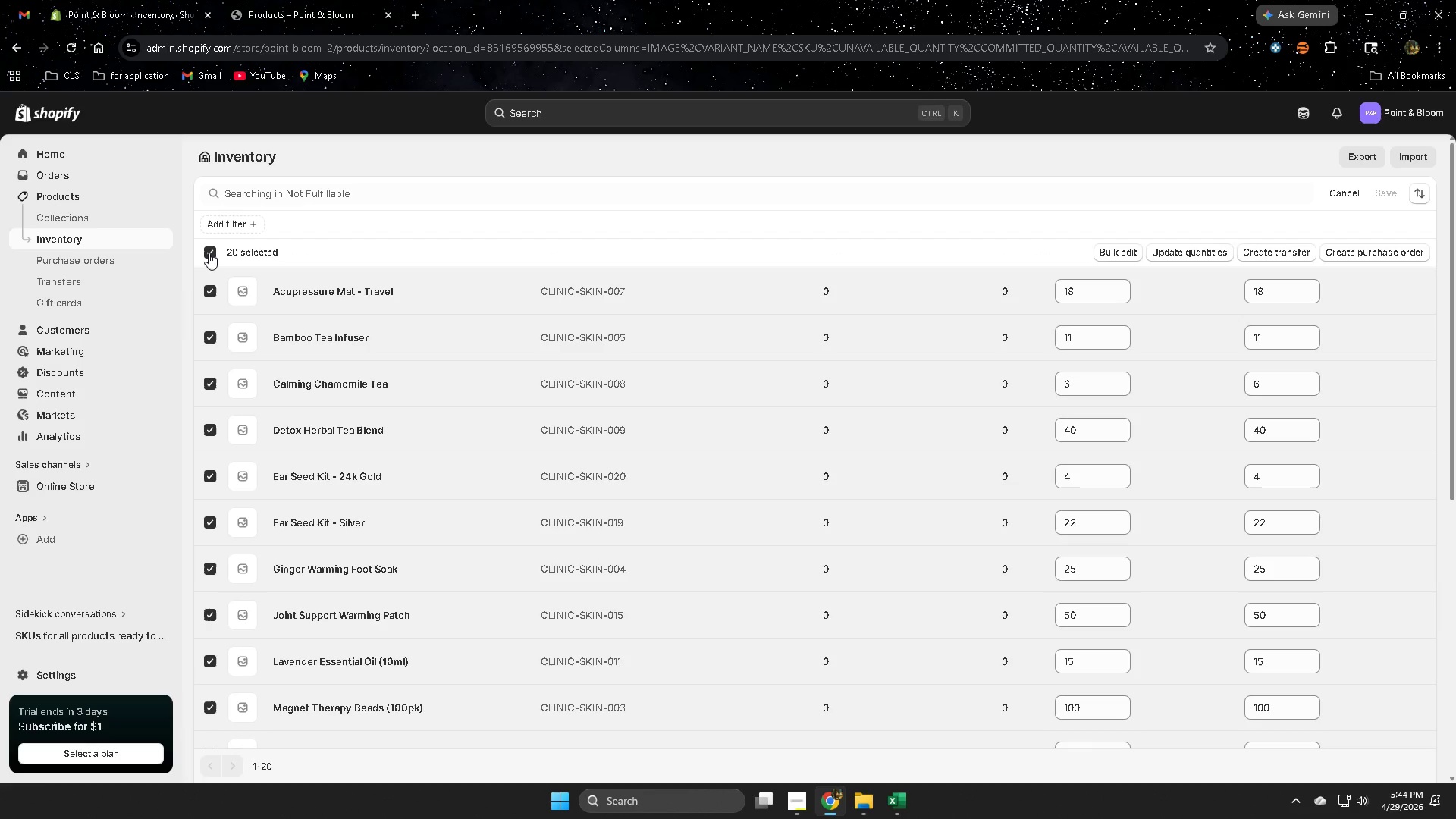 
left_click([253, 227])
 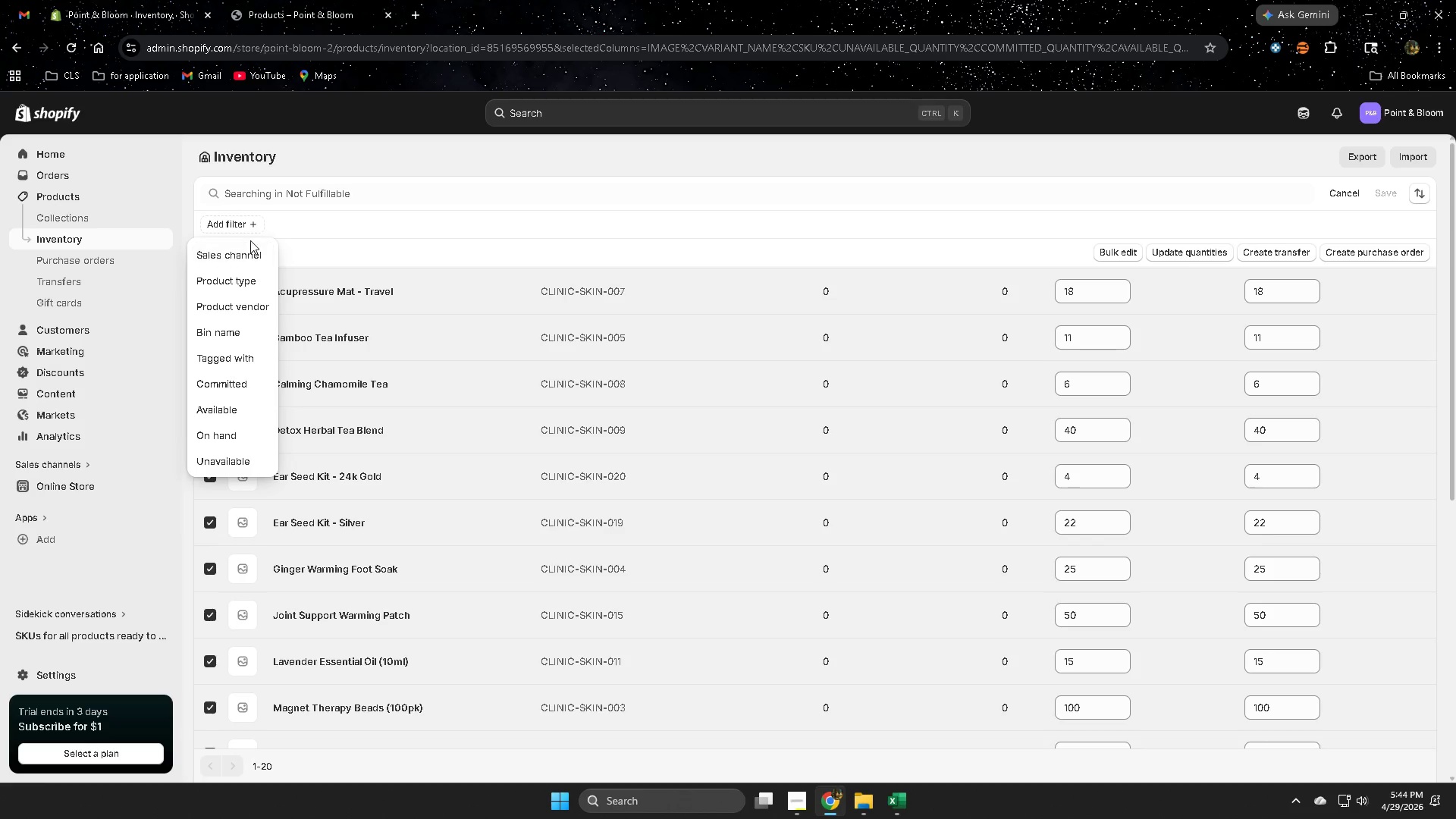 
wait(7.38)
 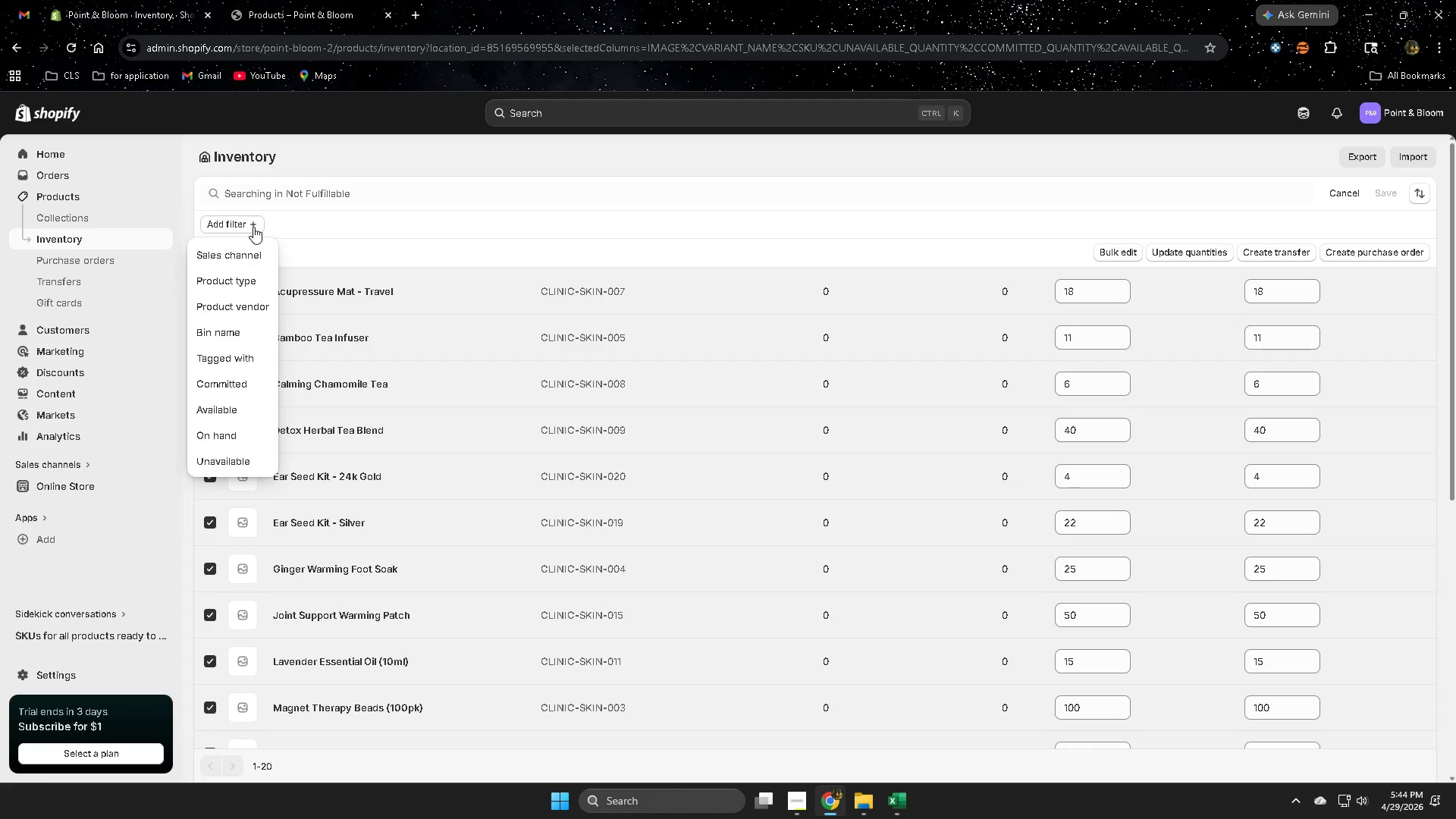 
left_click([359, 220])
 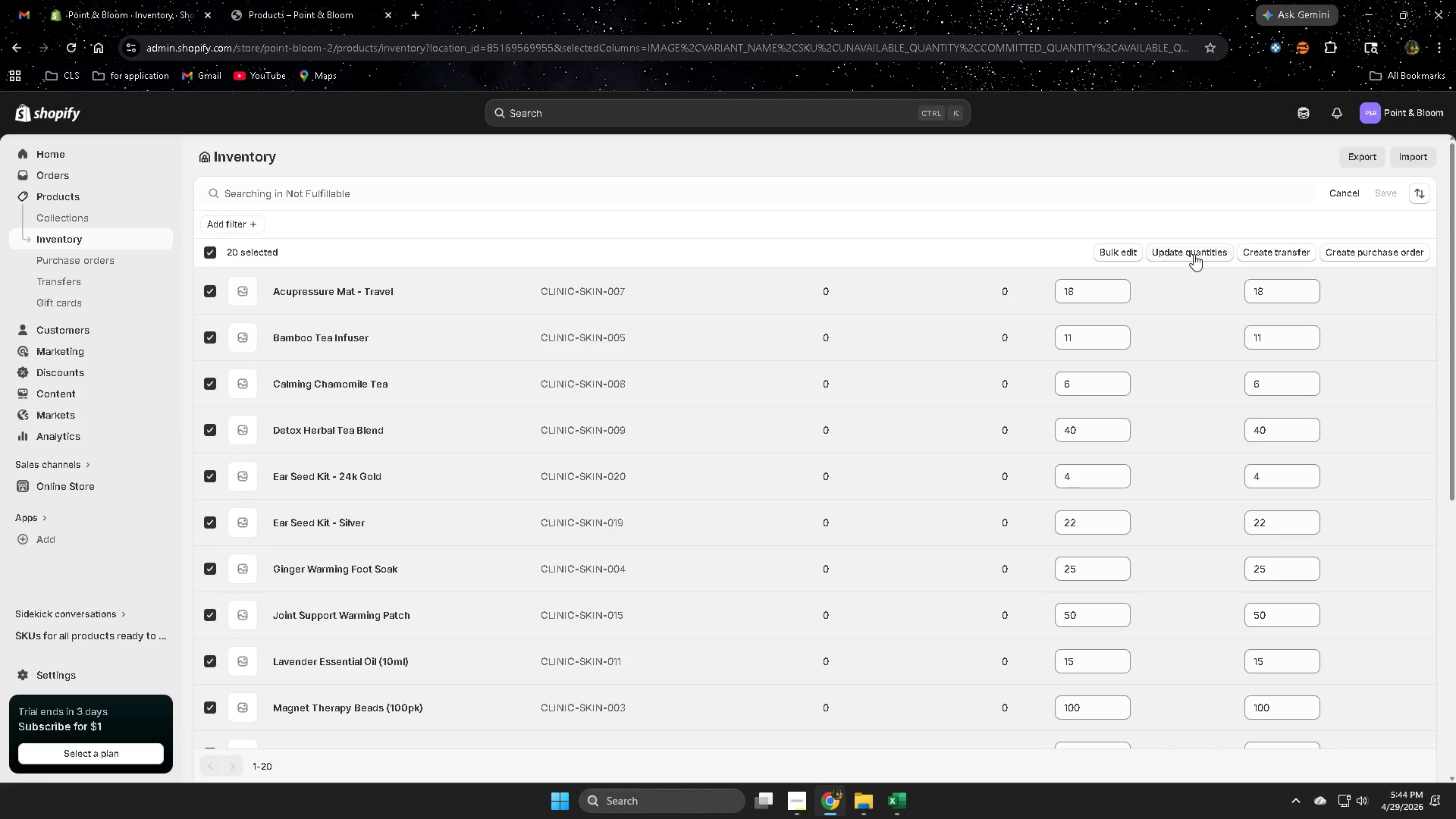 
wait(7.27)
 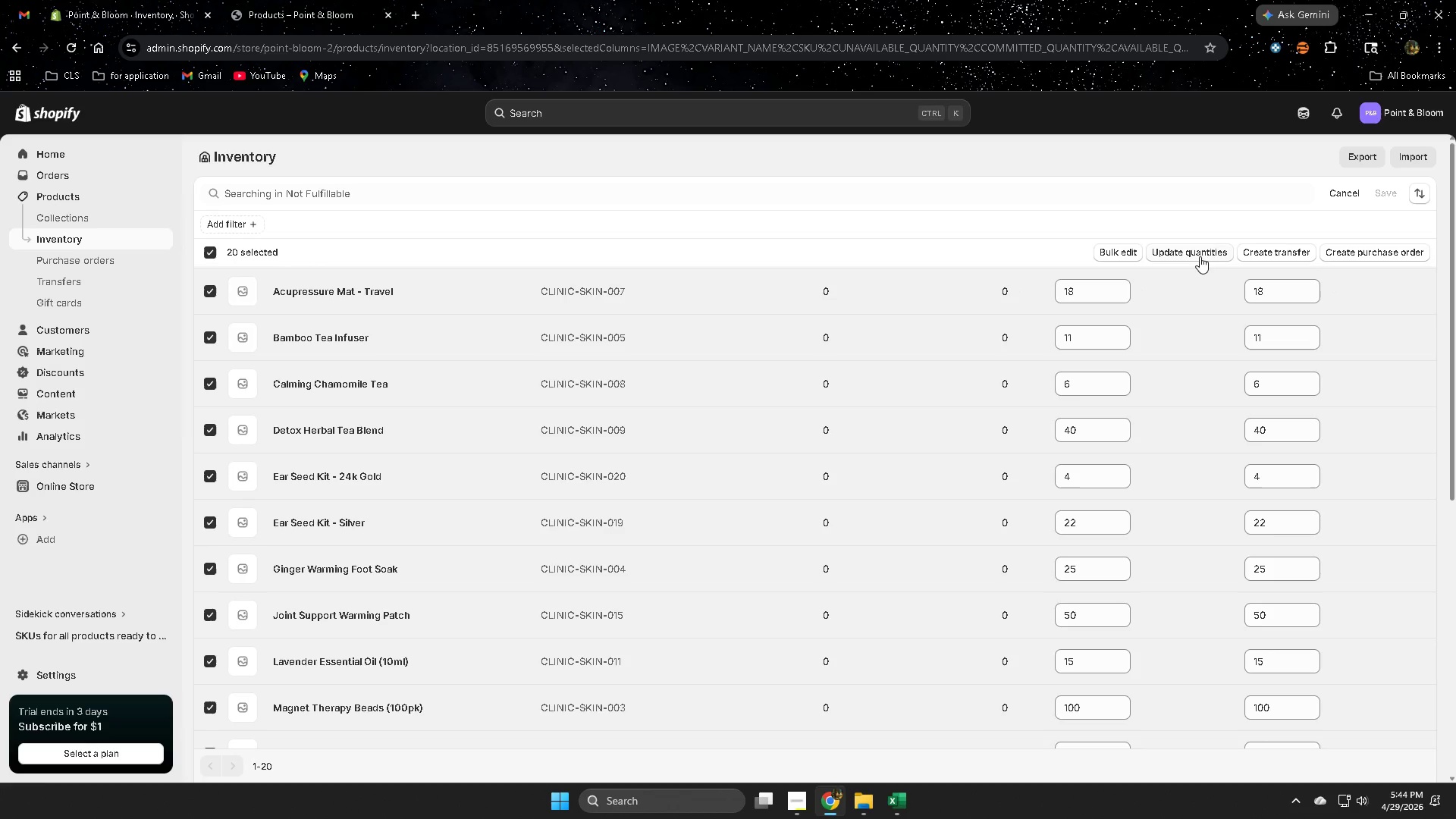 
left_click([1194, 253])
 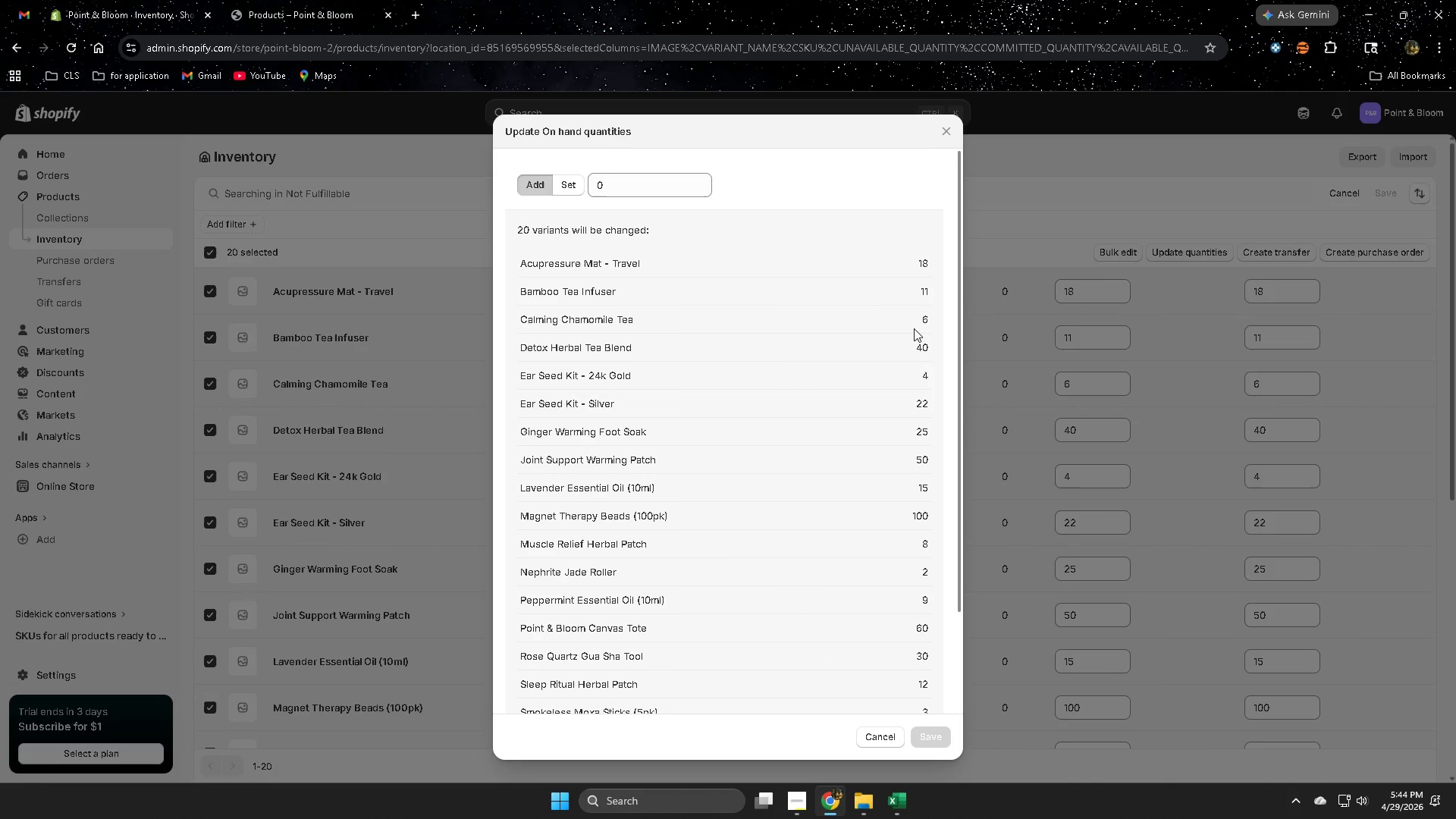 
wait(19.45)
 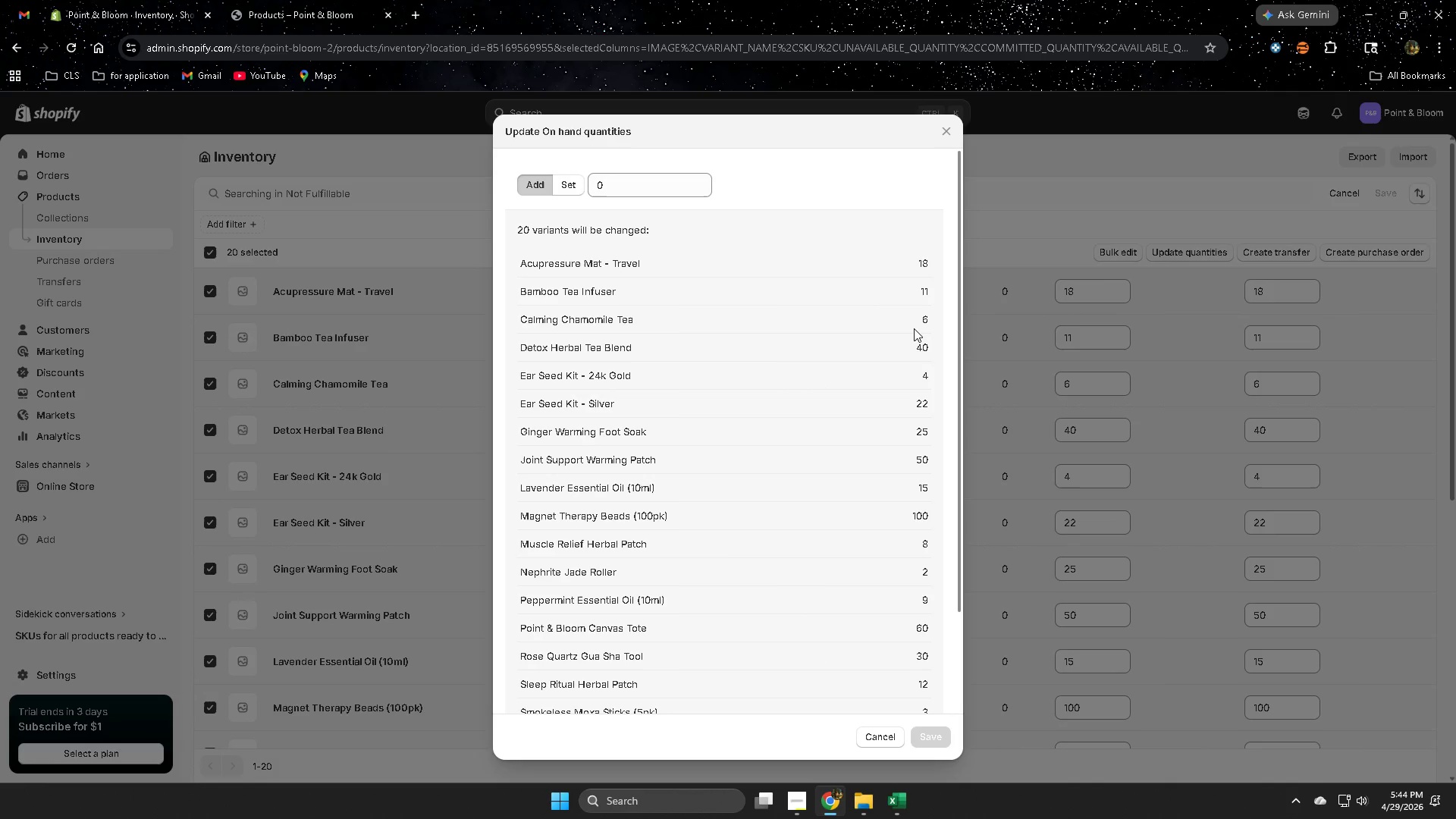 
left_click([946, 132])
 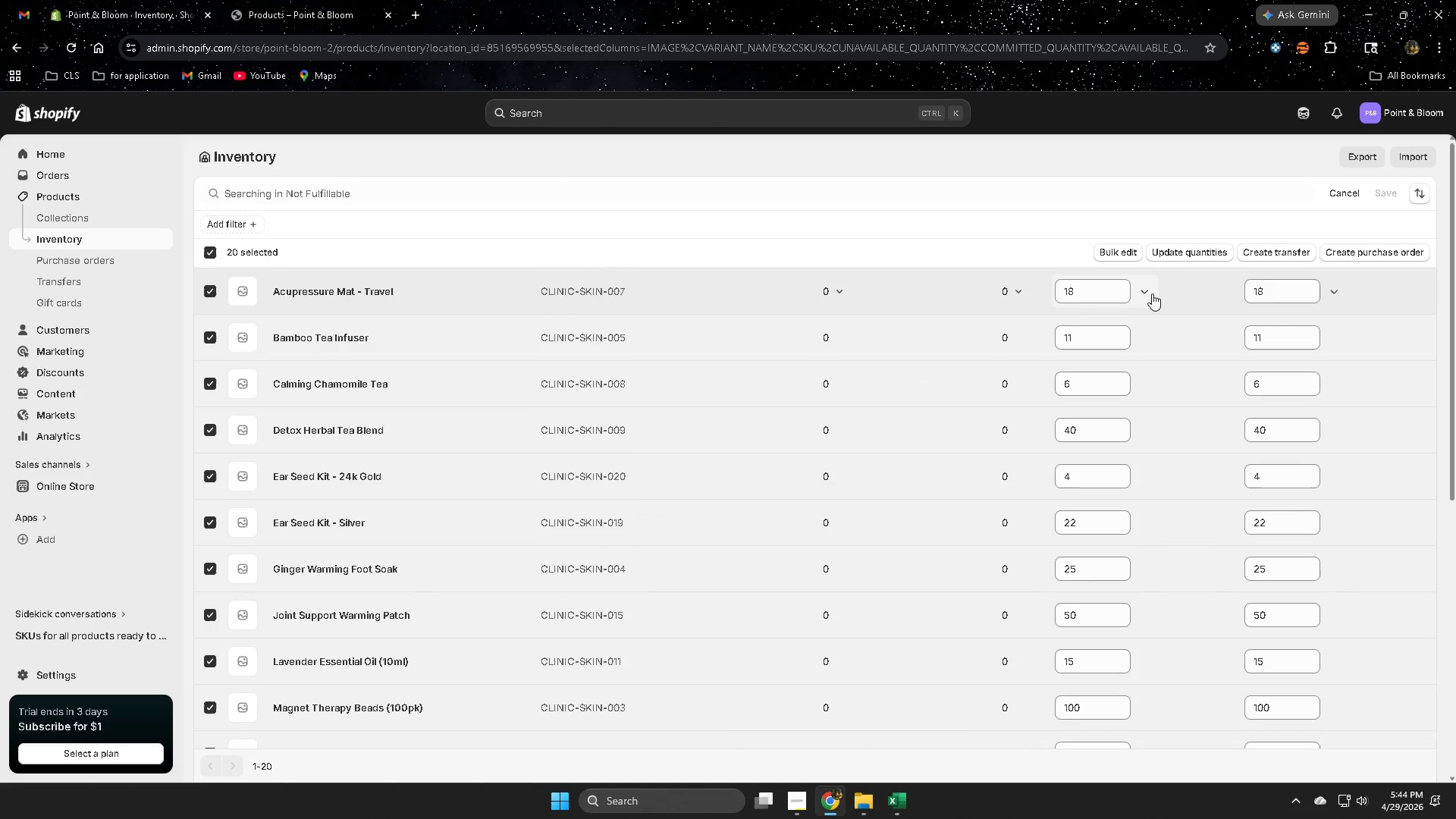 
left_click([1118, 258])
 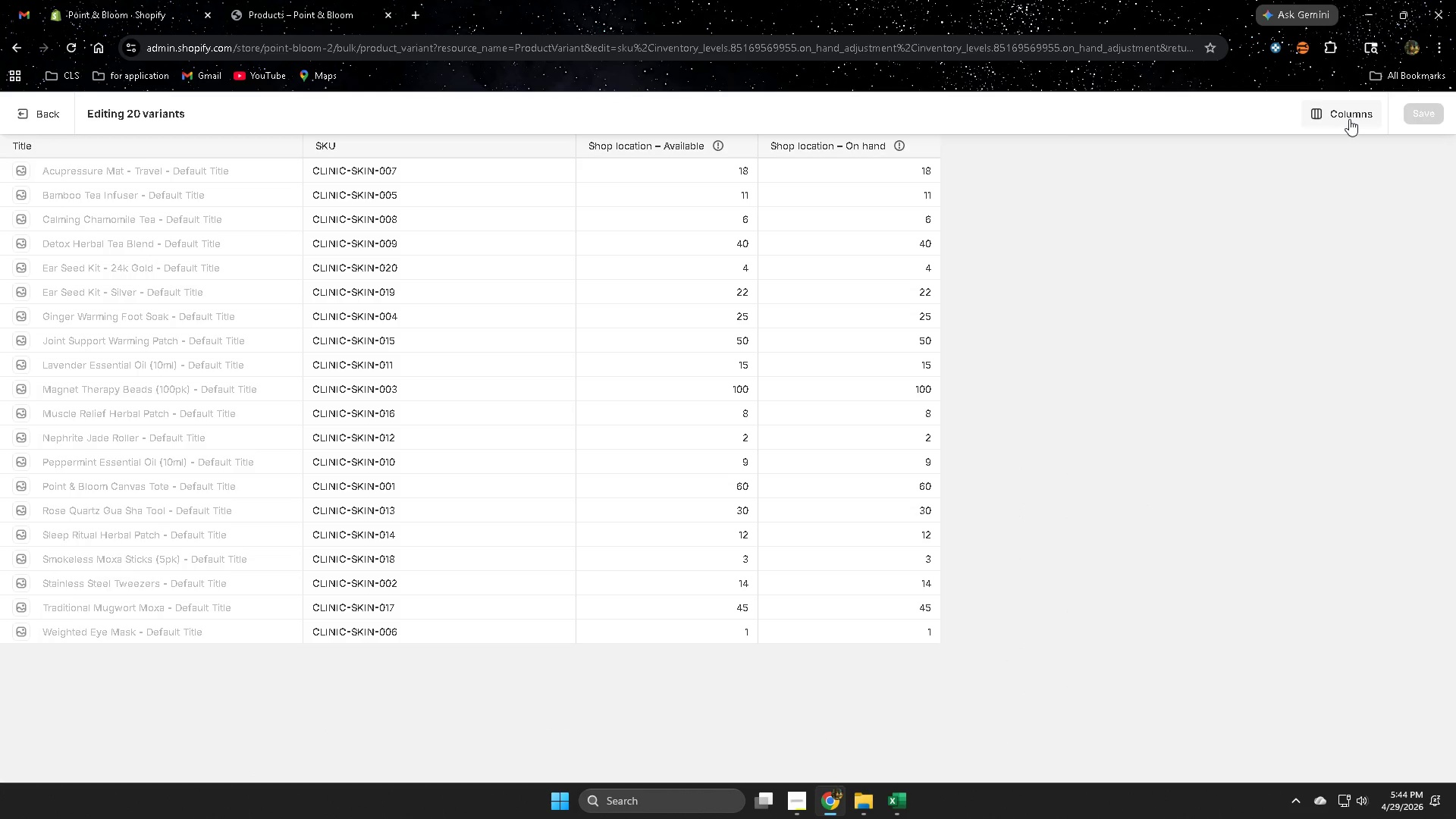 
wait(5.98)
 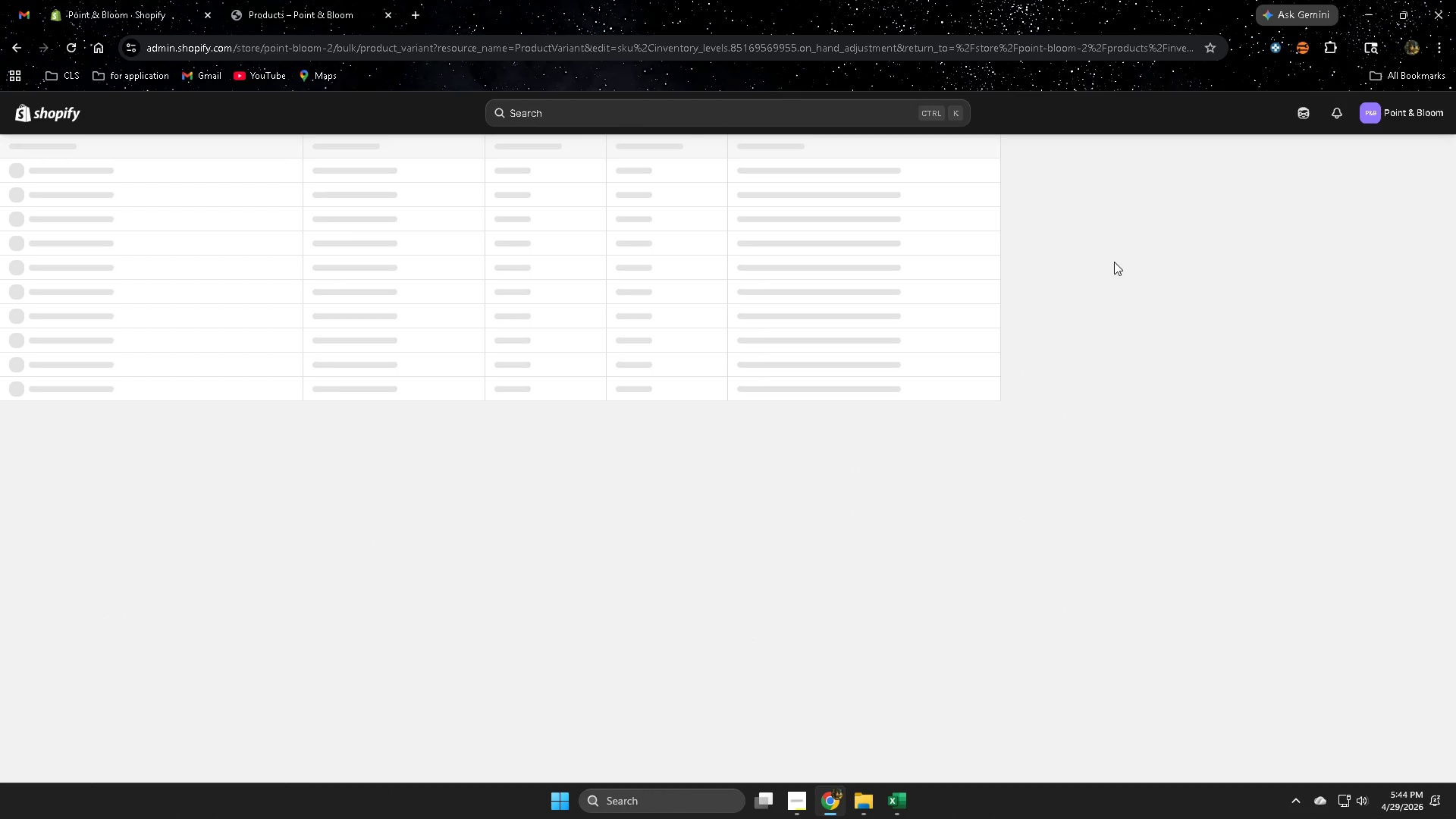 
left_click([1348, 114])
 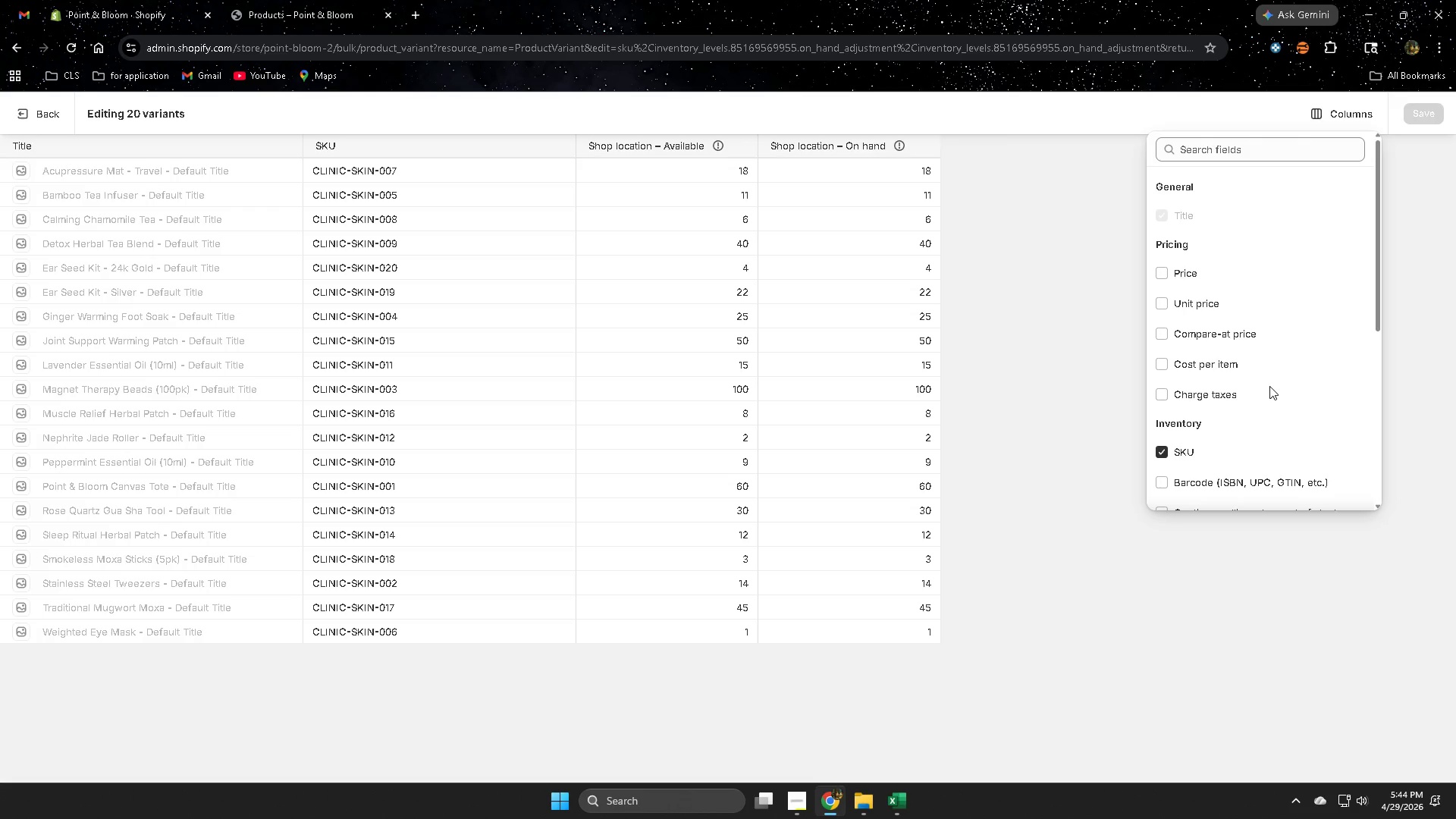 
scroll: coordinate [1294, 388], scroll_direction: down, amount: 2.0
 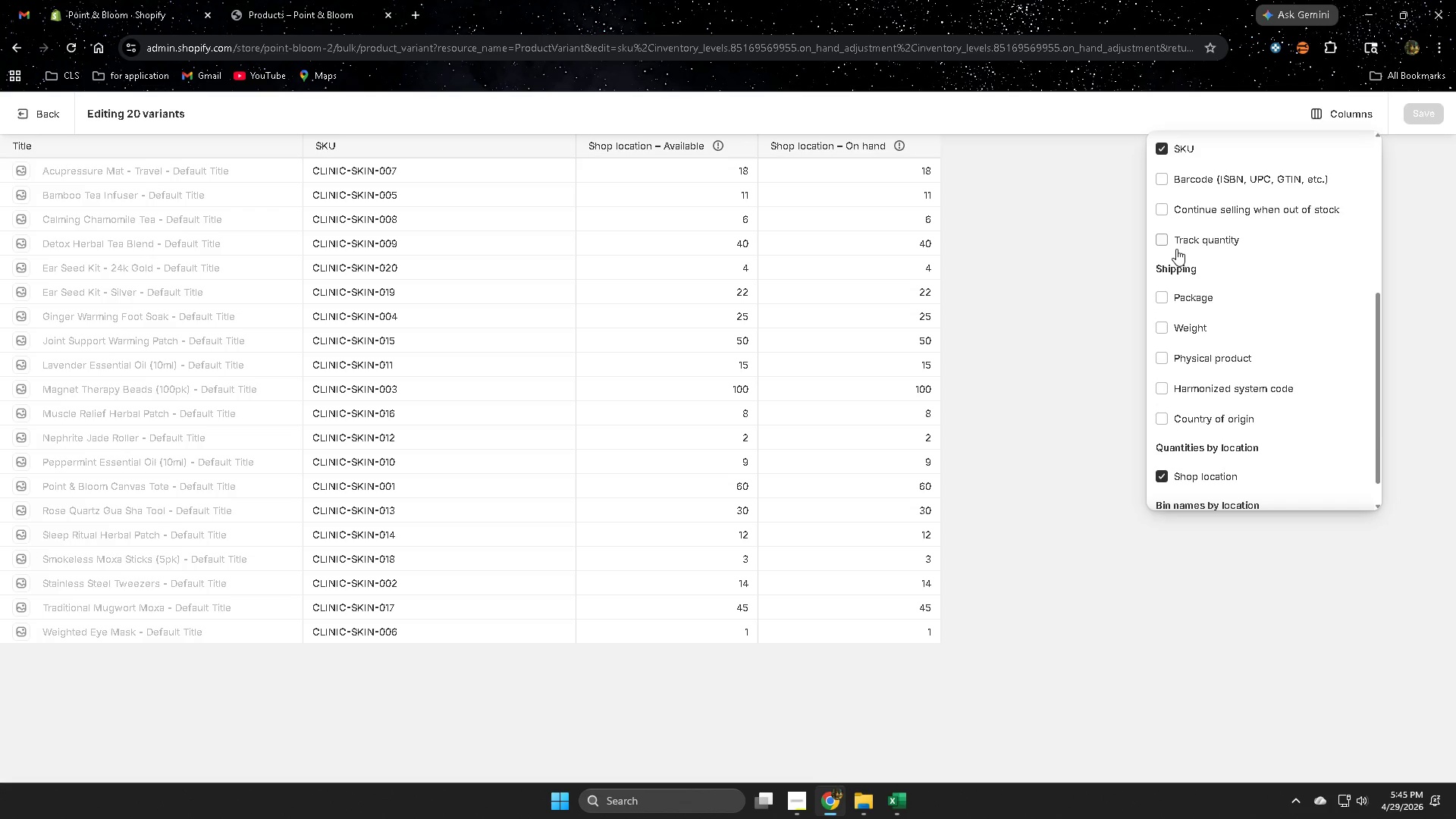 
left_click([1160, 244])
 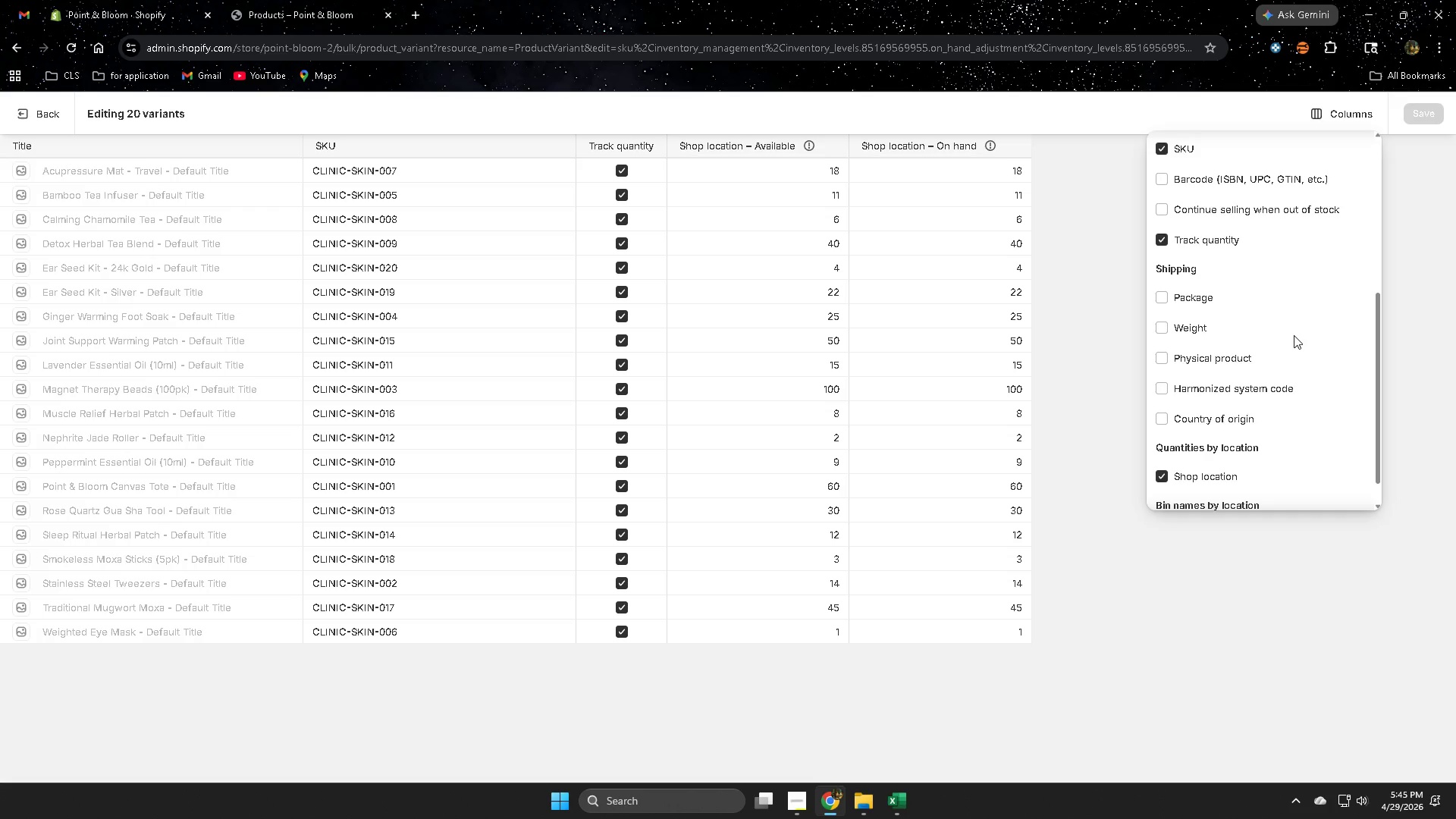 
wait(7.88)
 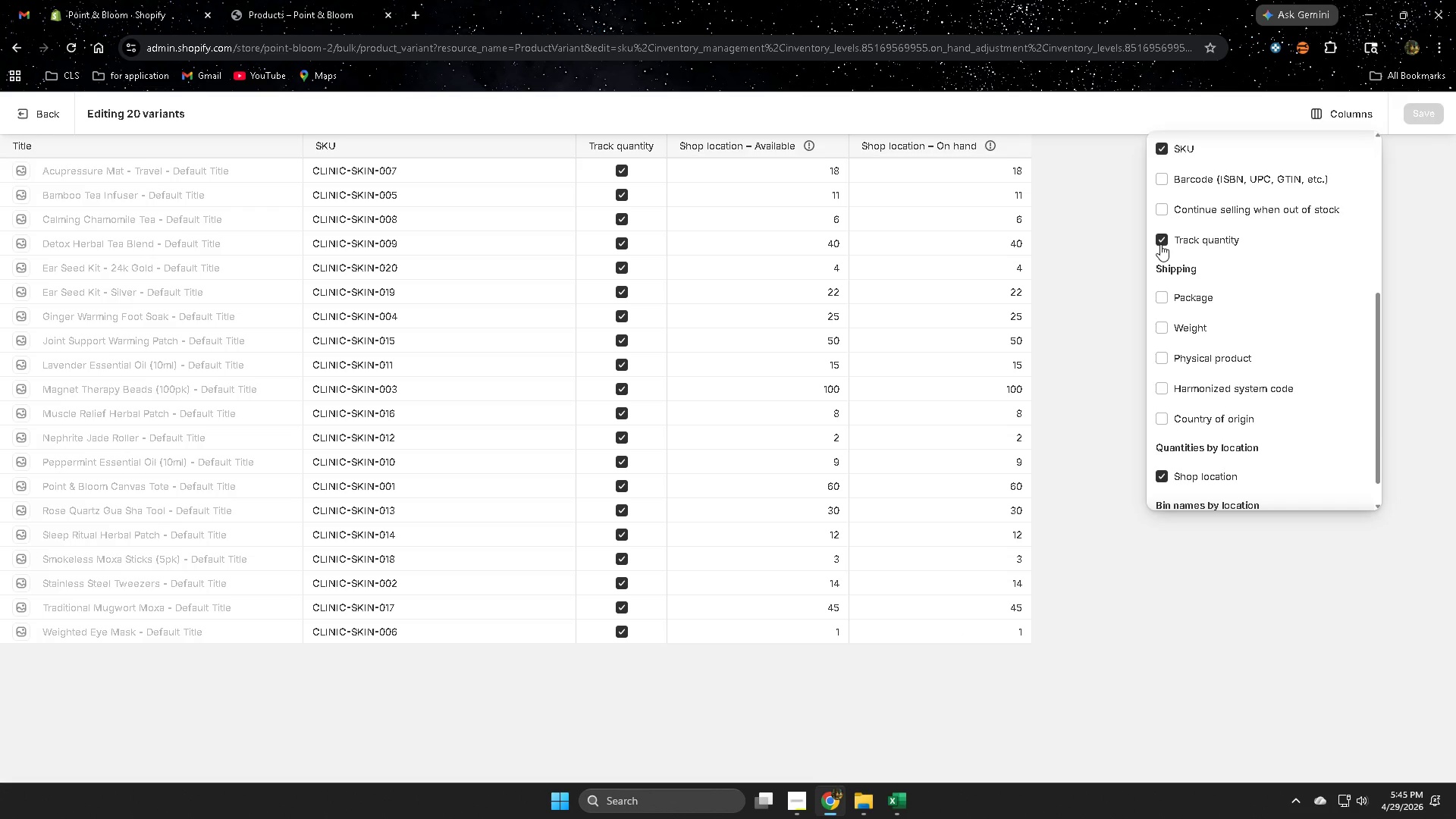 
scroll: coordinate [1294, 335], scroll_direction: down, amount: 1.0
 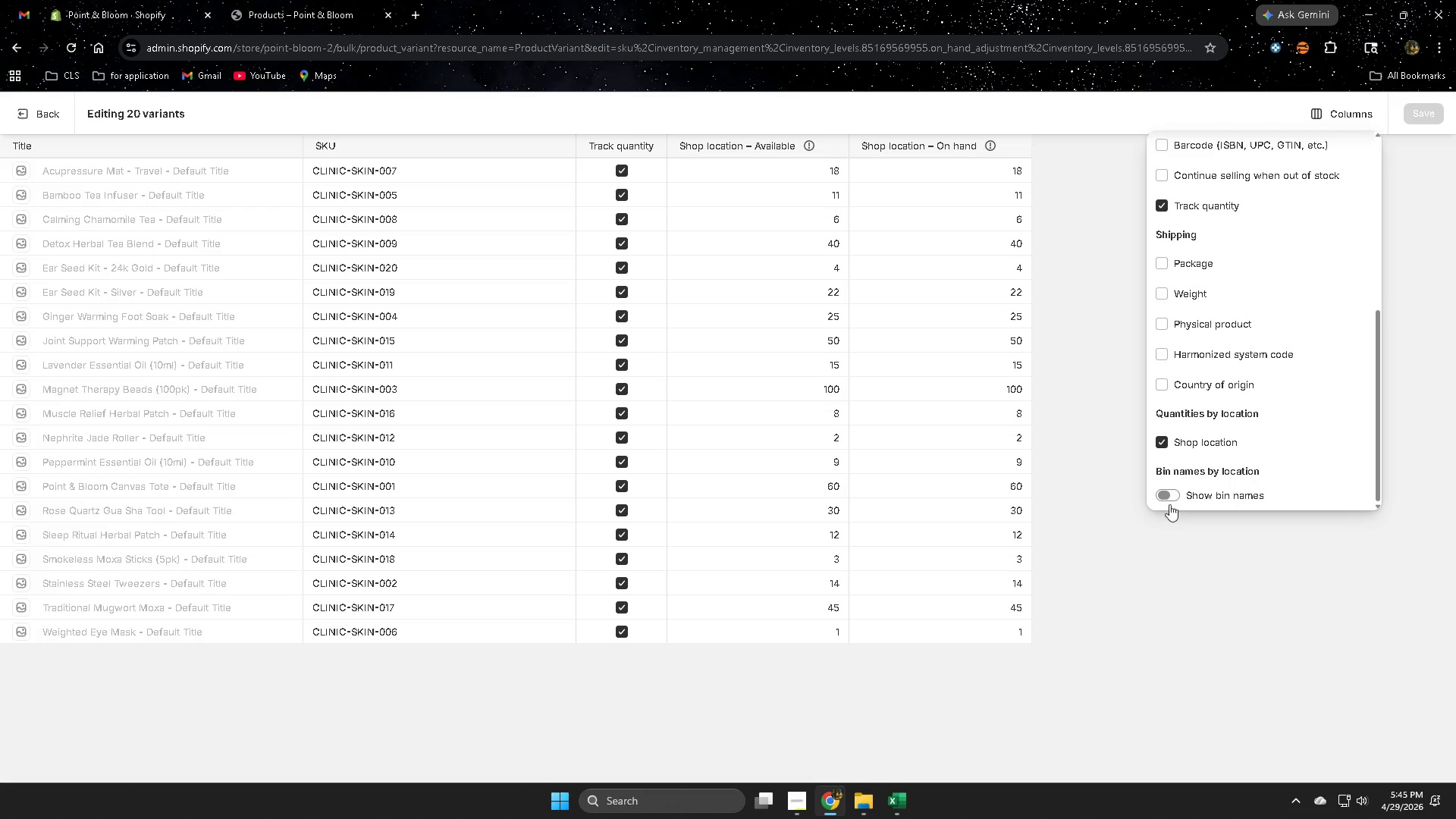 
left_click([1167, 494])
 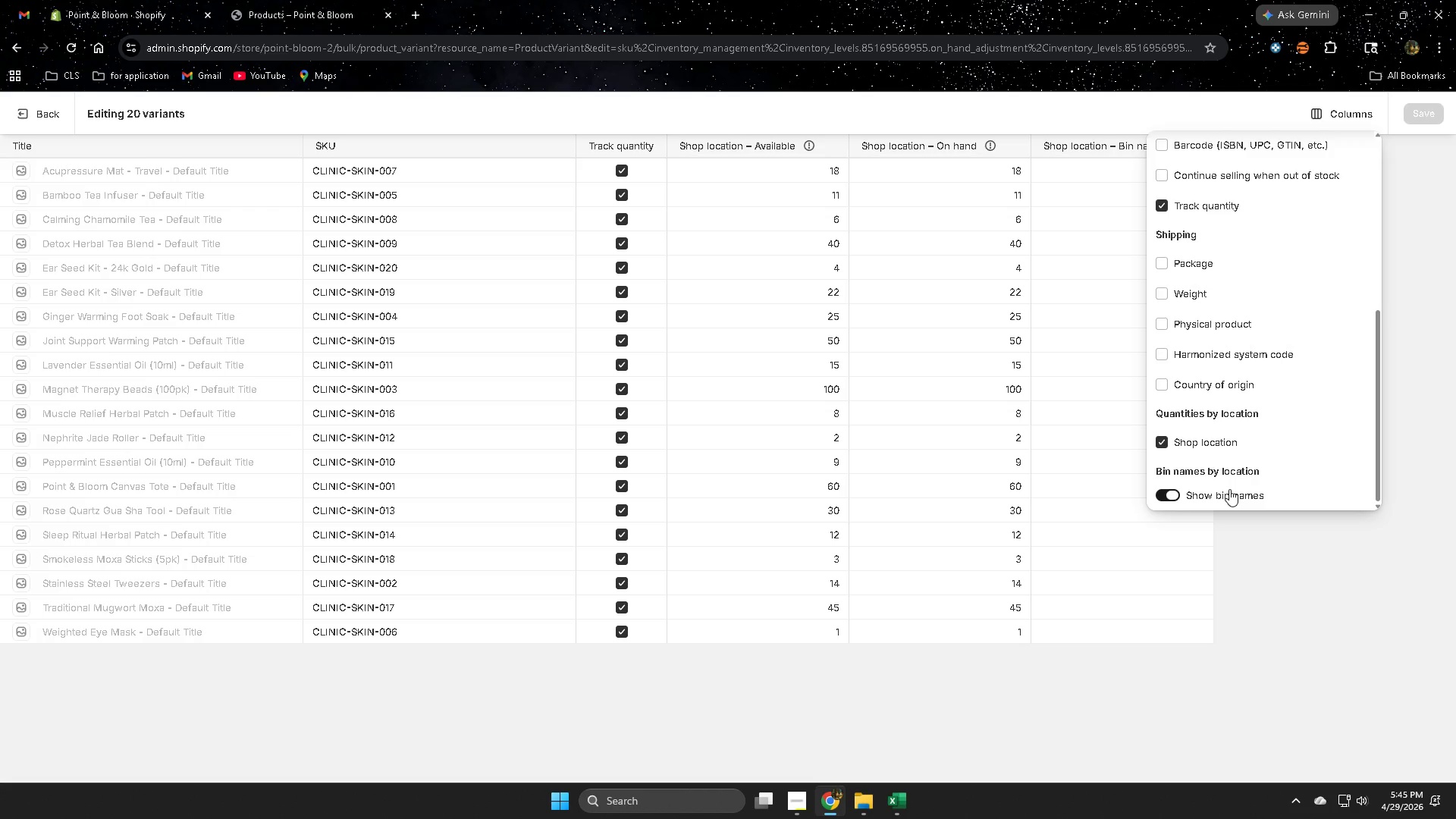 
wait(11.06)
 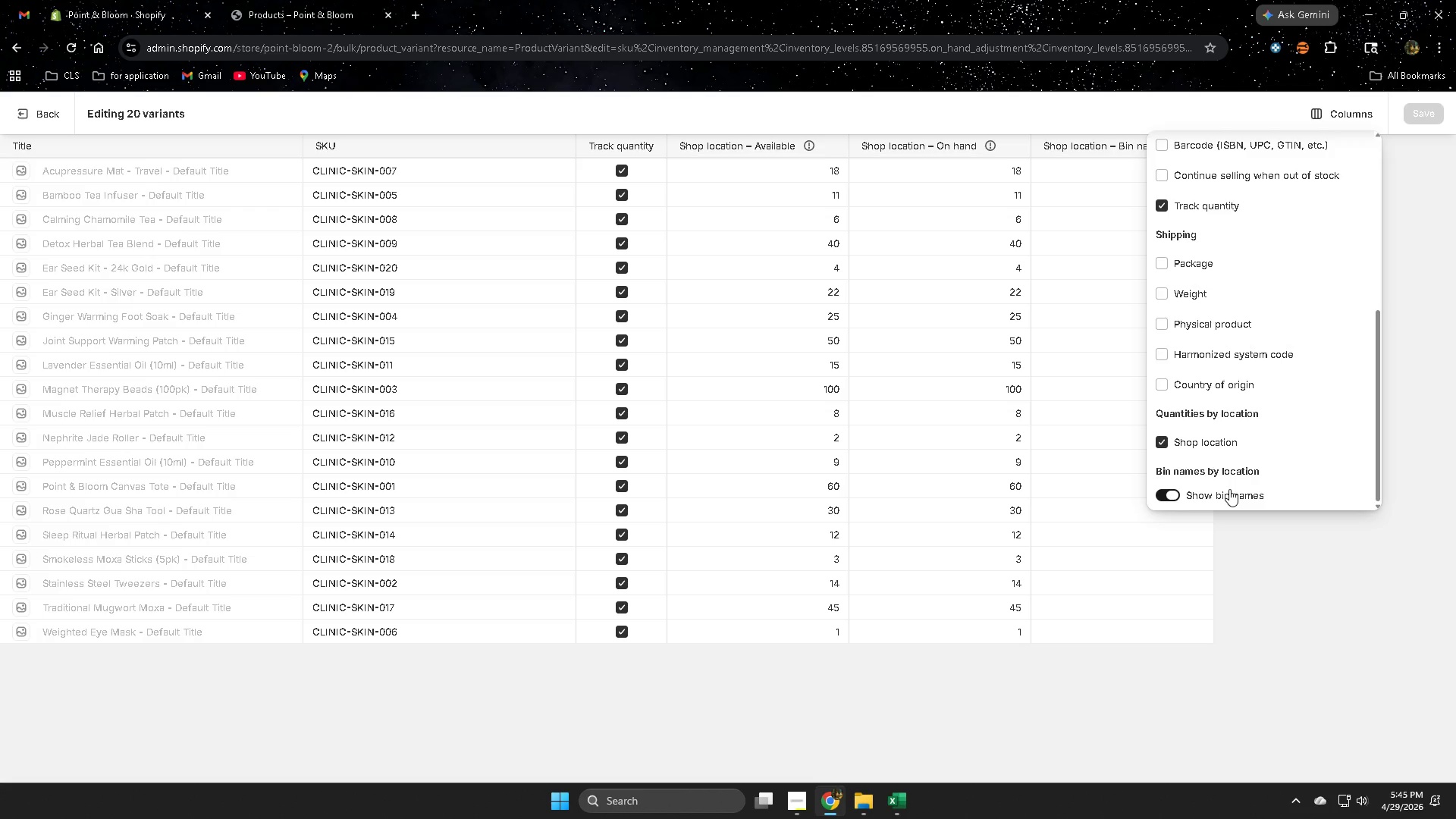 
scroll: coordinate [1313, 391], scroll_direction: up, amount: 5.0
 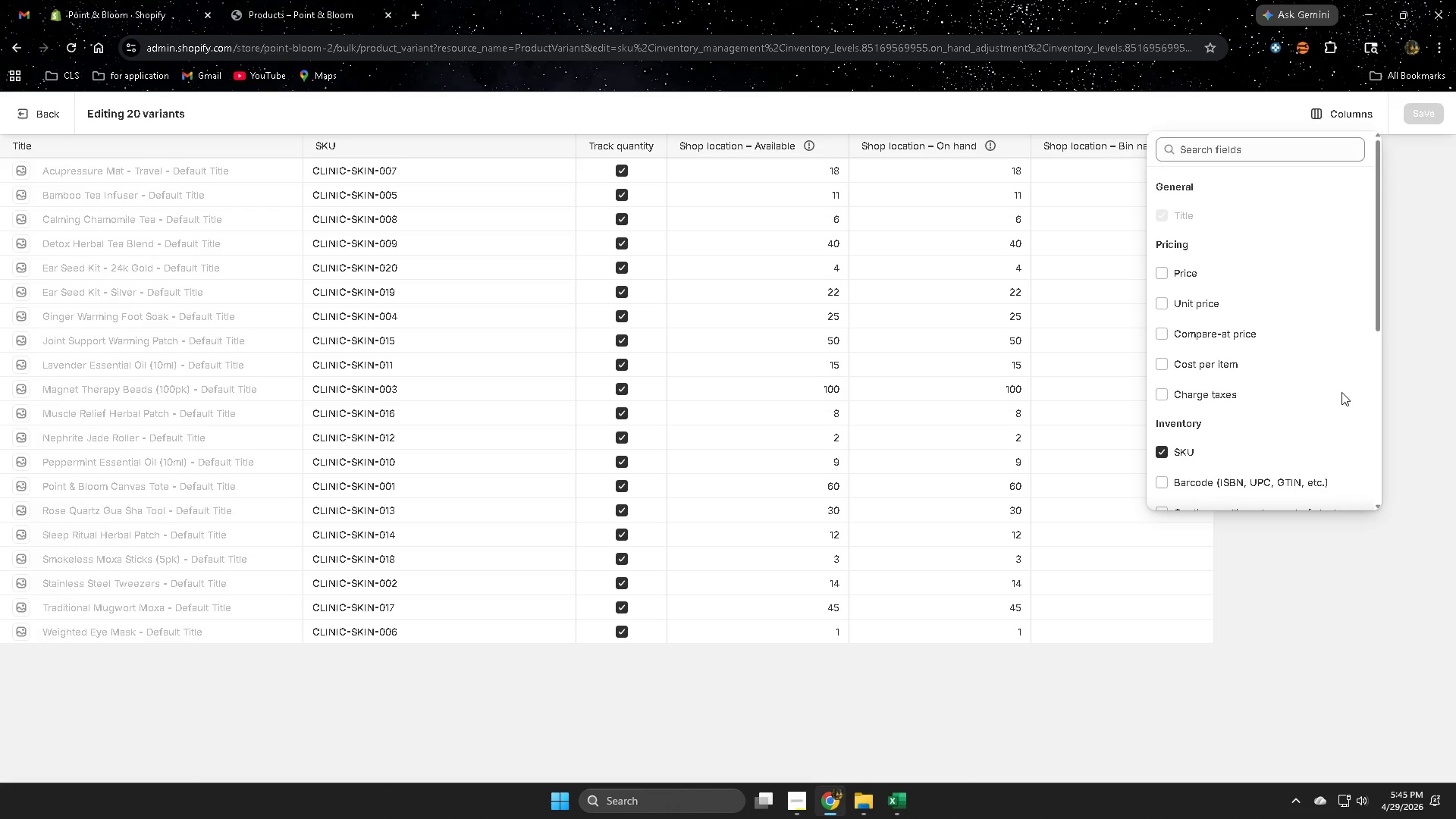 
scroll: coordinate [1341, 392], scroll_direction: down, amount: 1.0
 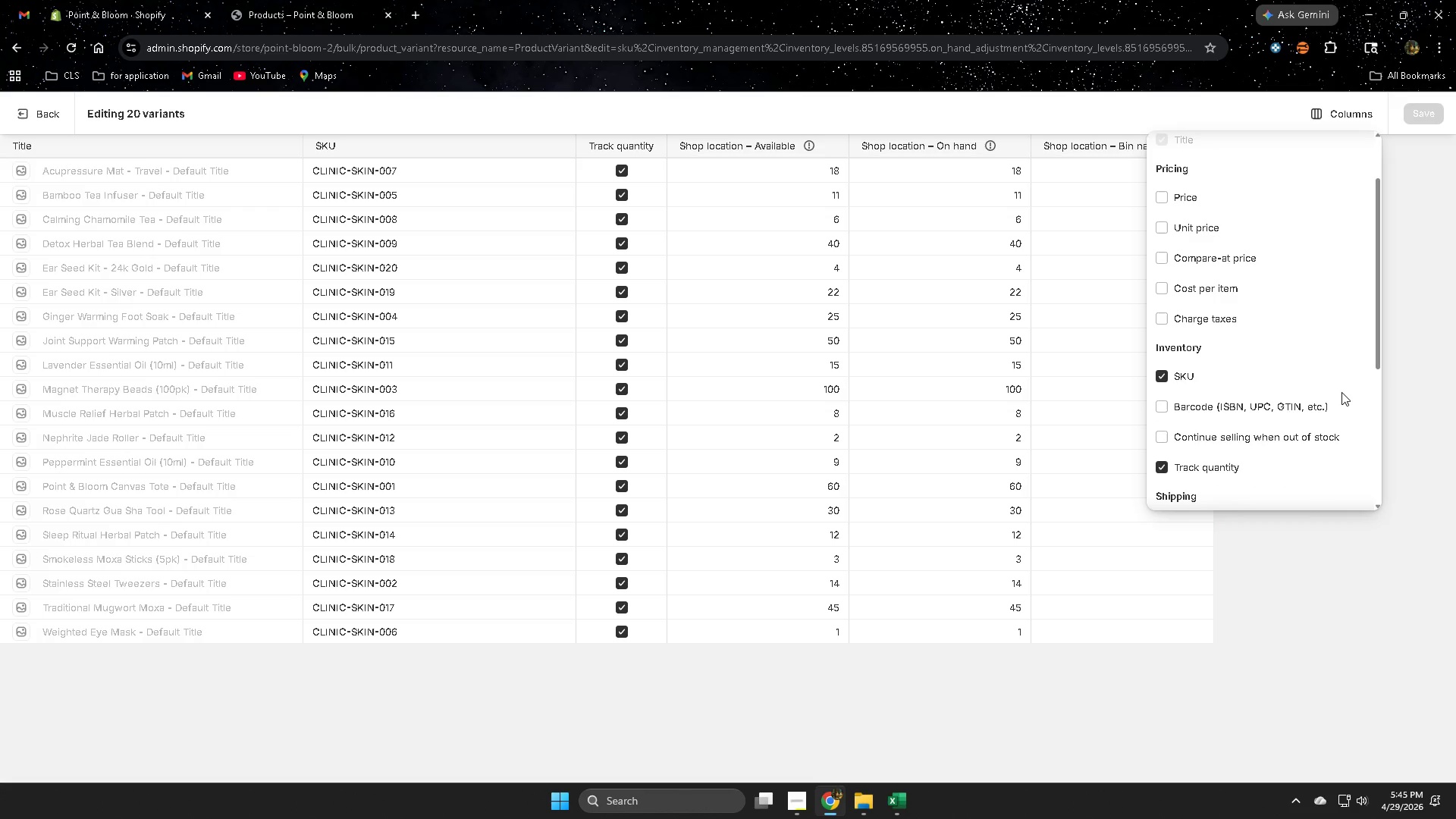 
scroll: coordinate [1341, 392], scroll_direction: up, amount: 2.0
 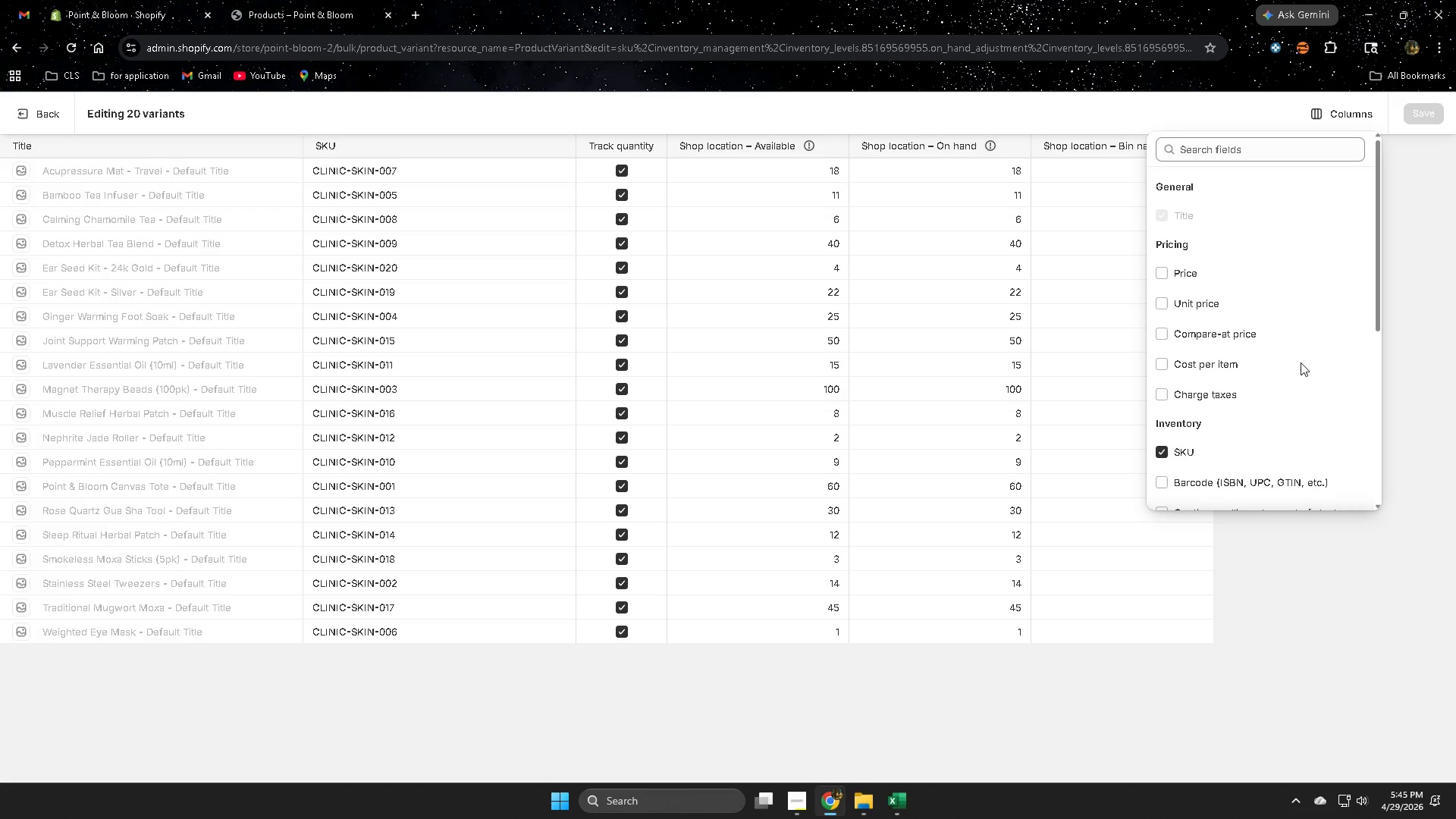 
scroll: coordinate [1280, 388], scroll_direction: down, amount: 6.0
 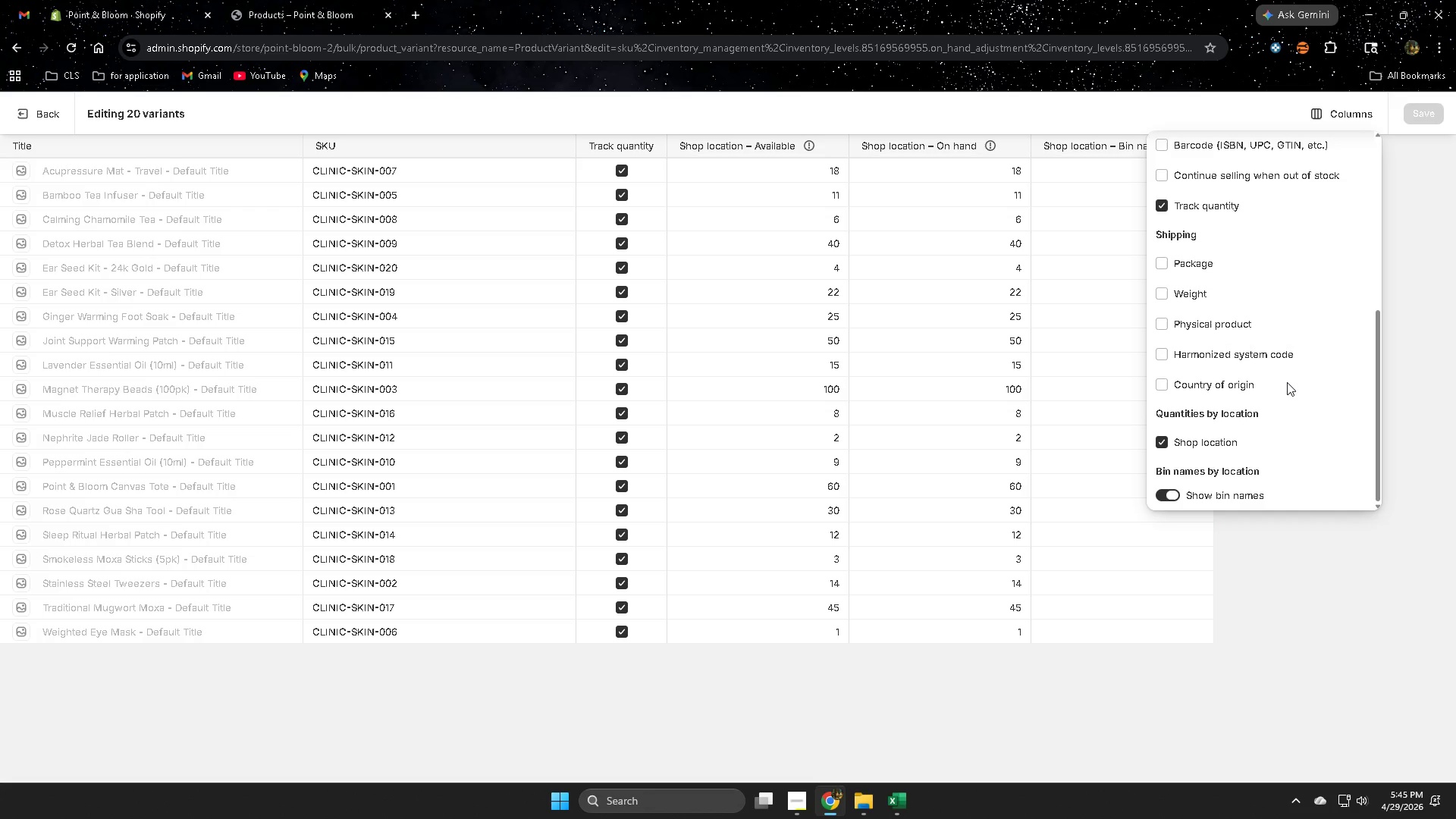 
scroll: coordinate [1291, 375], scroll_direction: up, amount: 5.0
 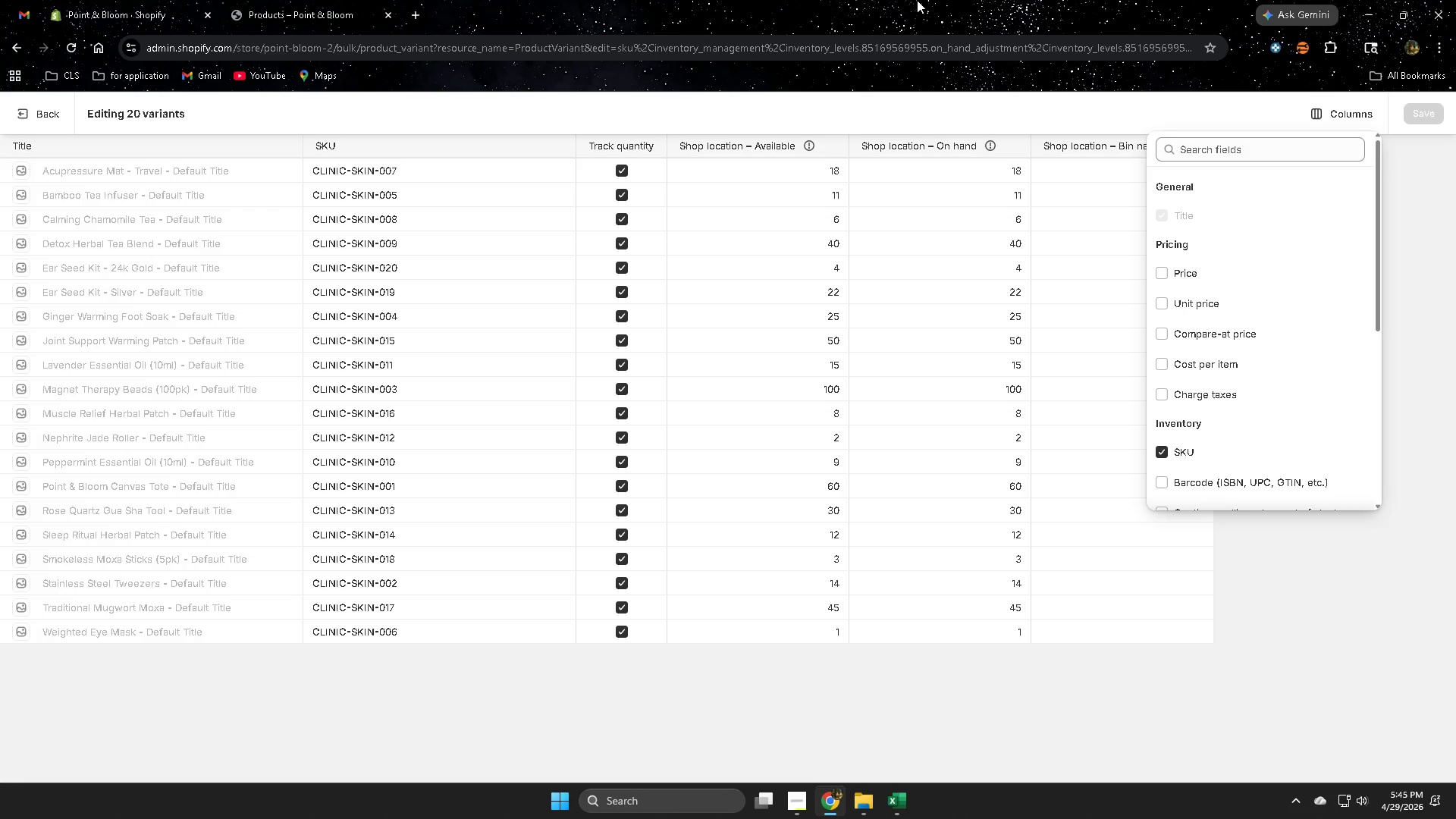 
left_click([918, 0])
 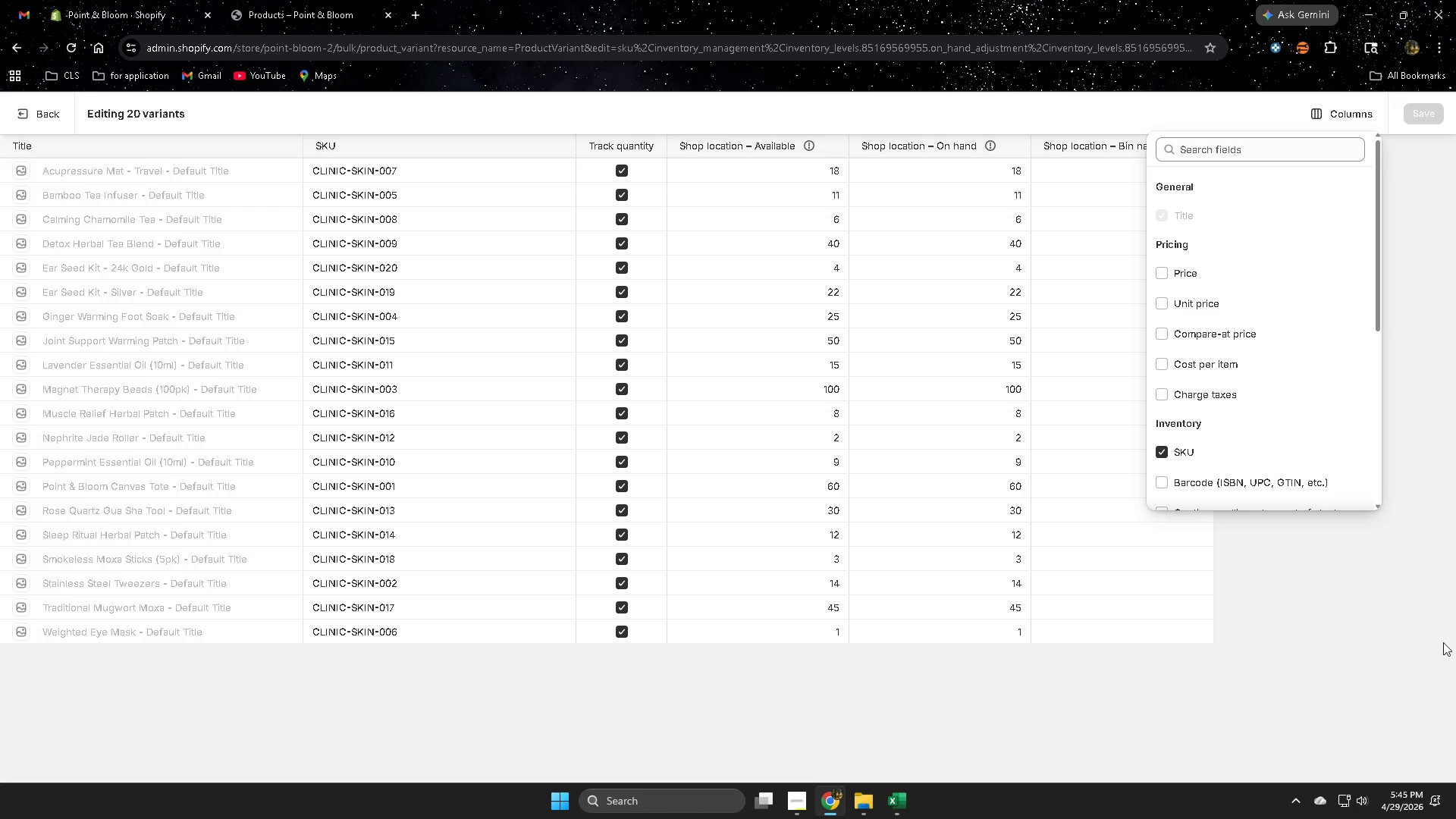 
left_click([1421, 632])
 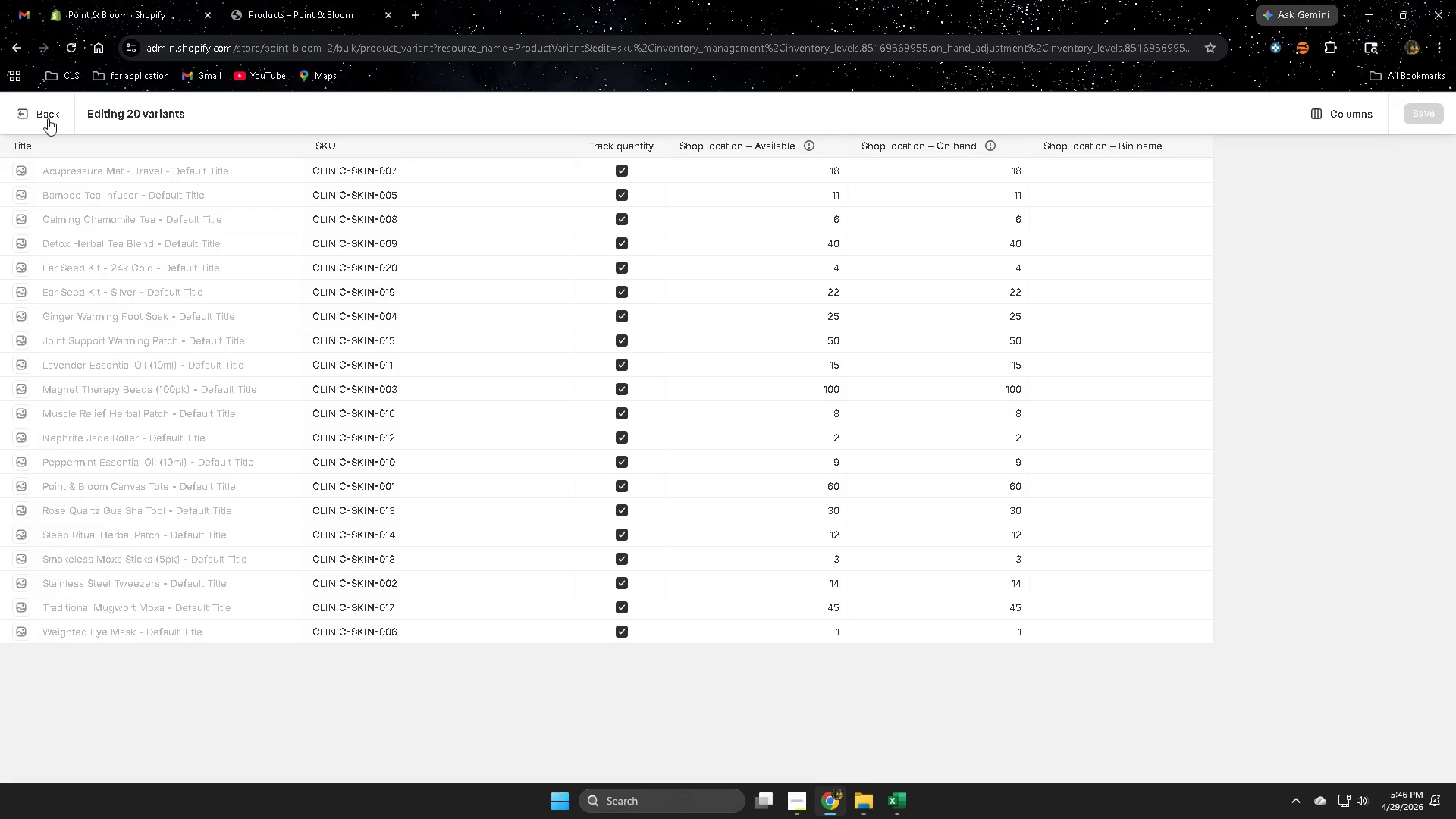 
wait(69.7)
 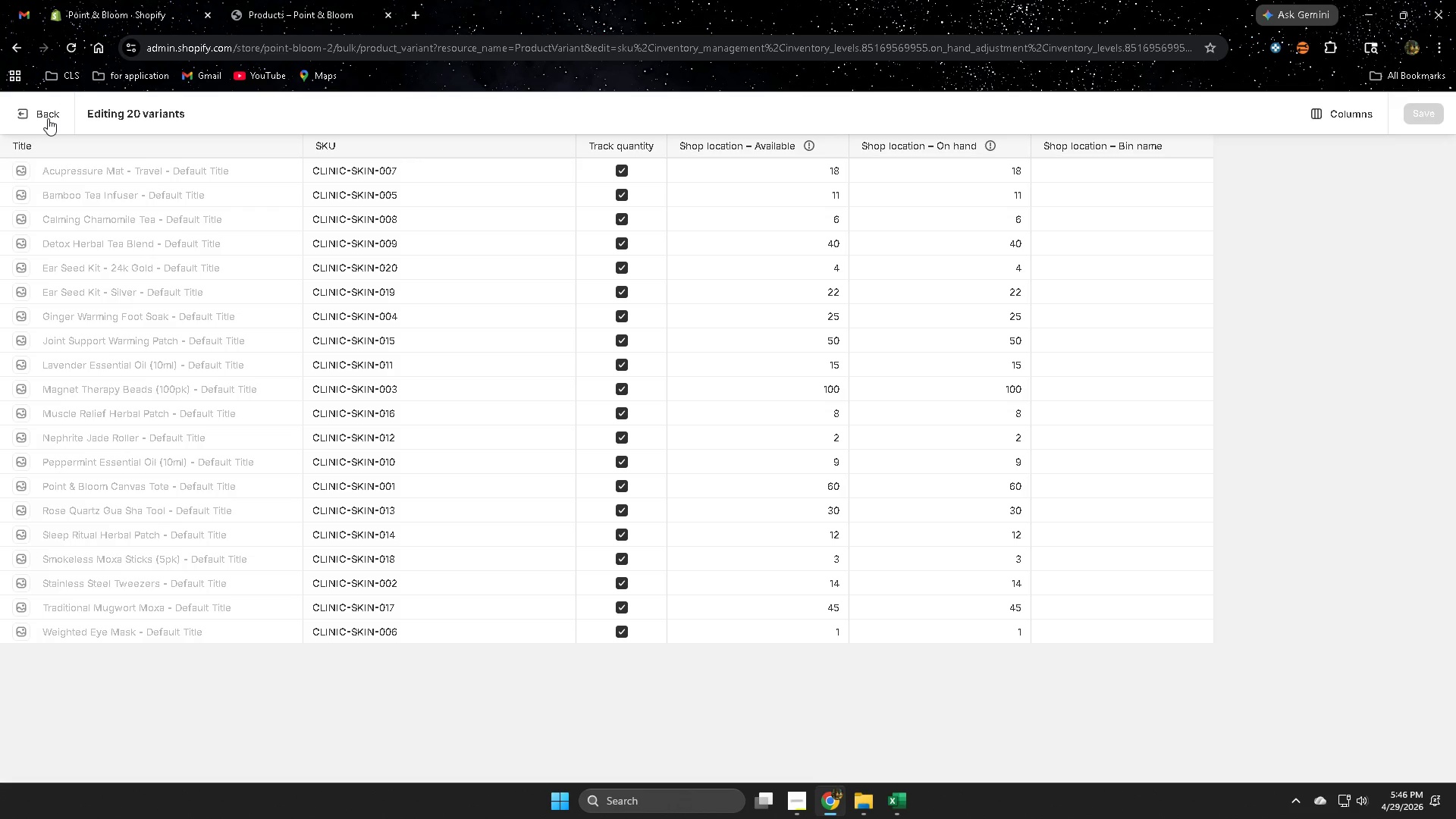 
left_click([39, 115])
 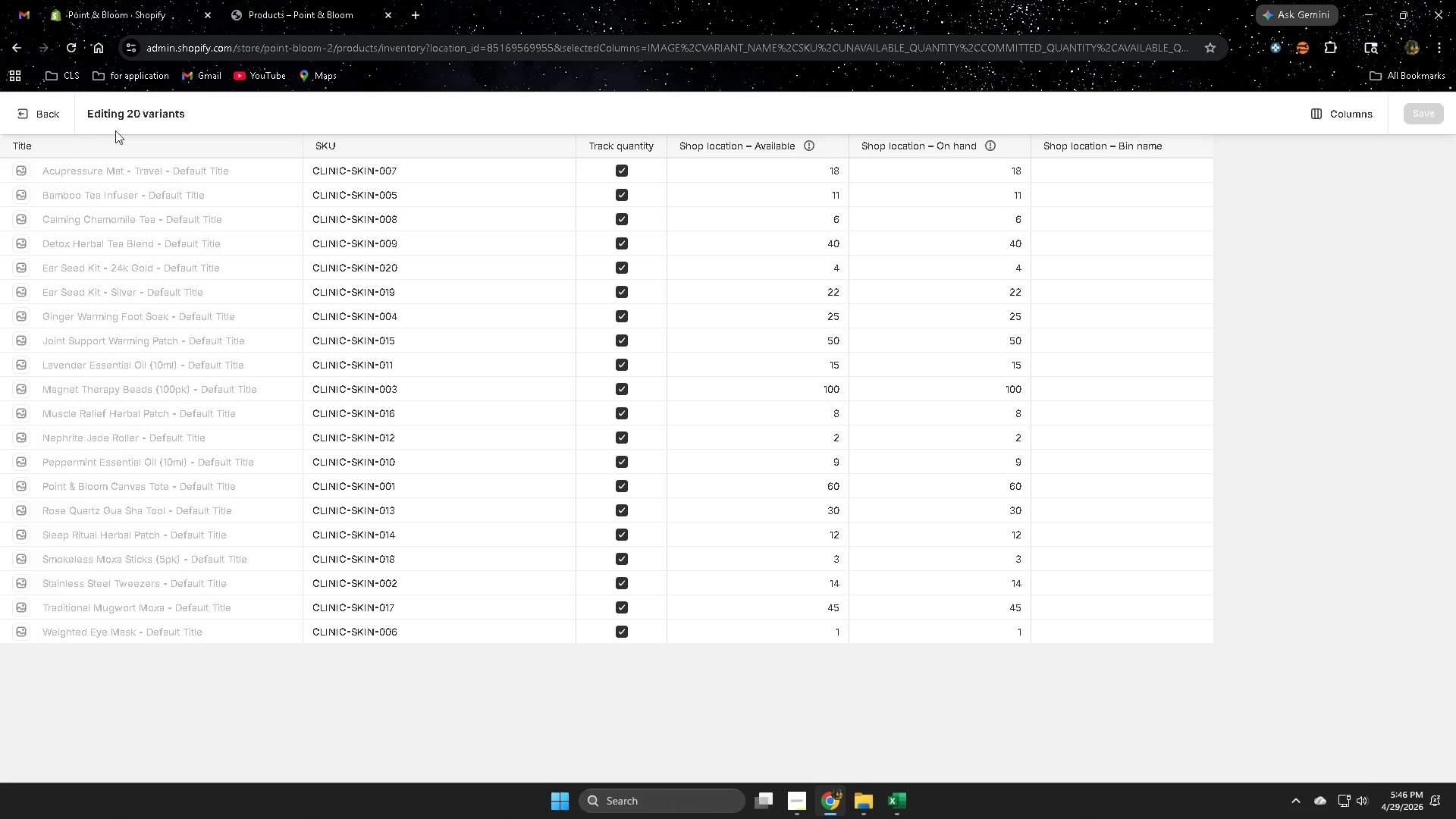 
mouse_move([703, 346])
 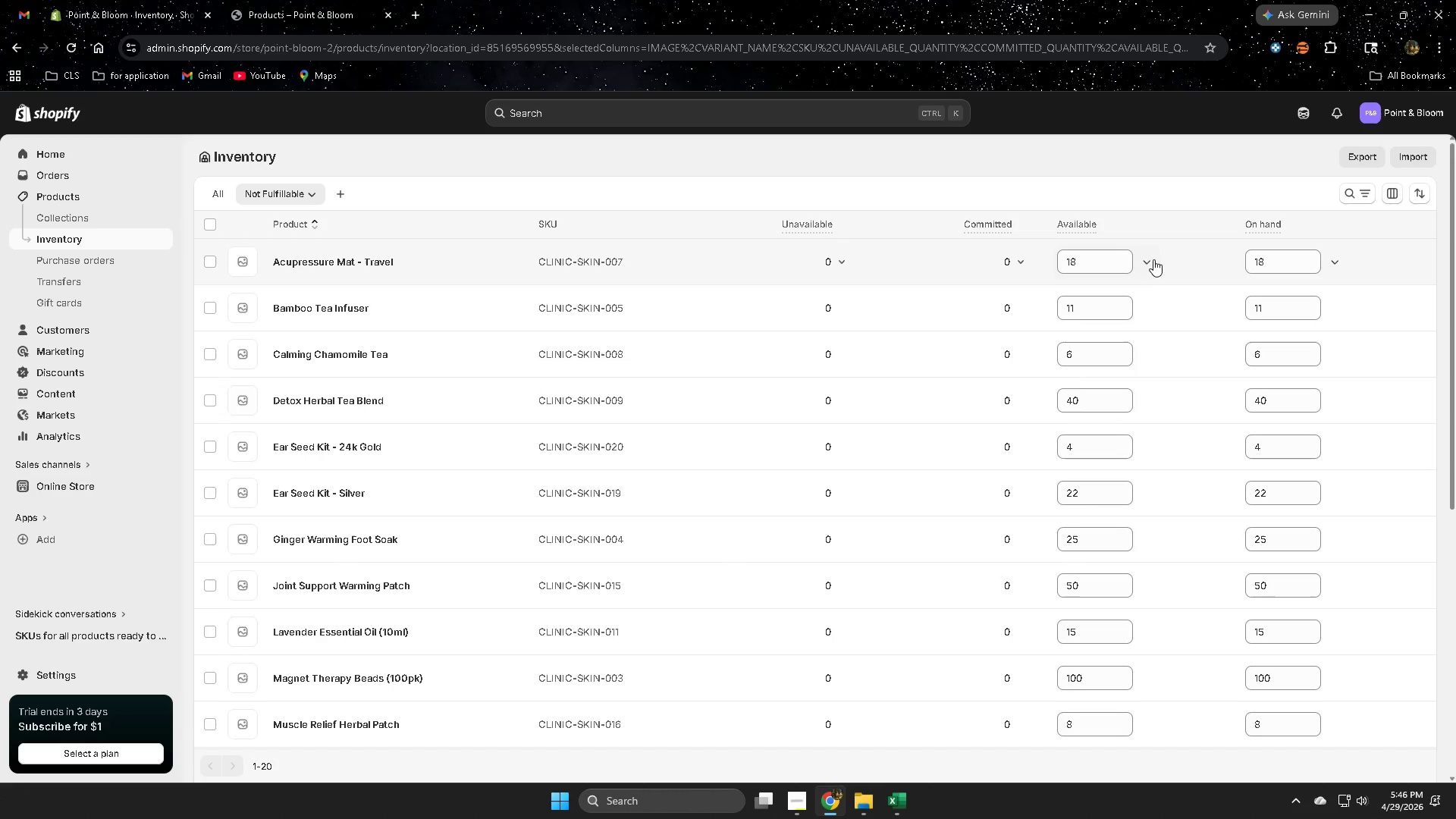 
left_click([1151, 259])
 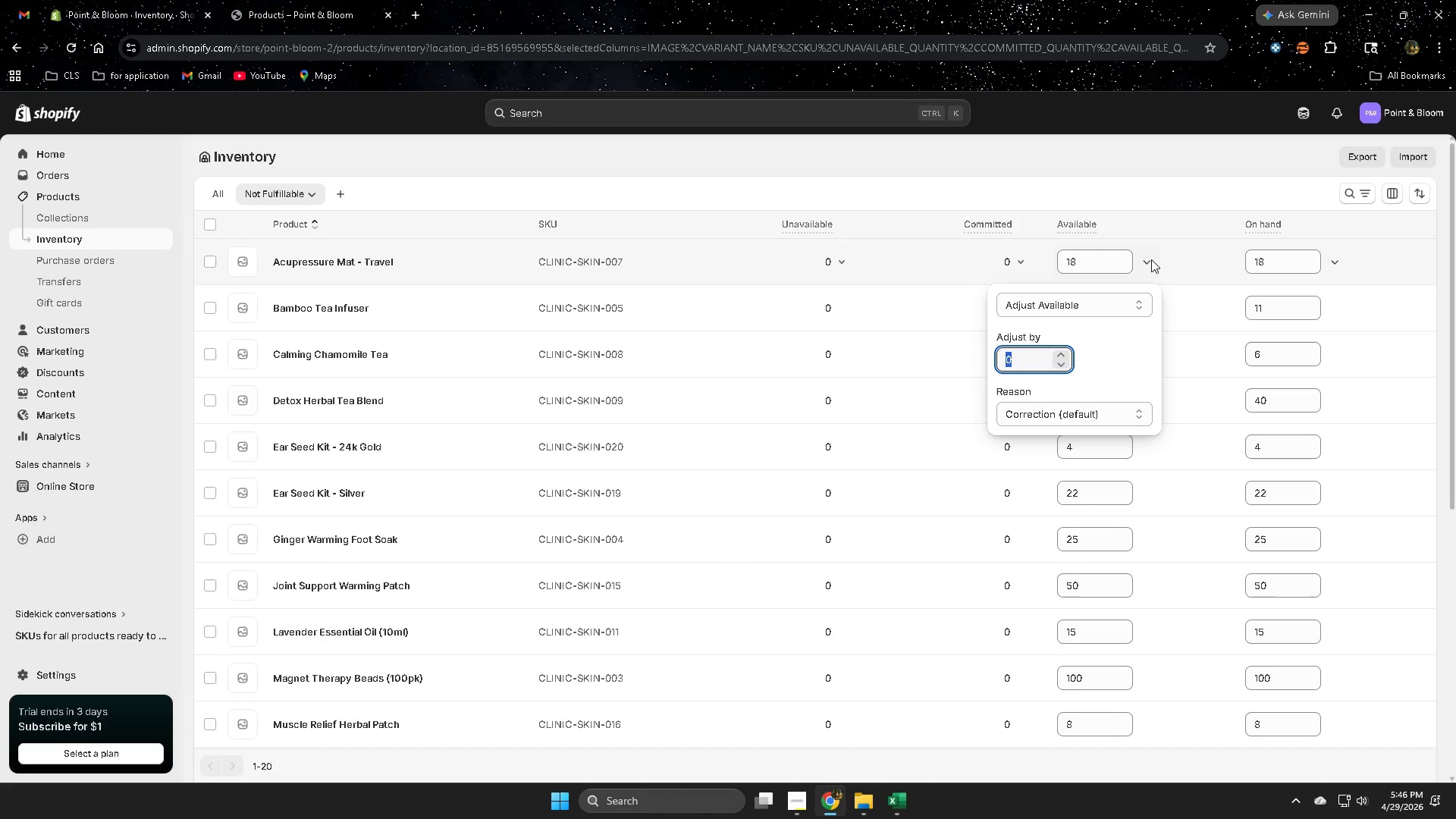 
left_click([1128, 311])
 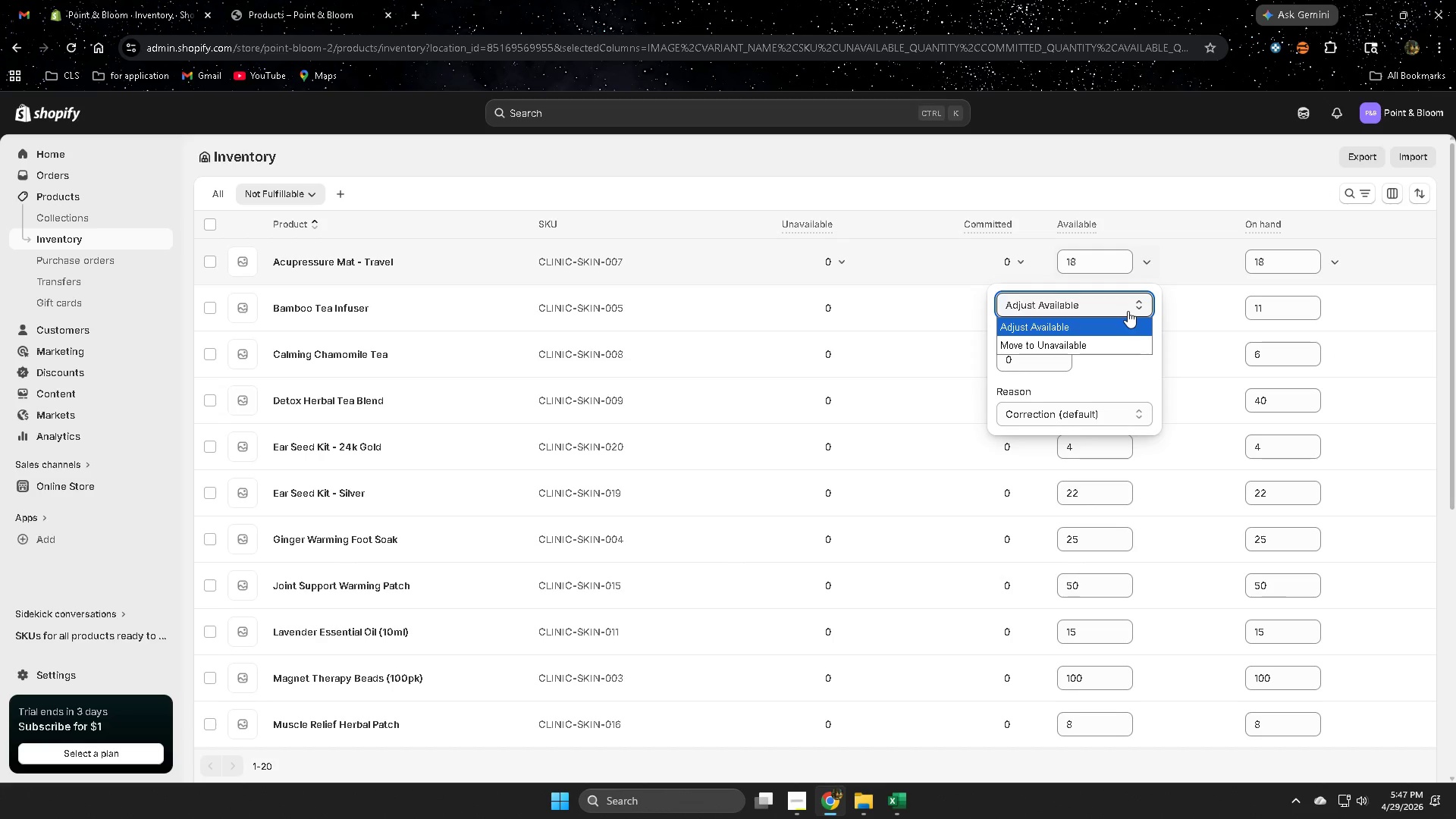 
wait(8.19)
 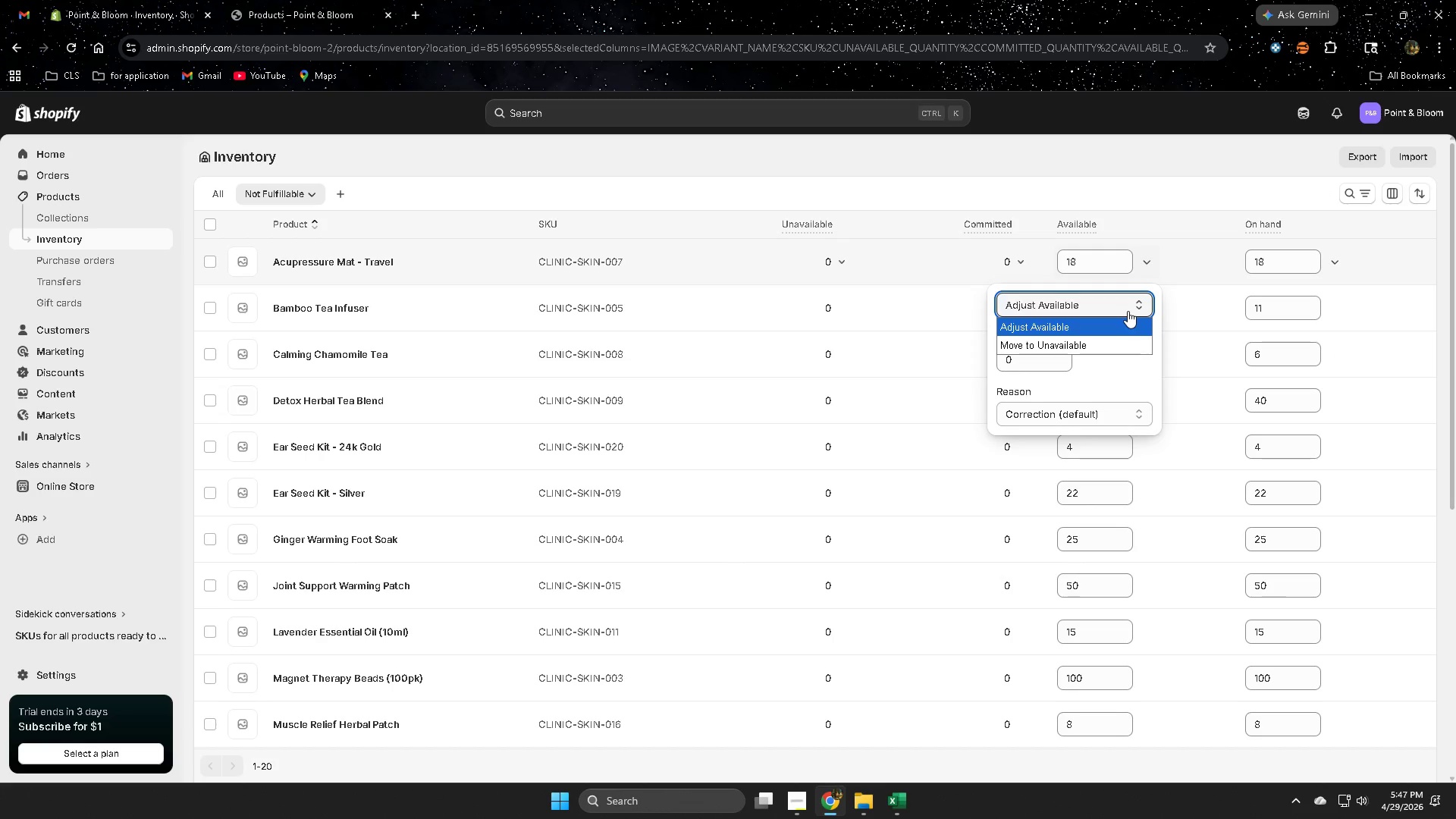 
left_click([1105, 416])
 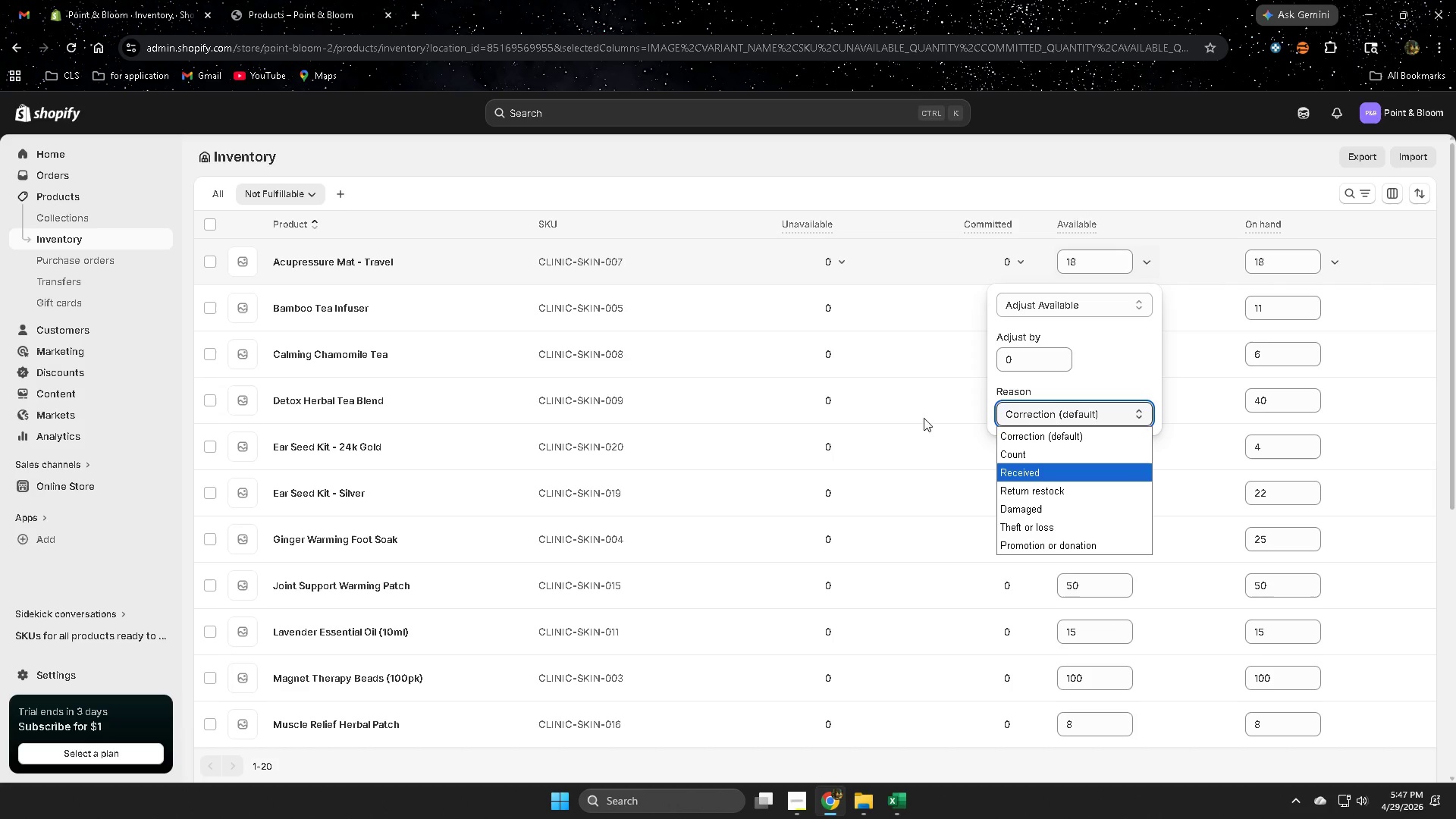 
wait(11.55)
 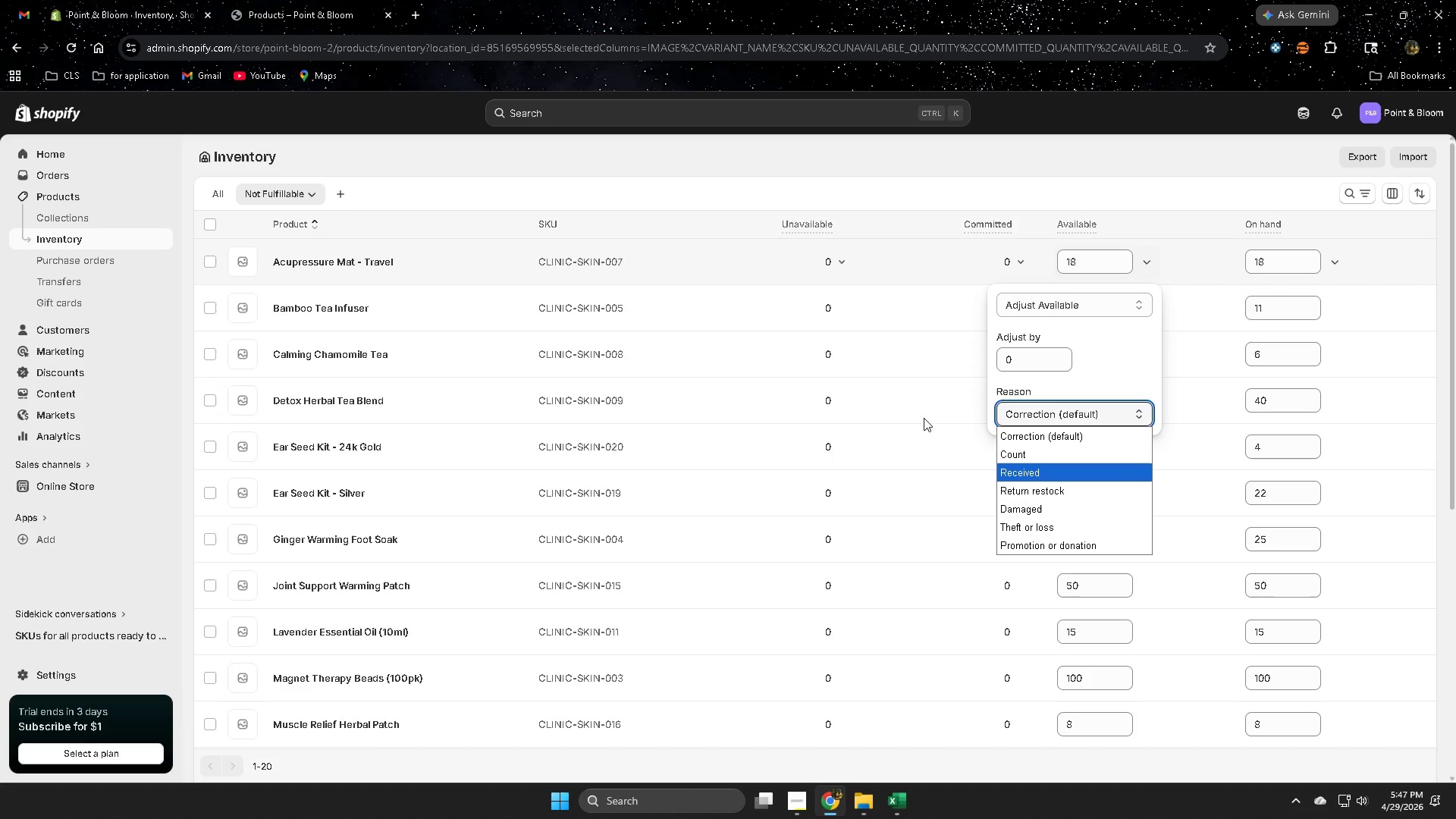 
left_click([1194, 229])
 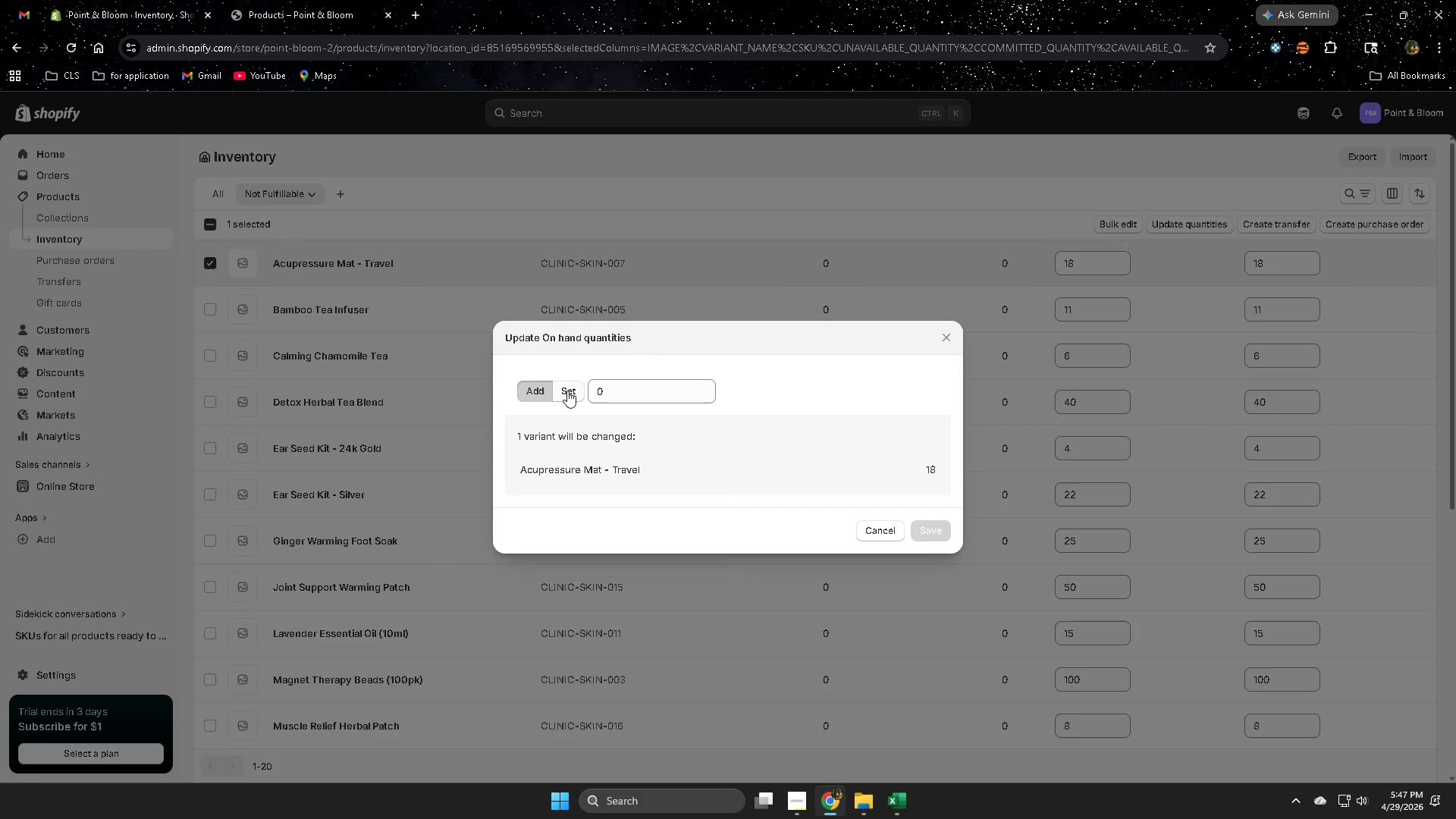 
wait(5.59)
 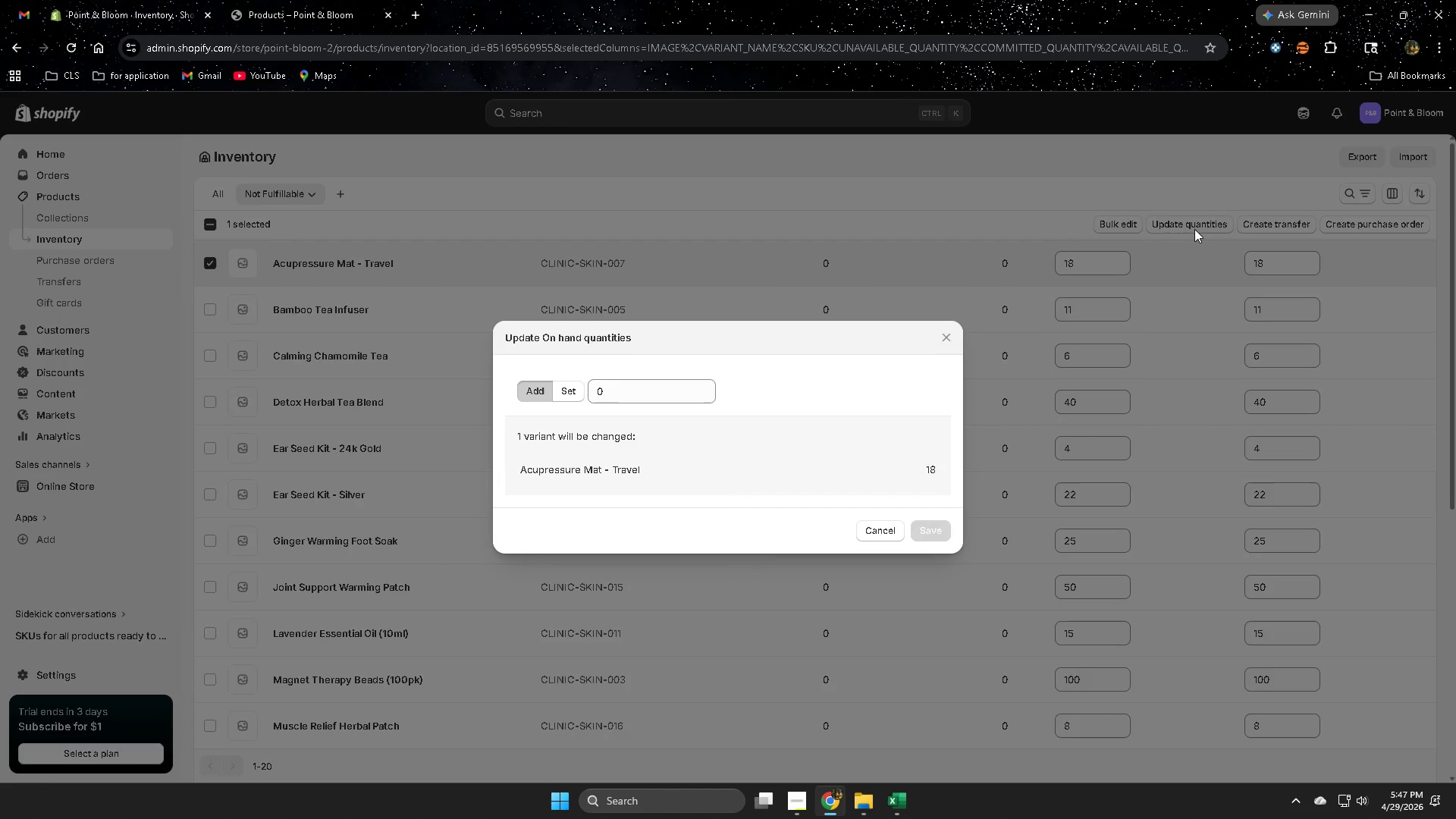 
left_click([567, 391])
 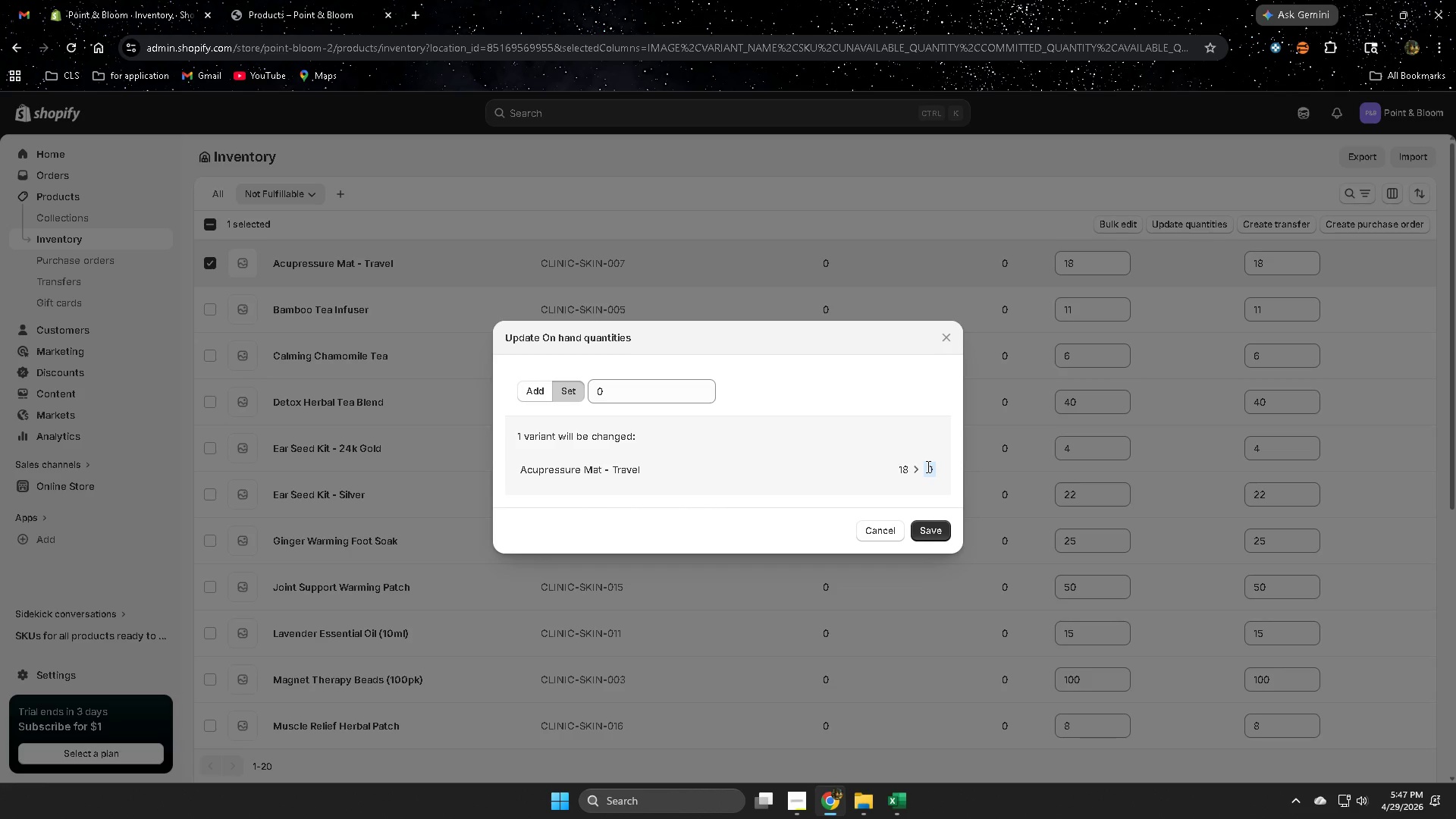 
wait(15.97)
 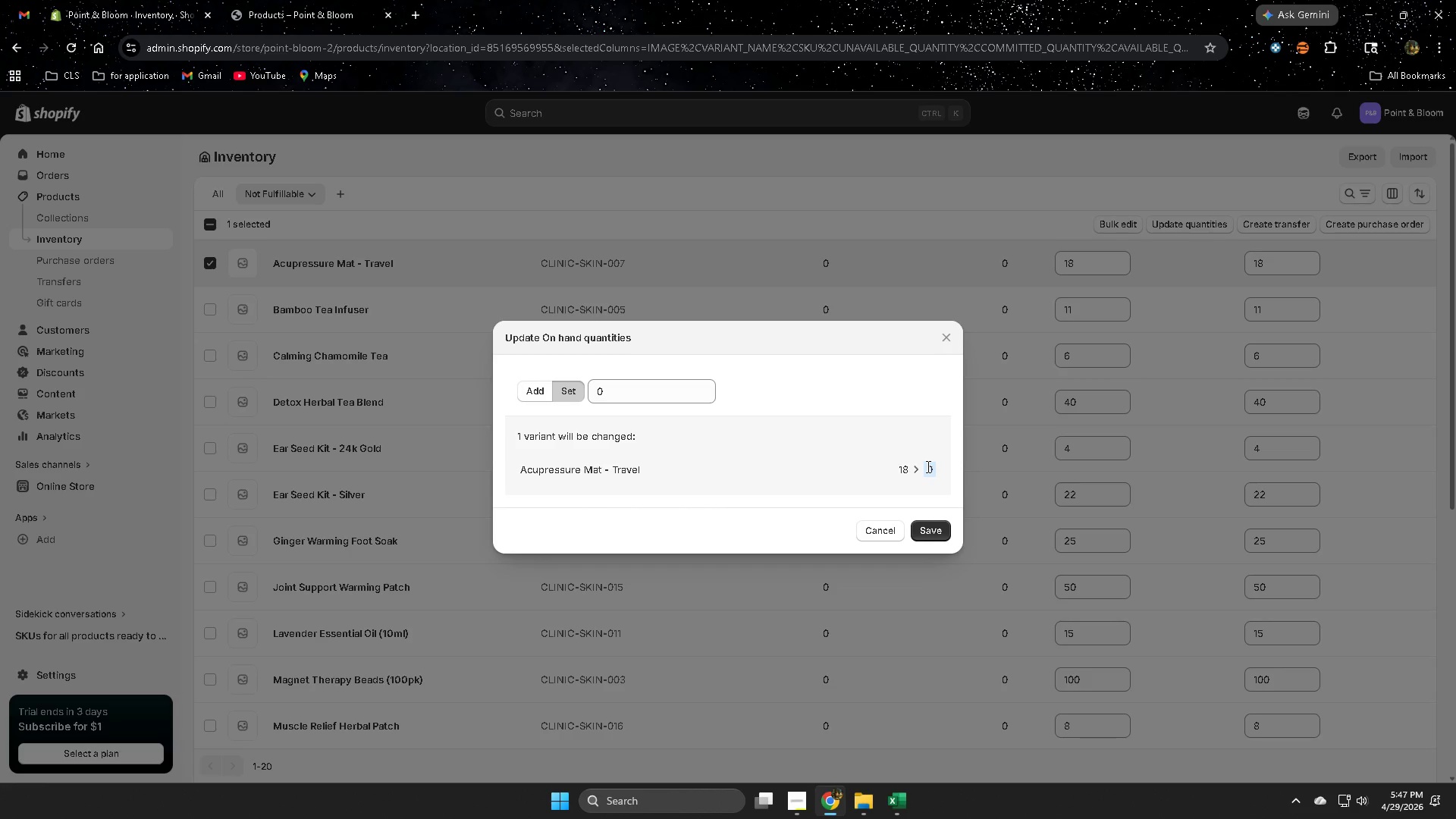 
left_click([630, 469])
 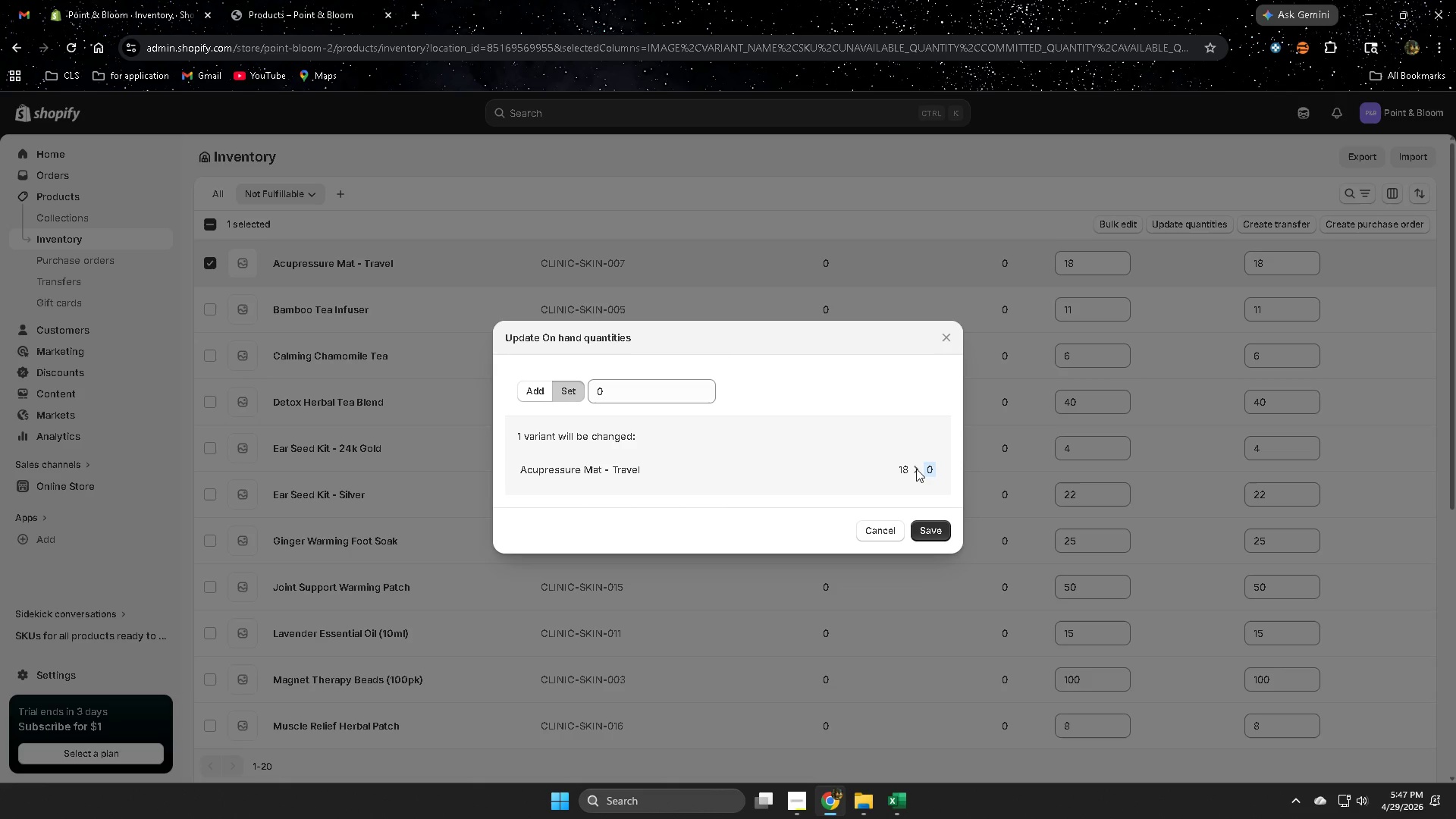 
left_click([915, 469])
 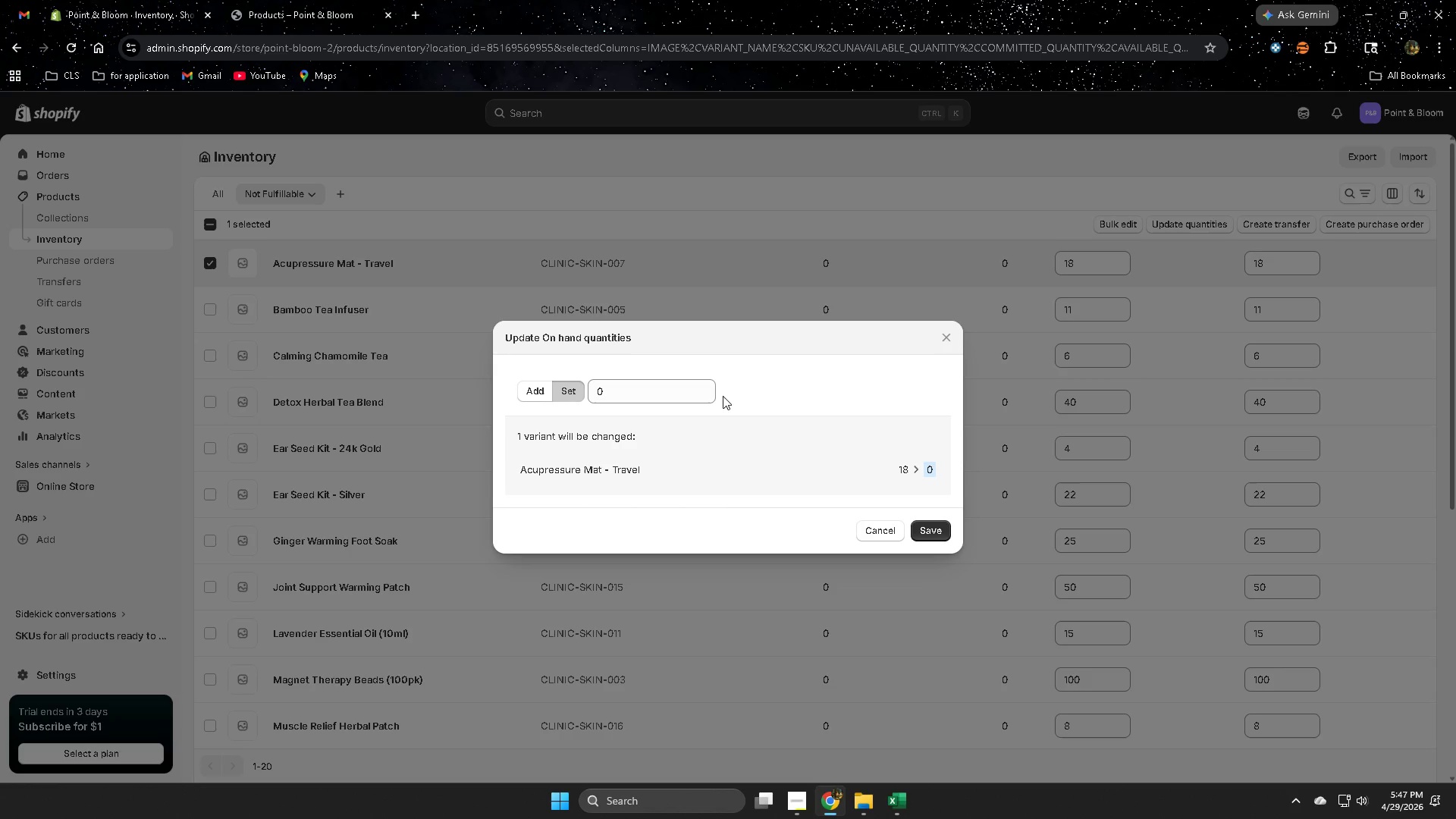 
left_click([708, 400])
 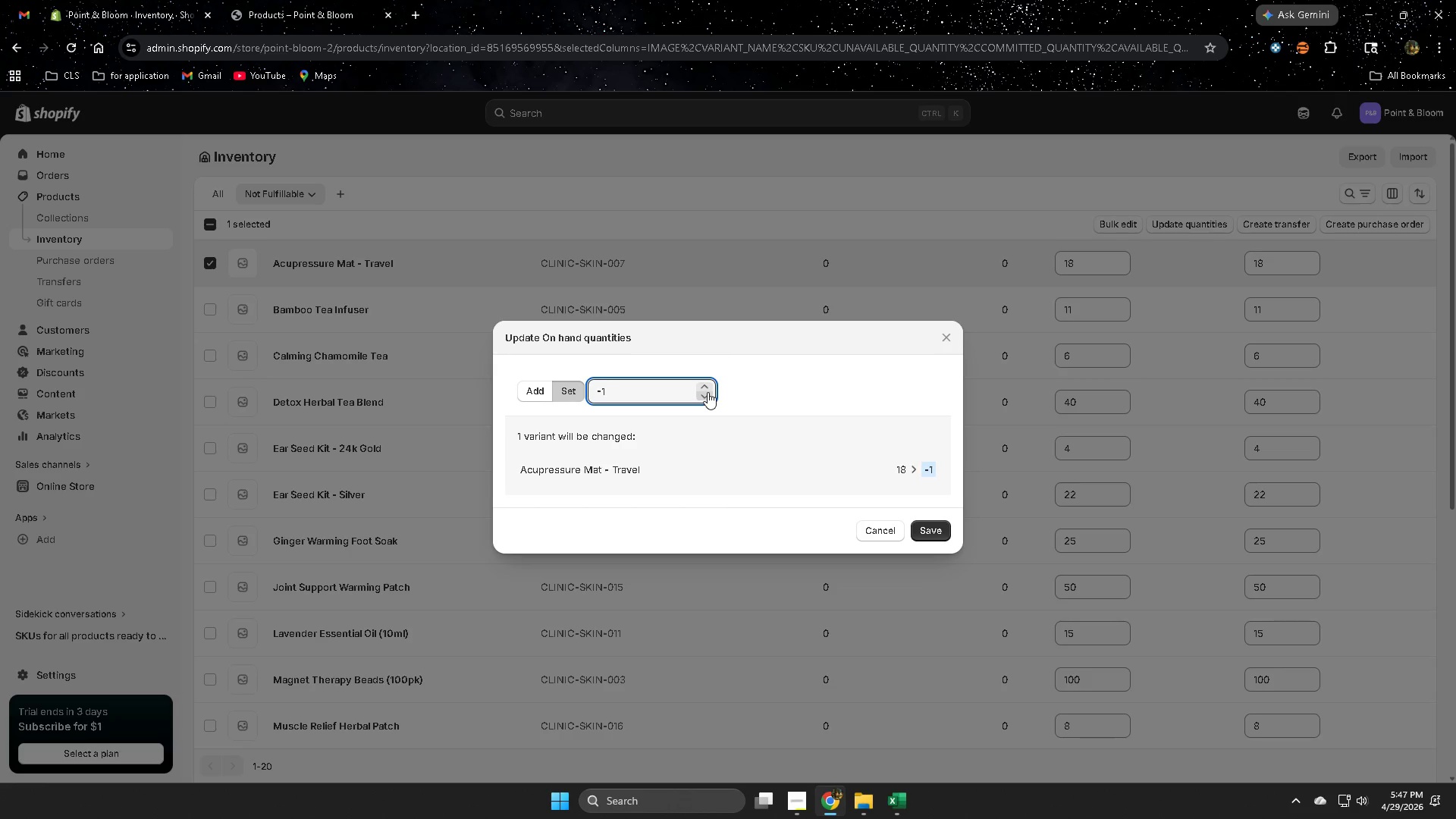 
double_click([706, 388])
 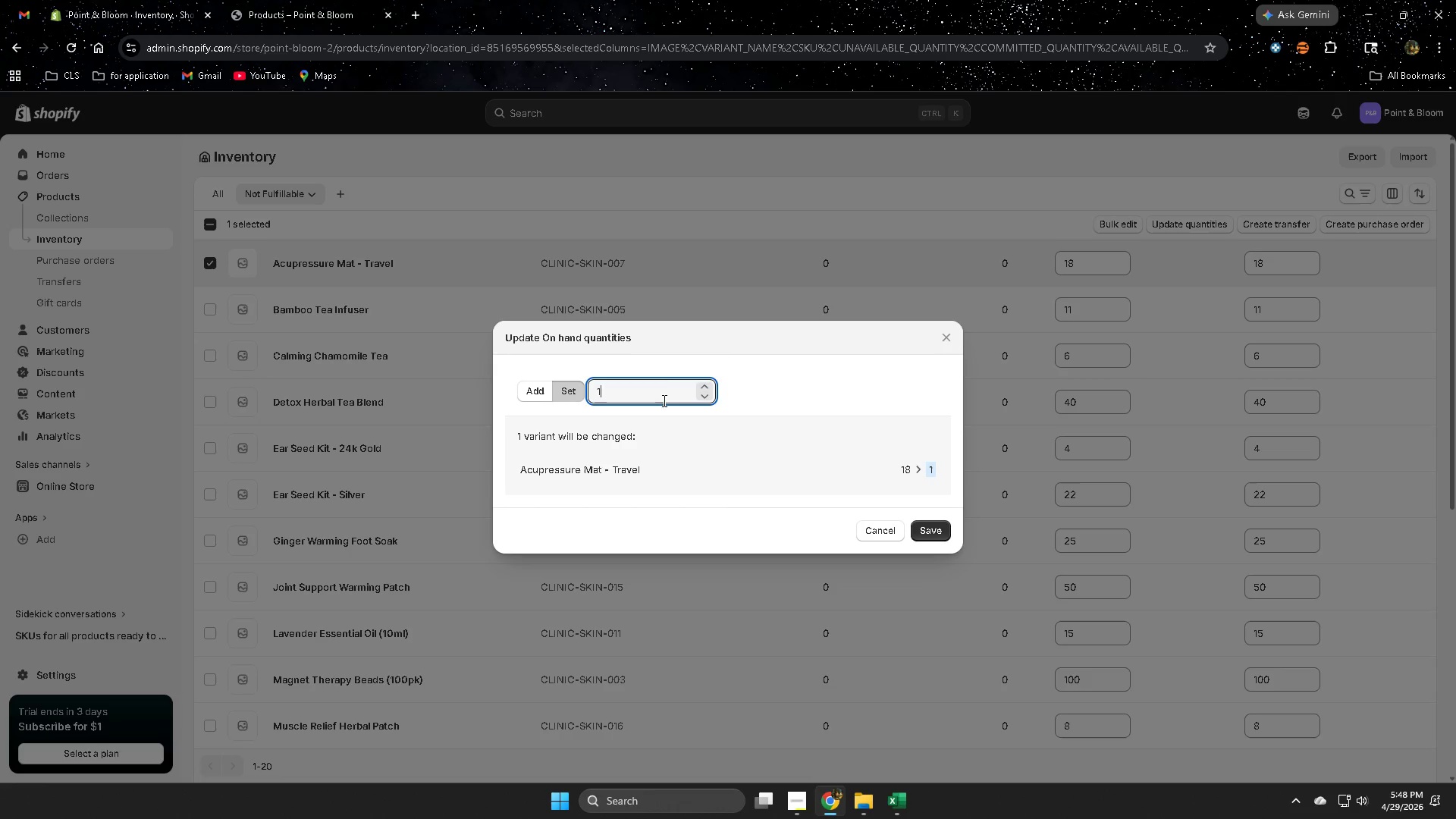 
wait(29.94)
 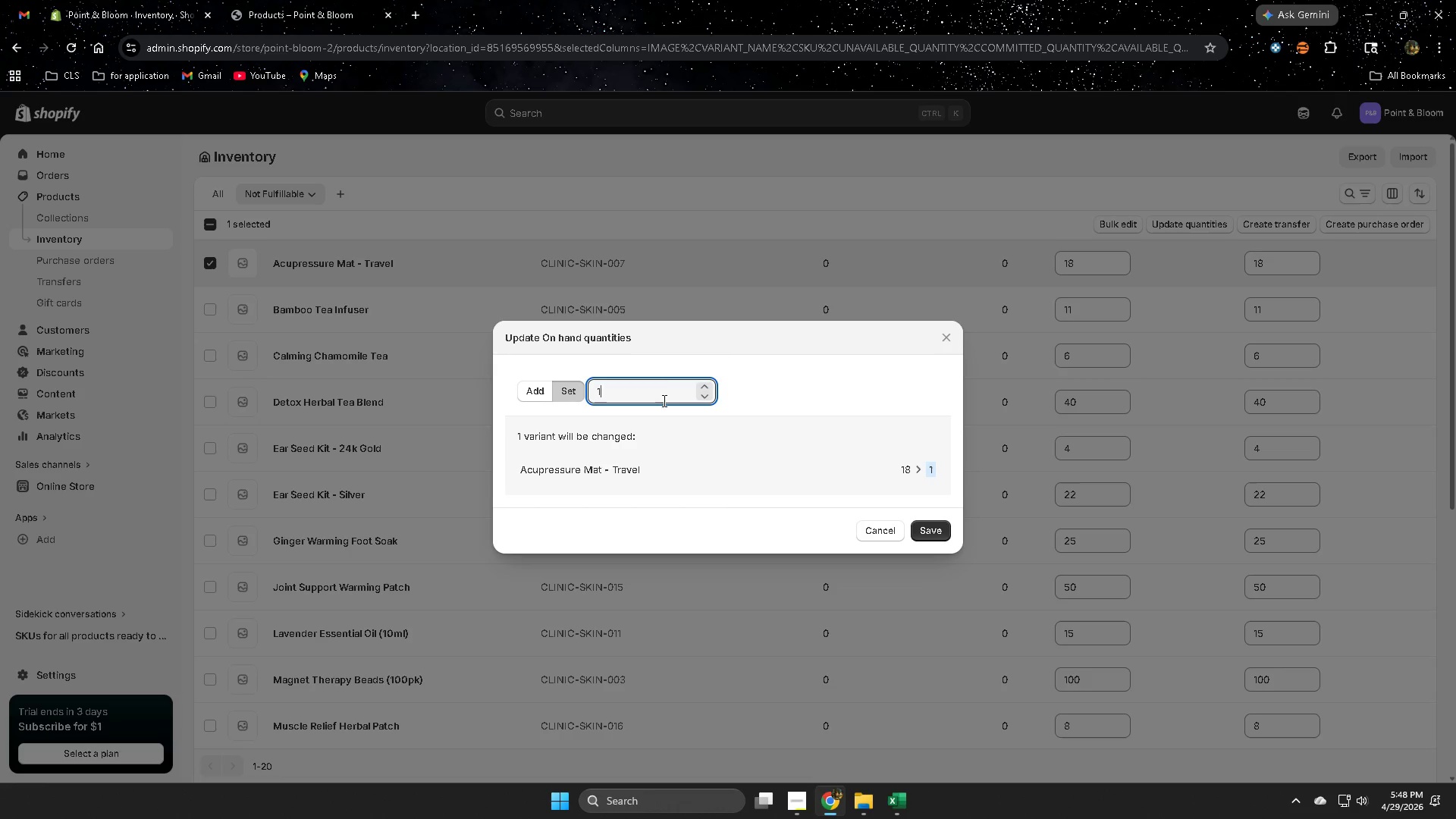 
left_click([643, 398])
 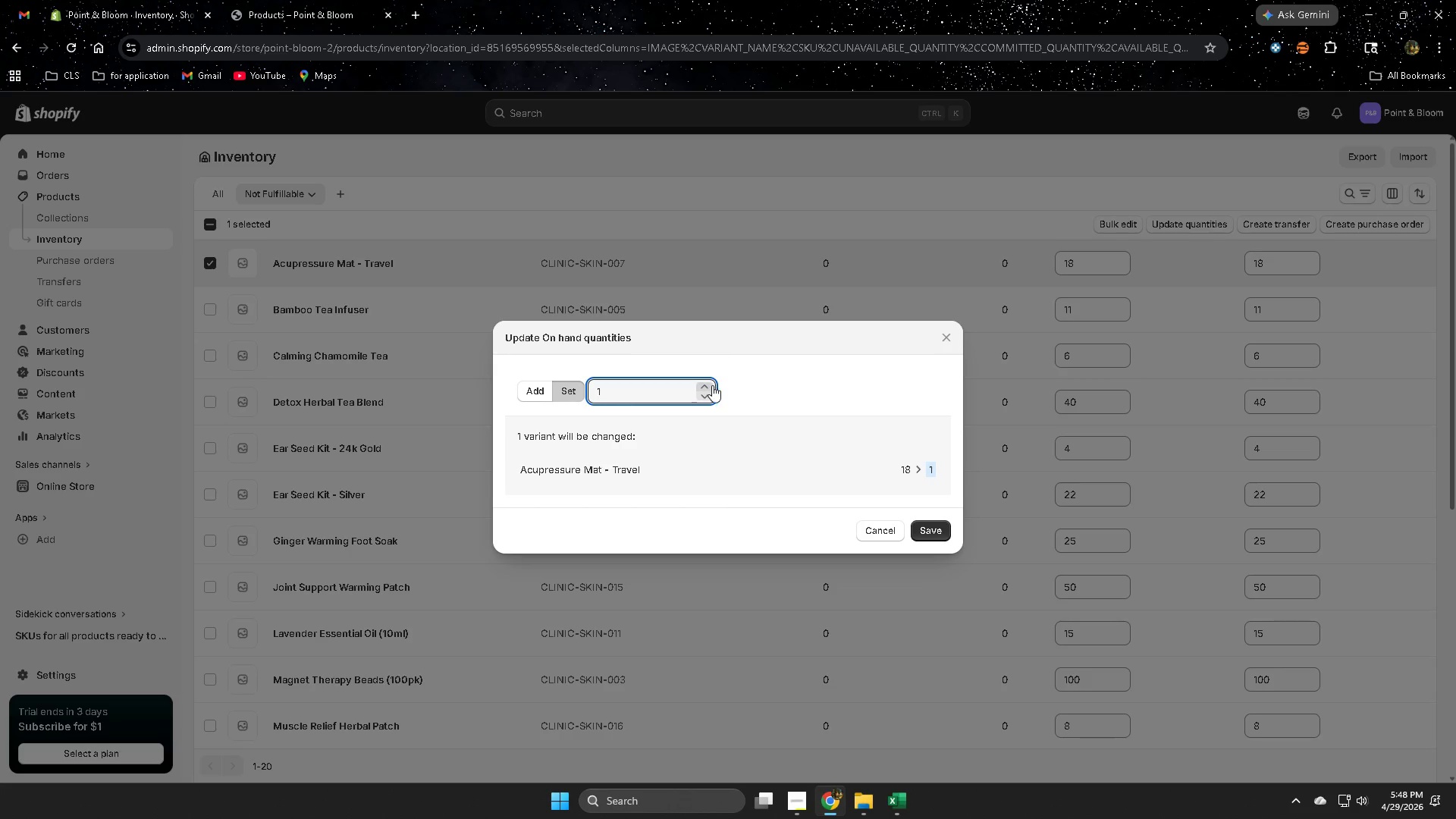 
left_click([712, 385])
 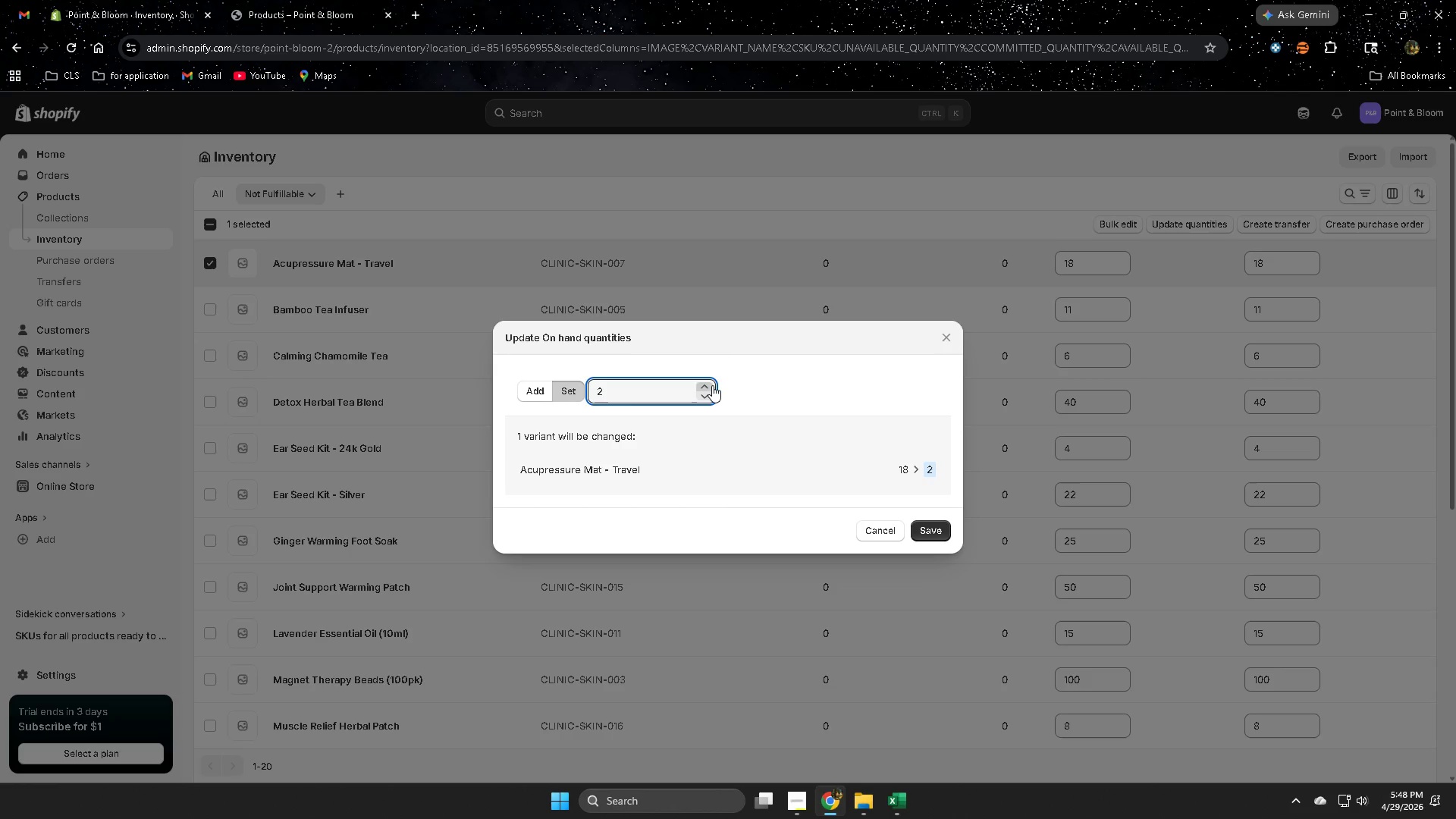 
double_click([712, 385])
 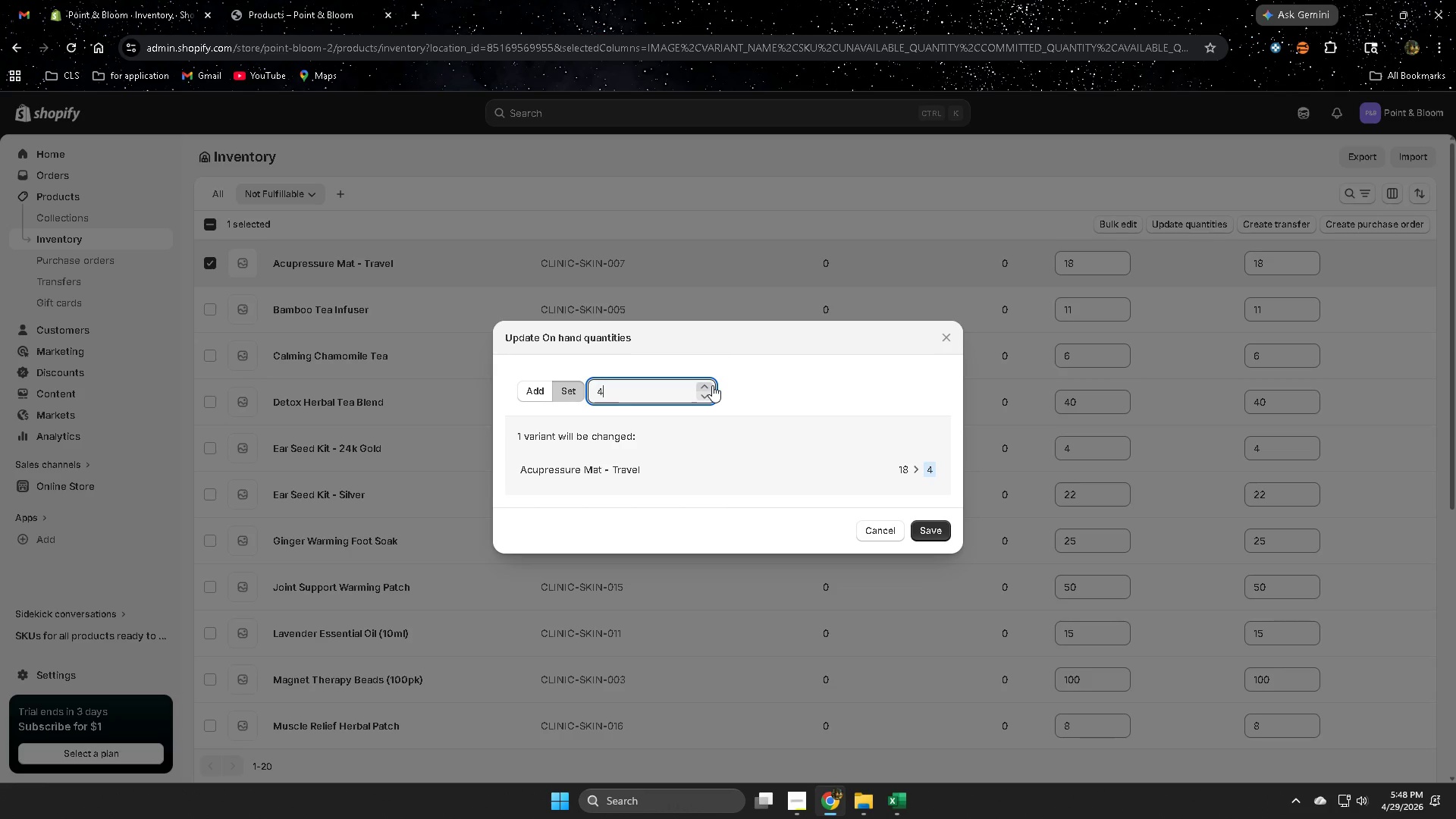 
triple_click([712, 385])
 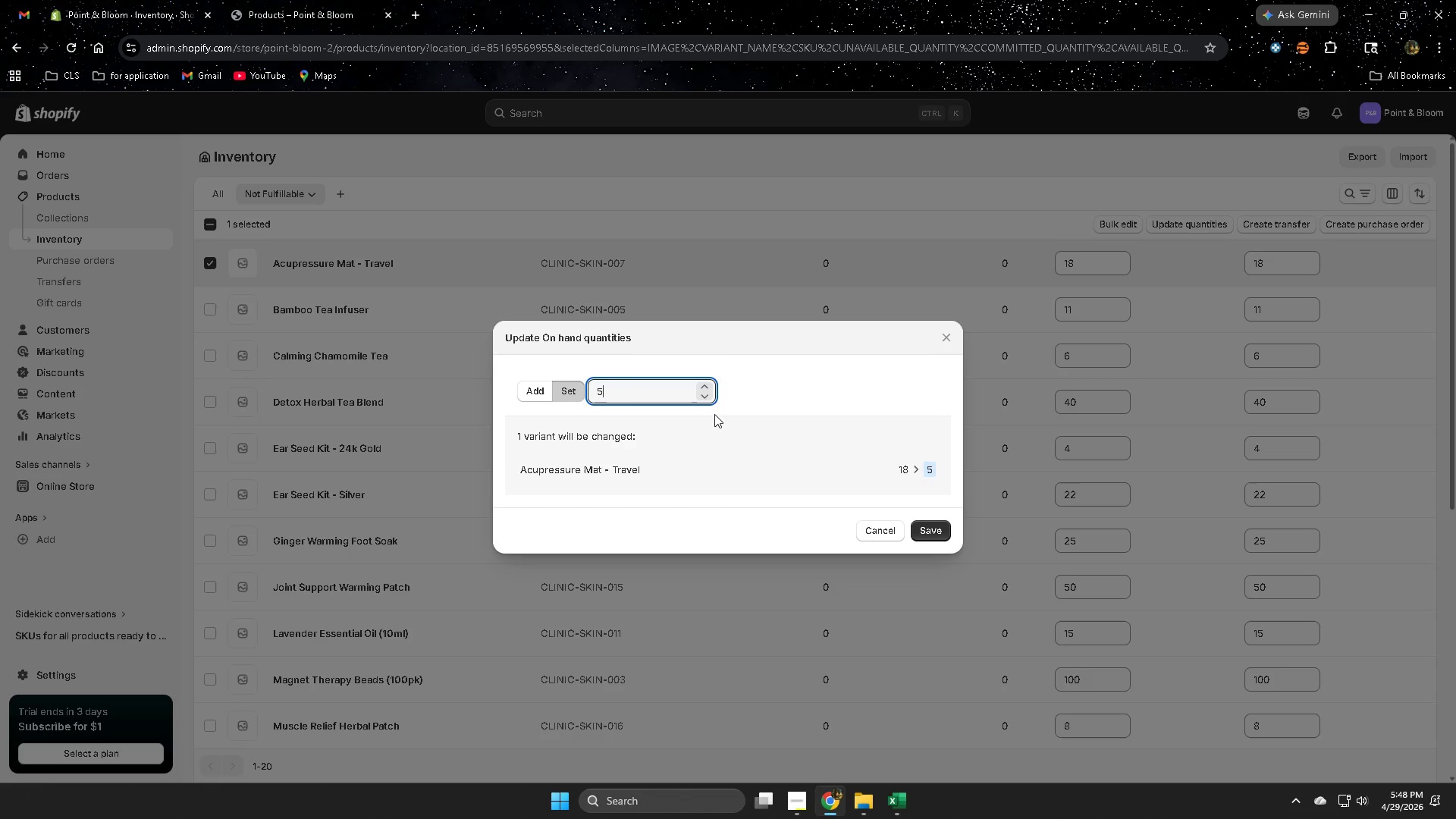 
mouse_move([895, 774])
 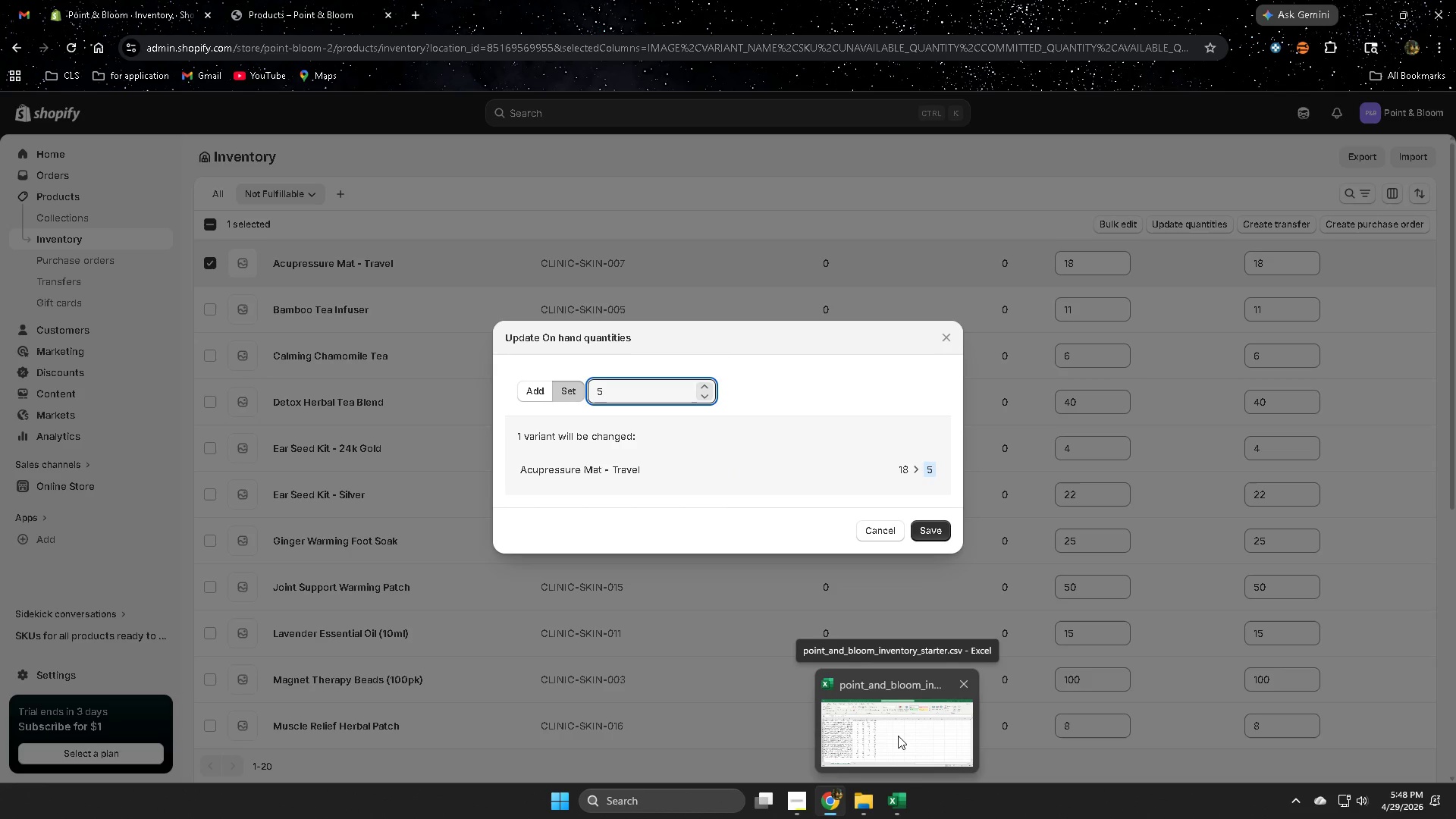 
left_click([898, 735])
 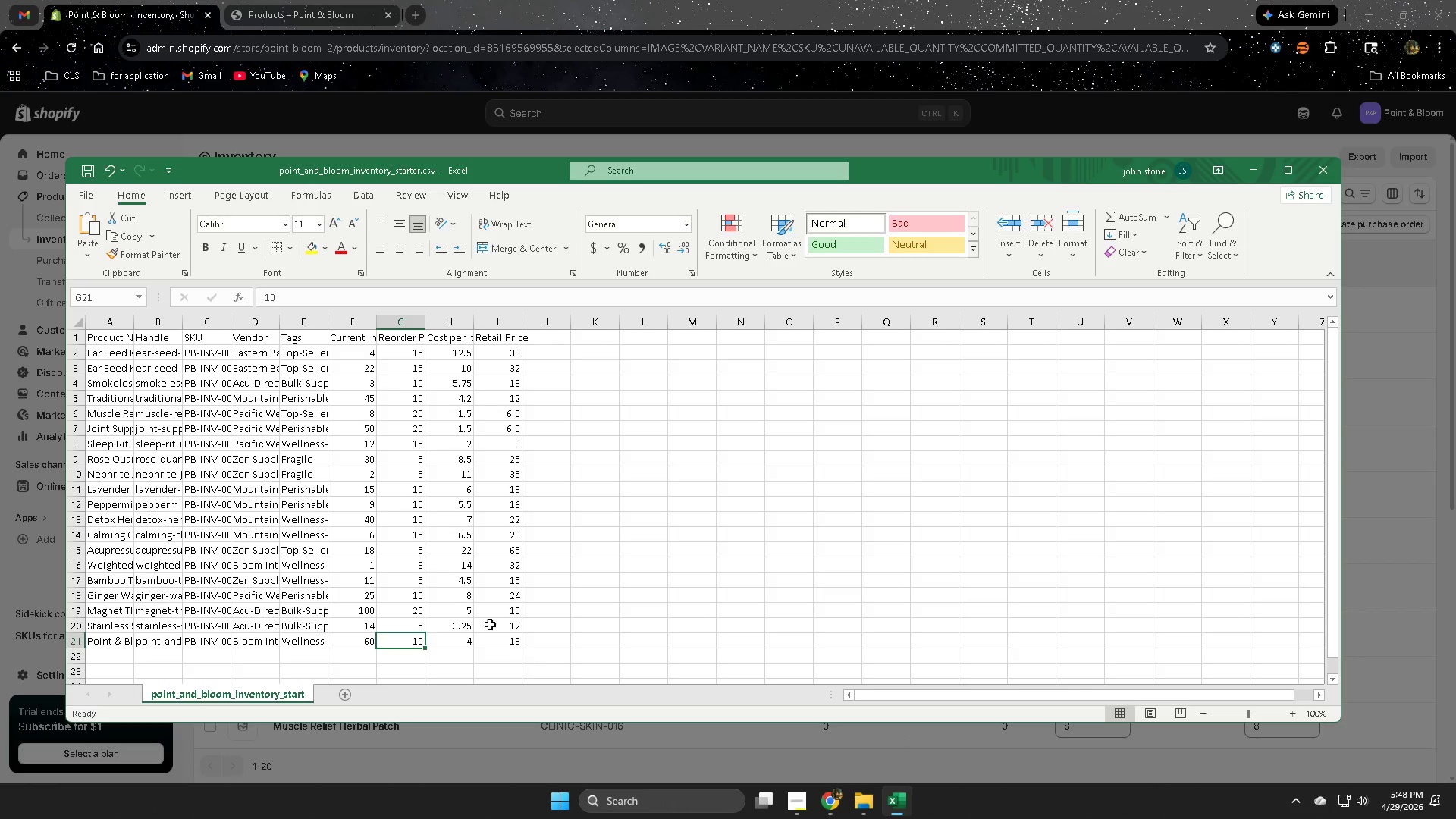 
scroll: coordinate [466, 513], scroll_direction: up, amount: 12.0
 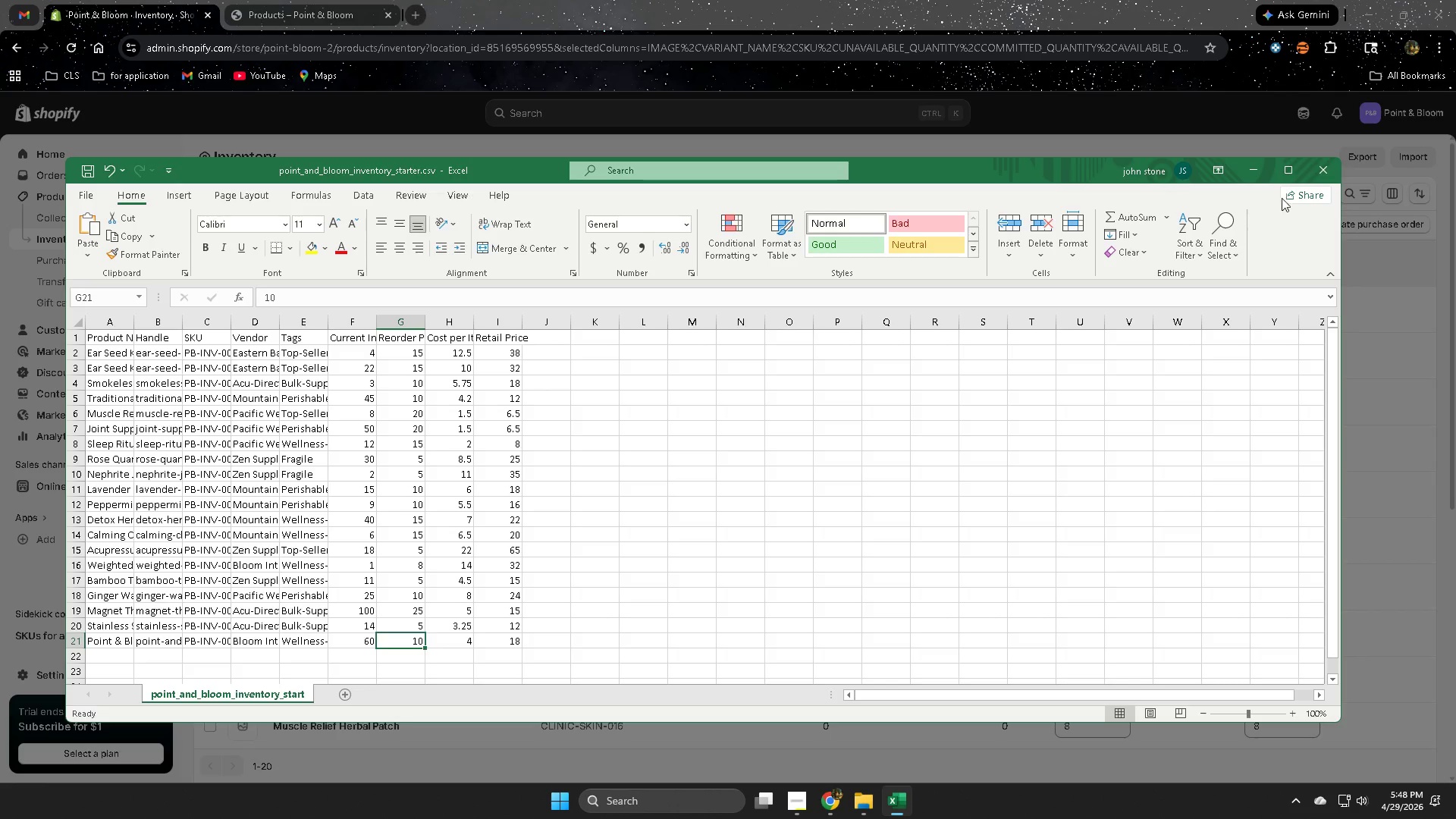 
left_click([1333, 175])
 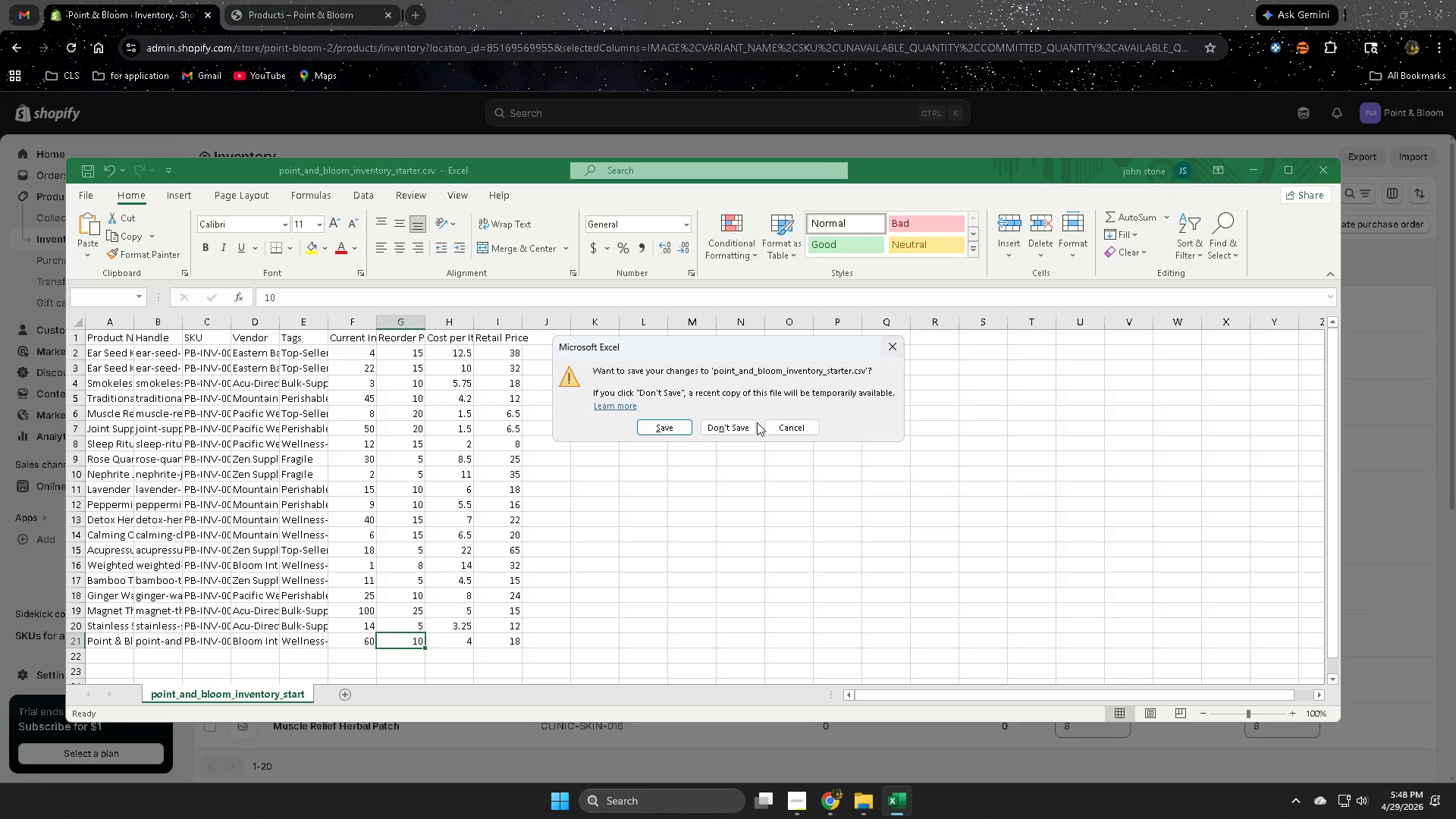 
left_click([788, 430])
 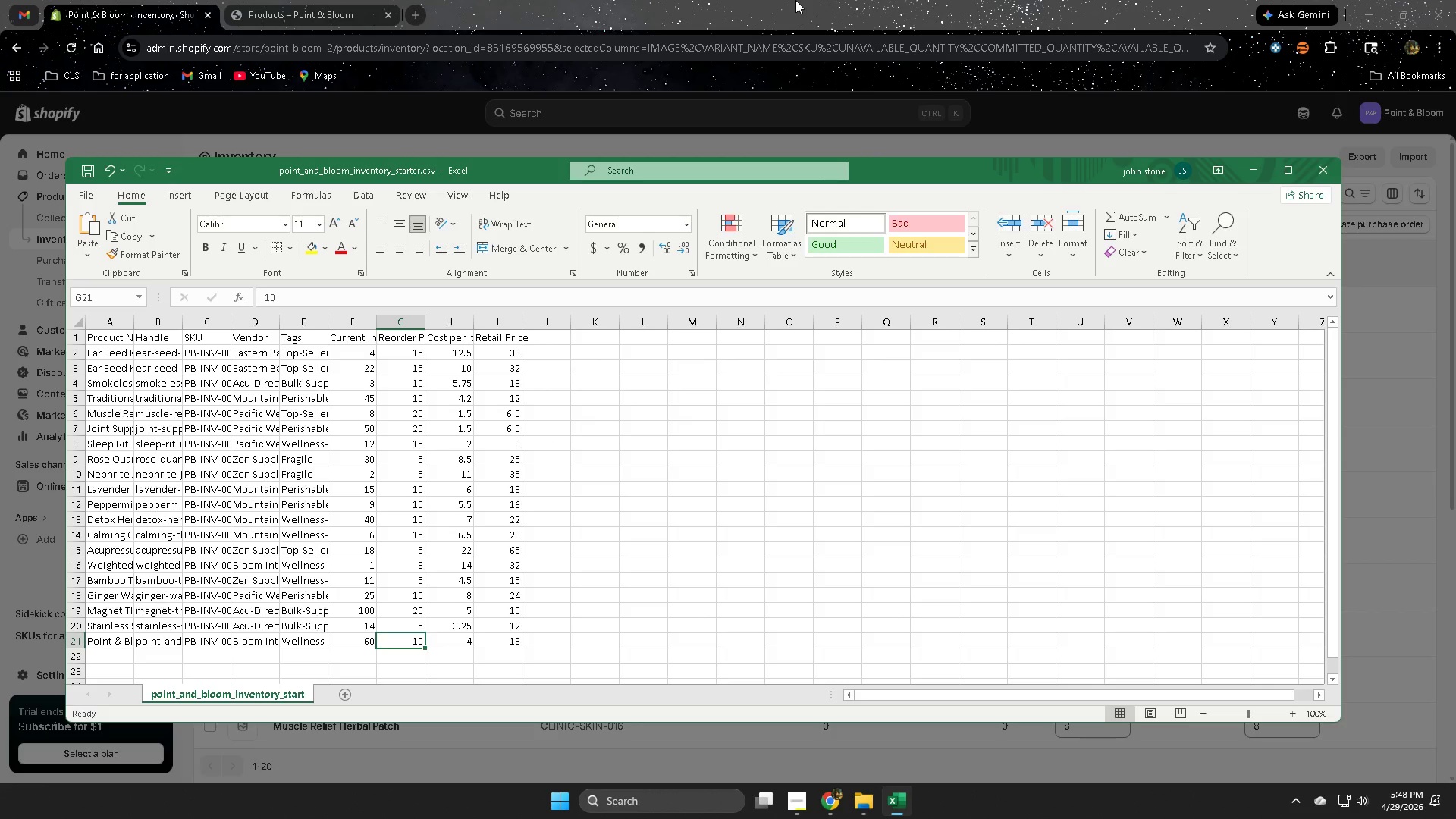 
left_click([796, 0])
 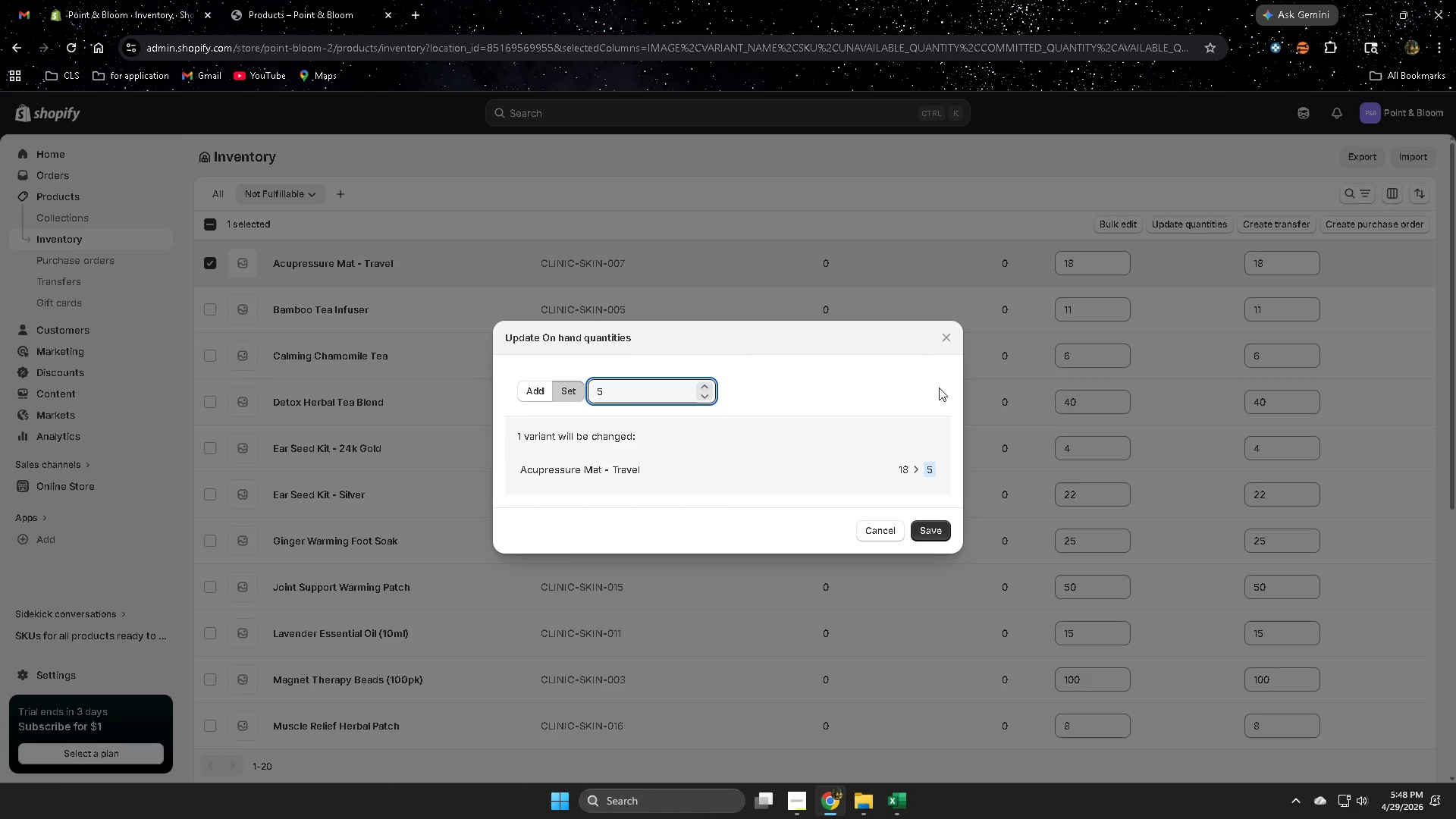 
left_click([950, 344])
 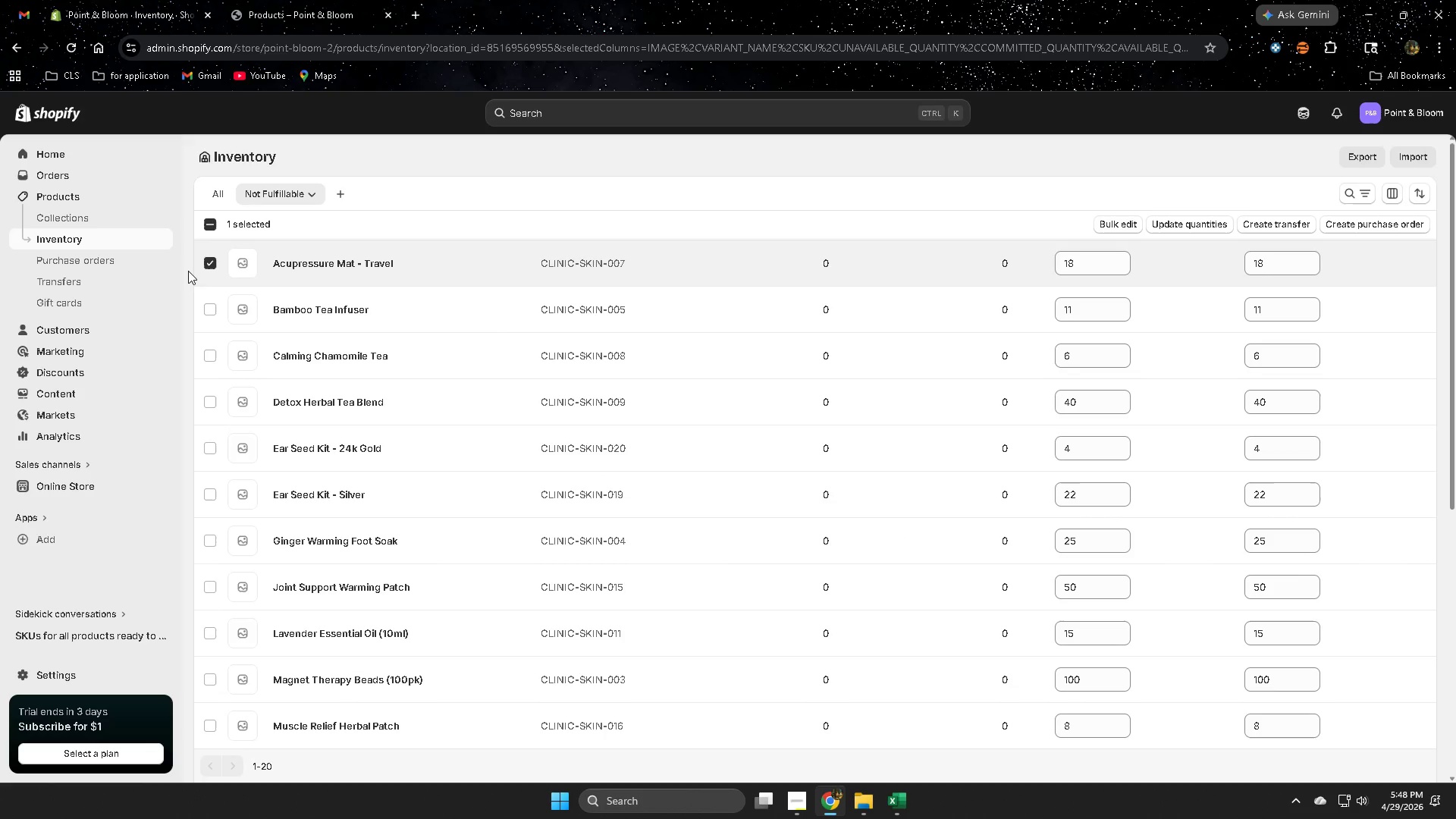 
left_click([205, 266])
 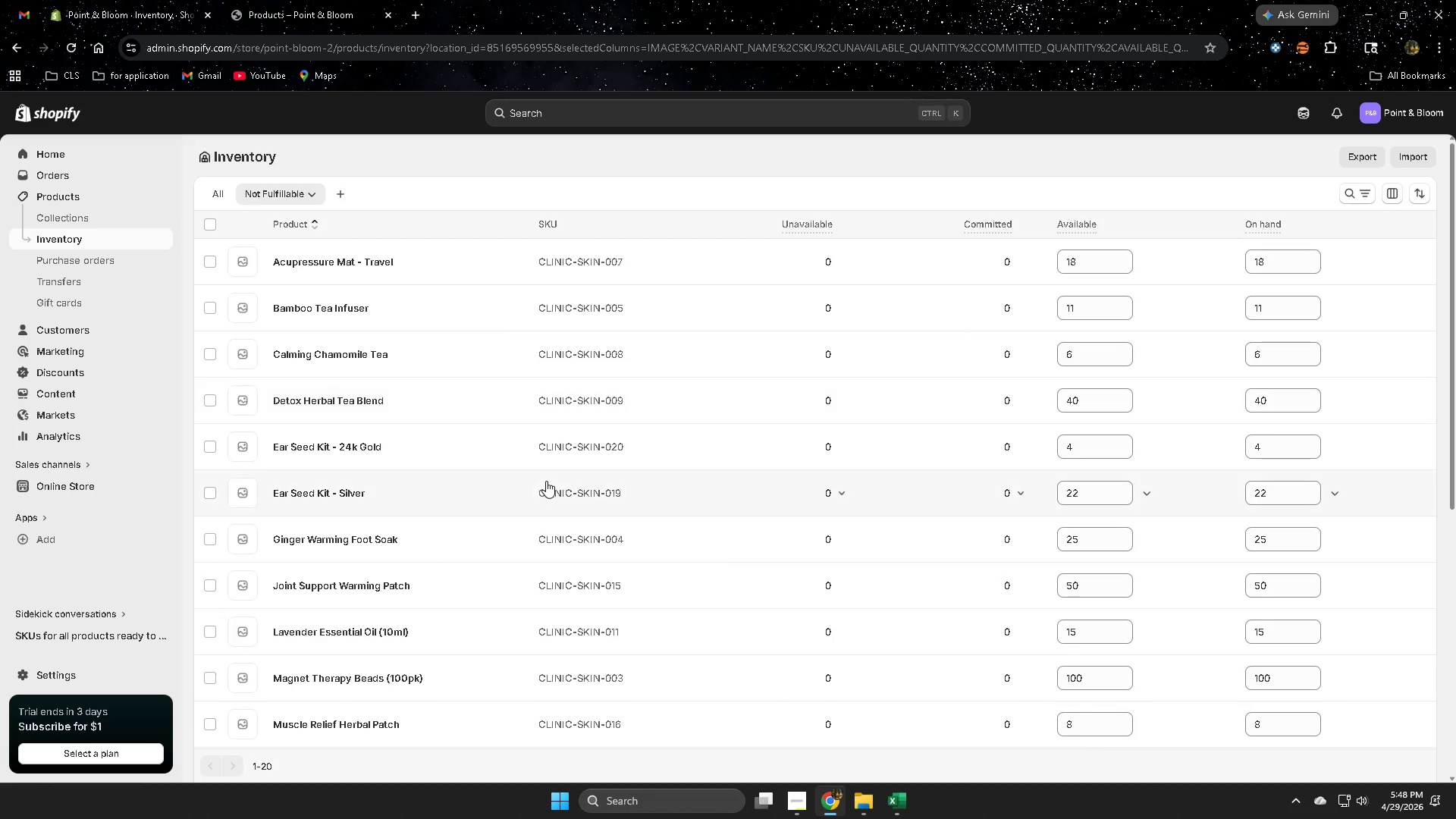 
scroll: coordinate [546, 481], scroll_direction: down, amount: 9.0
 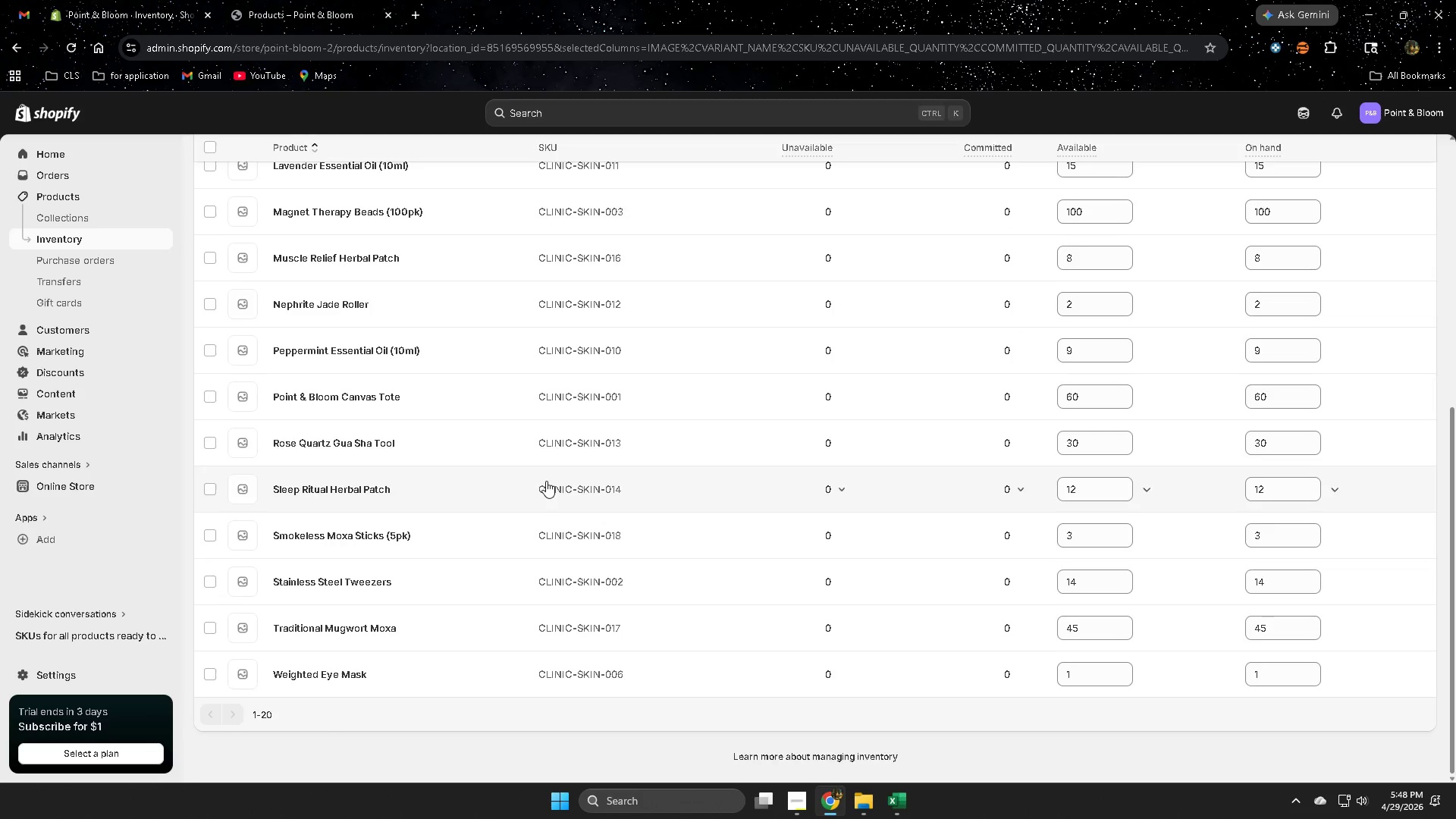 
scroll: coordinate [546, 481], scroll_direction: up, amount: 7.0
 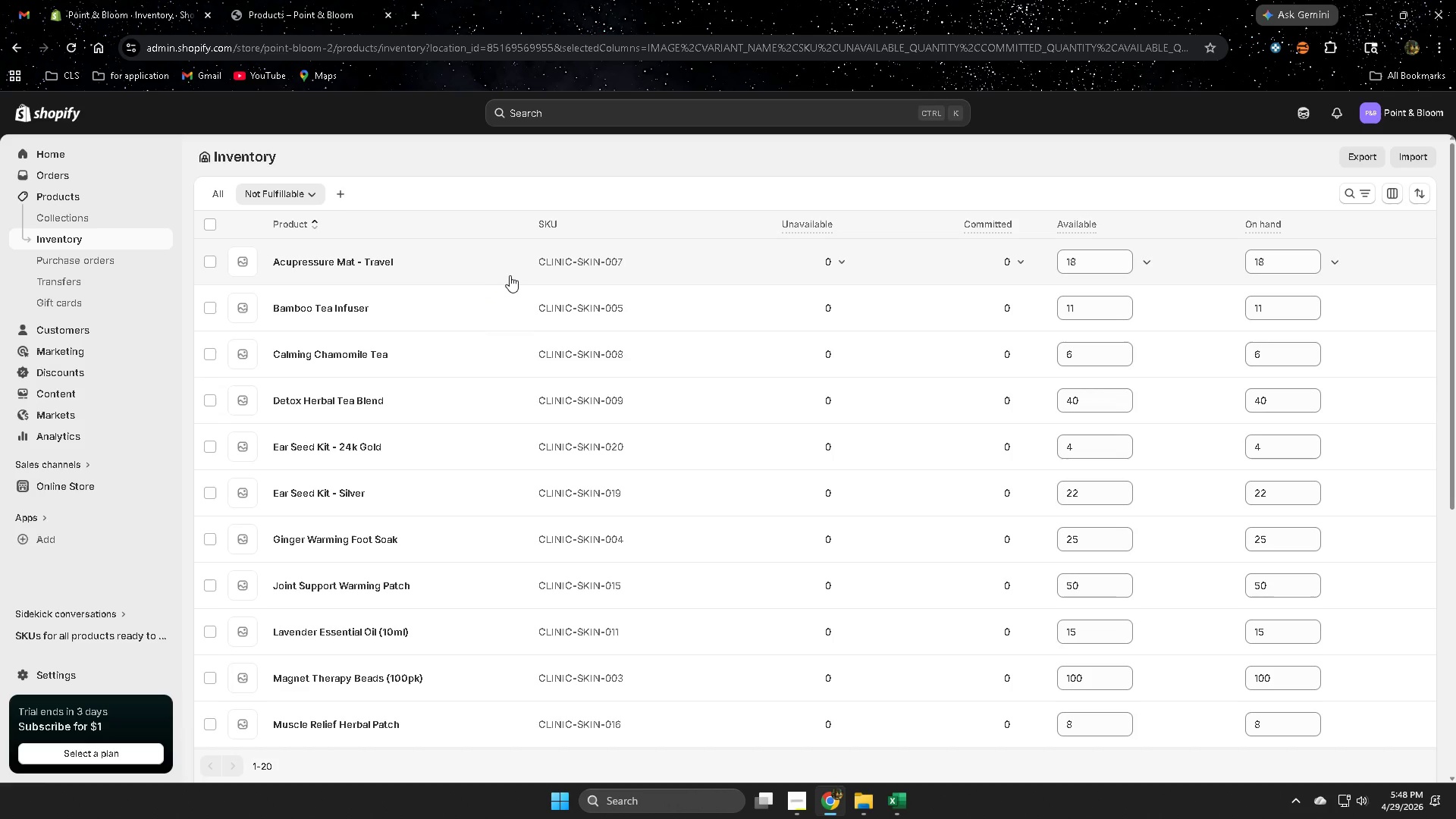 
wait(6.19)
 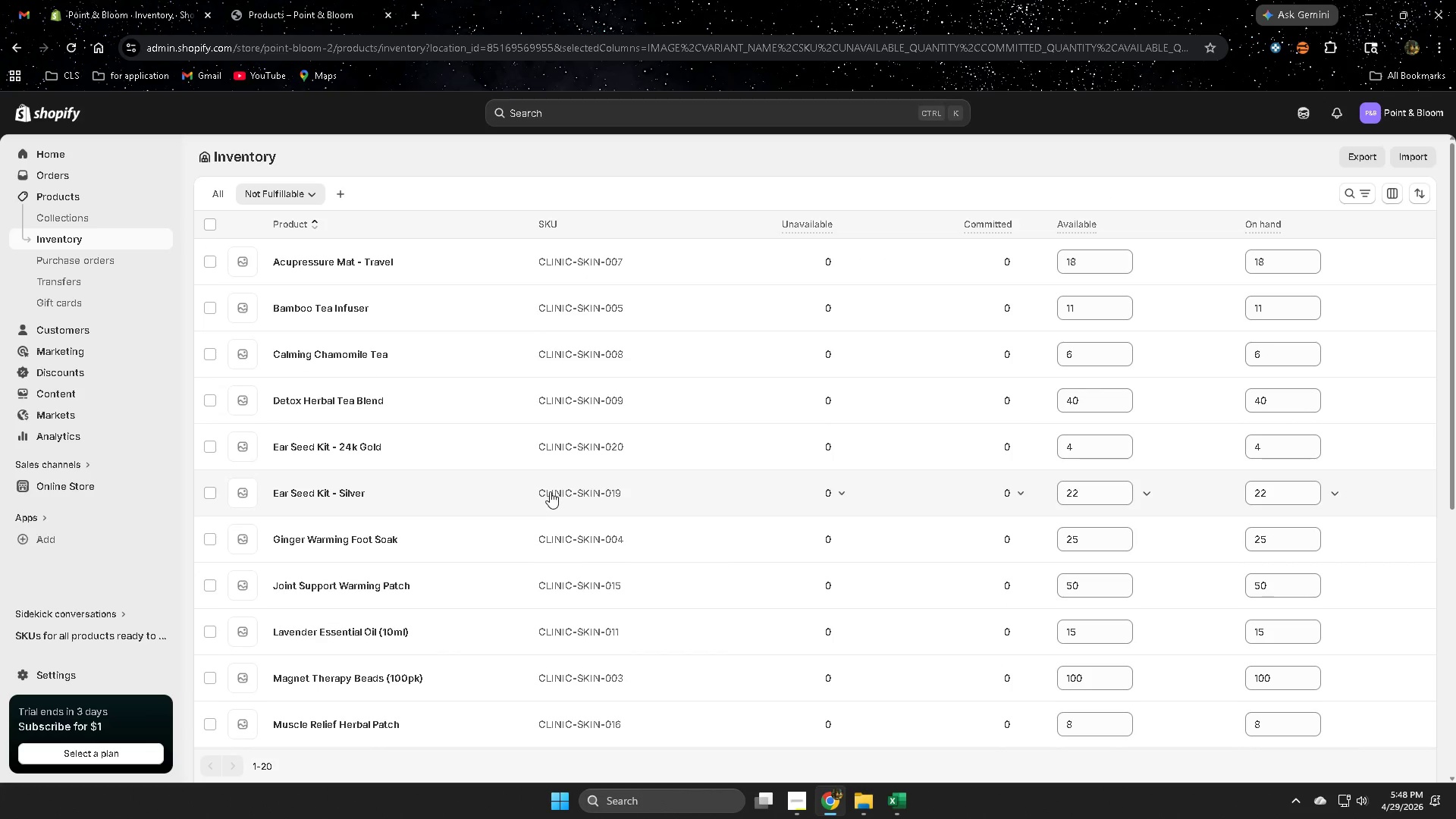 
mouse_move([874, 261])
 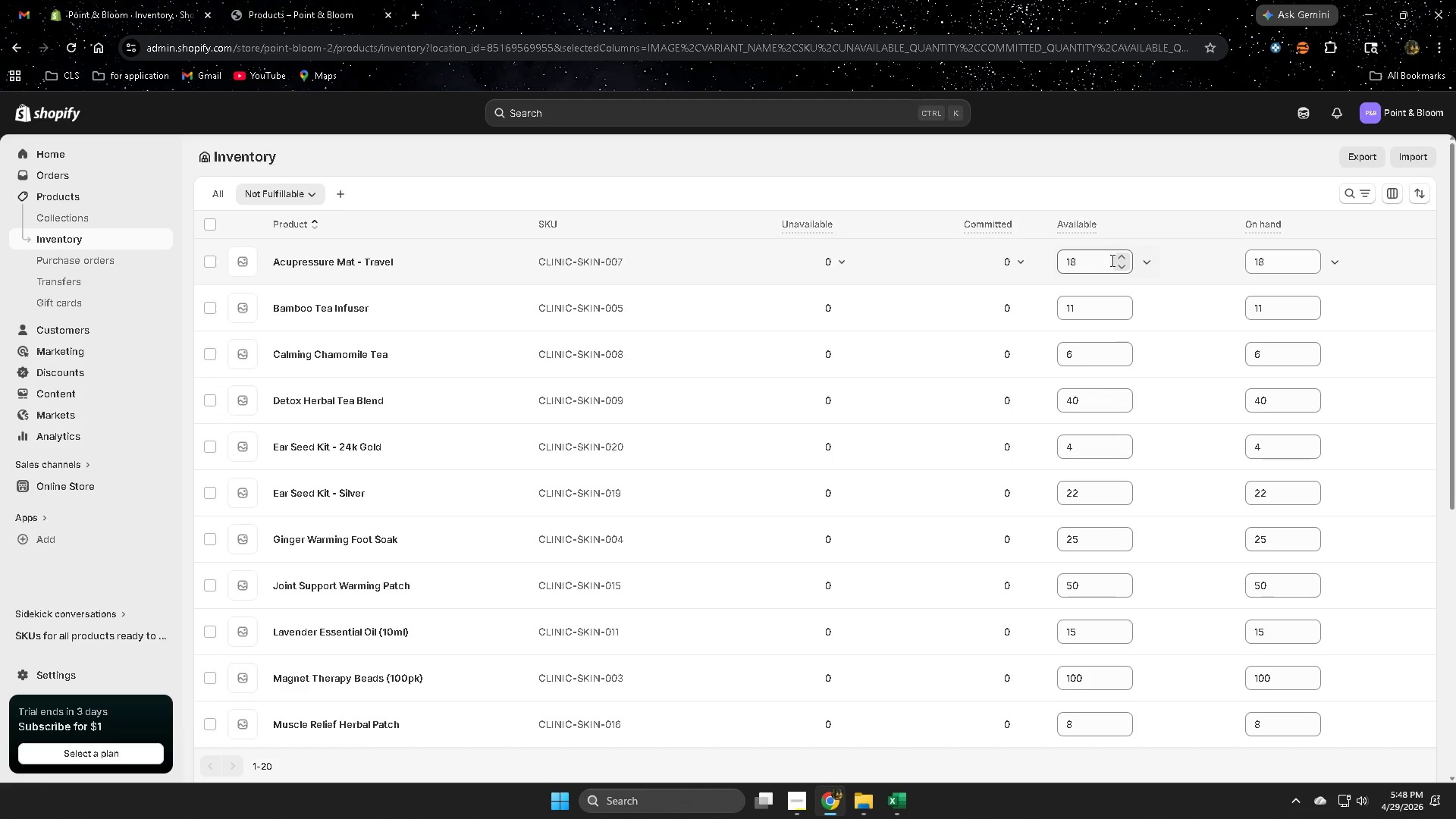 
left_click([1150, 263])
 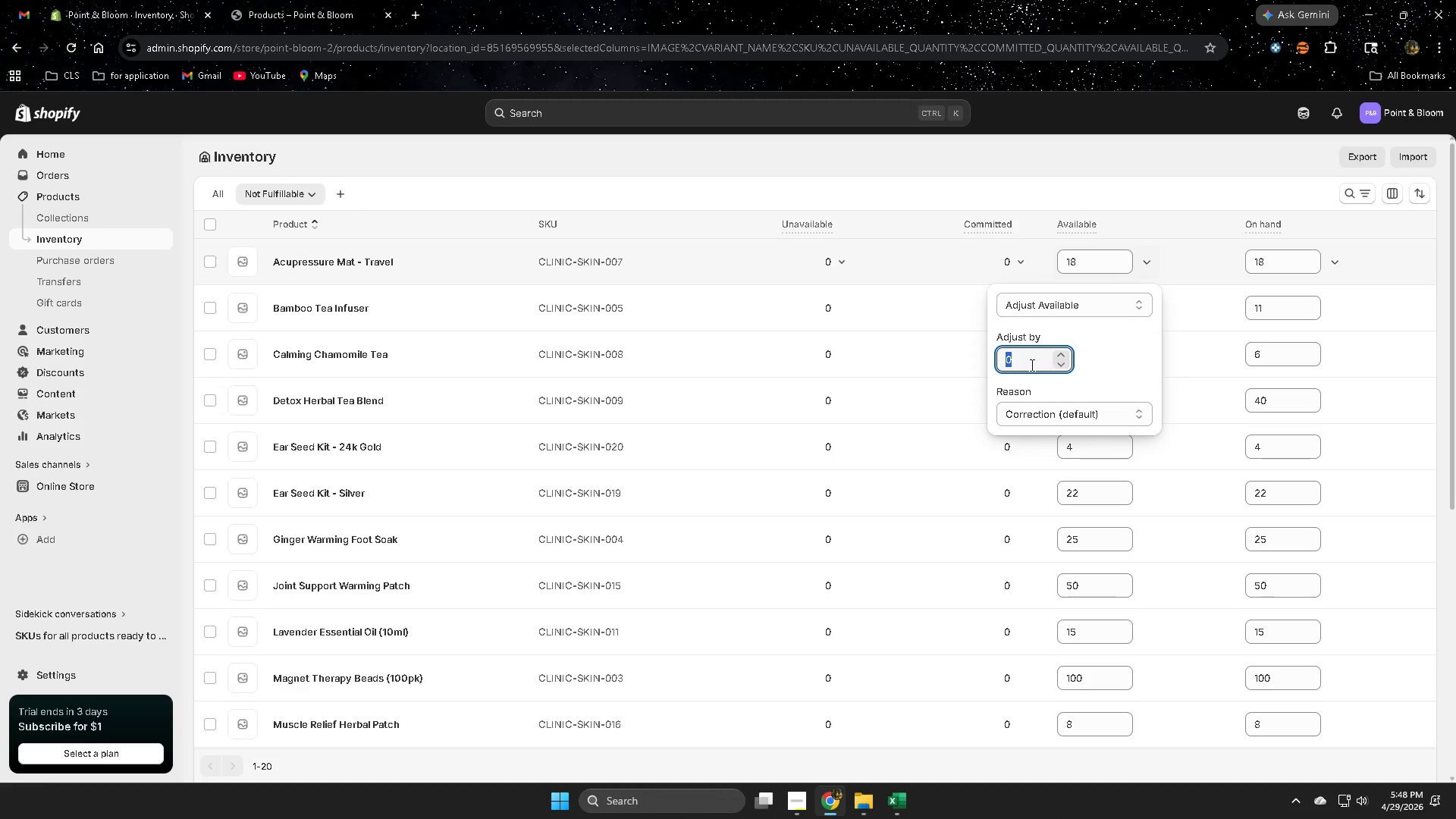 
left_click([1077, 309])
 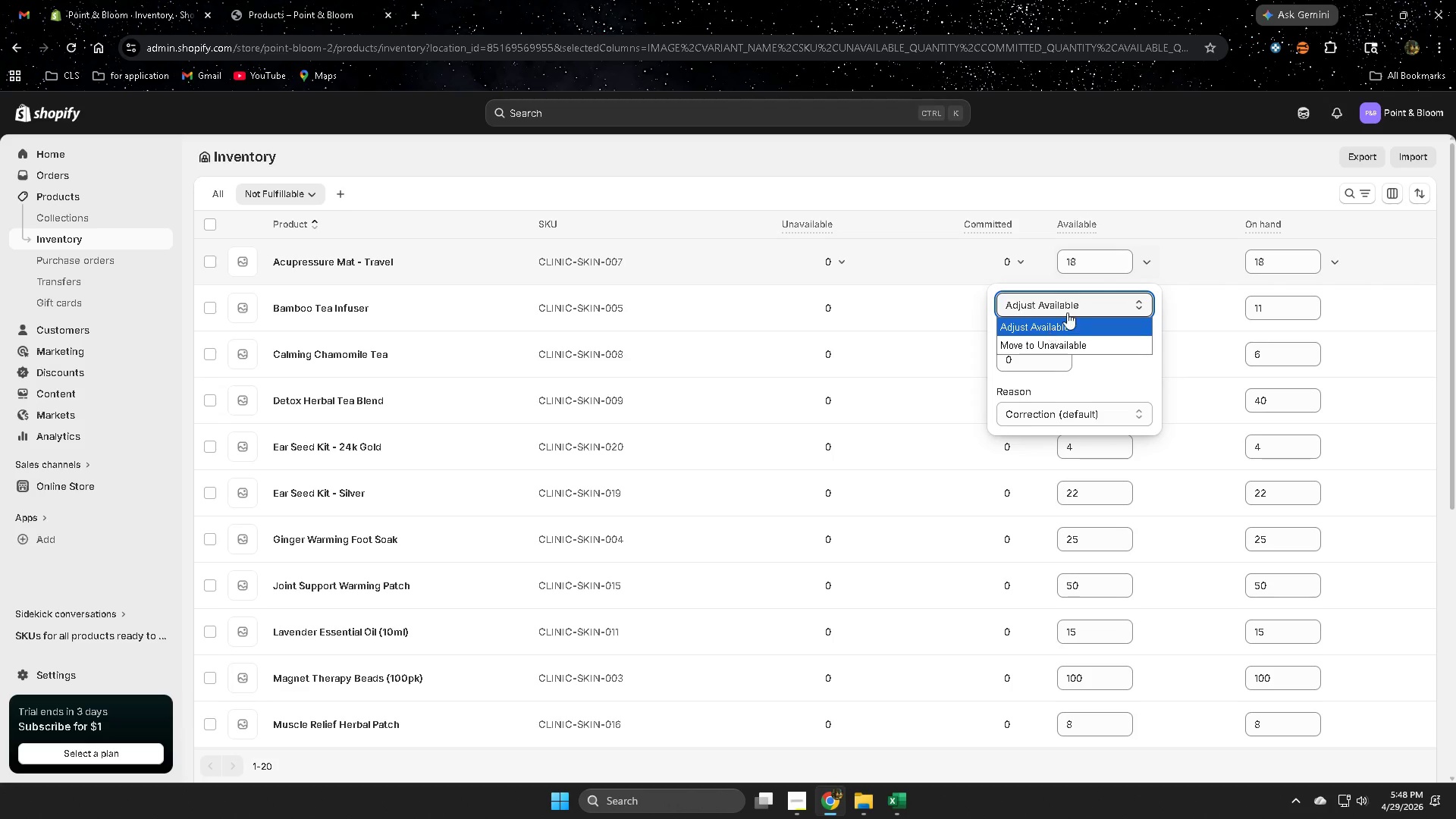 
left_click([1181, 259])
 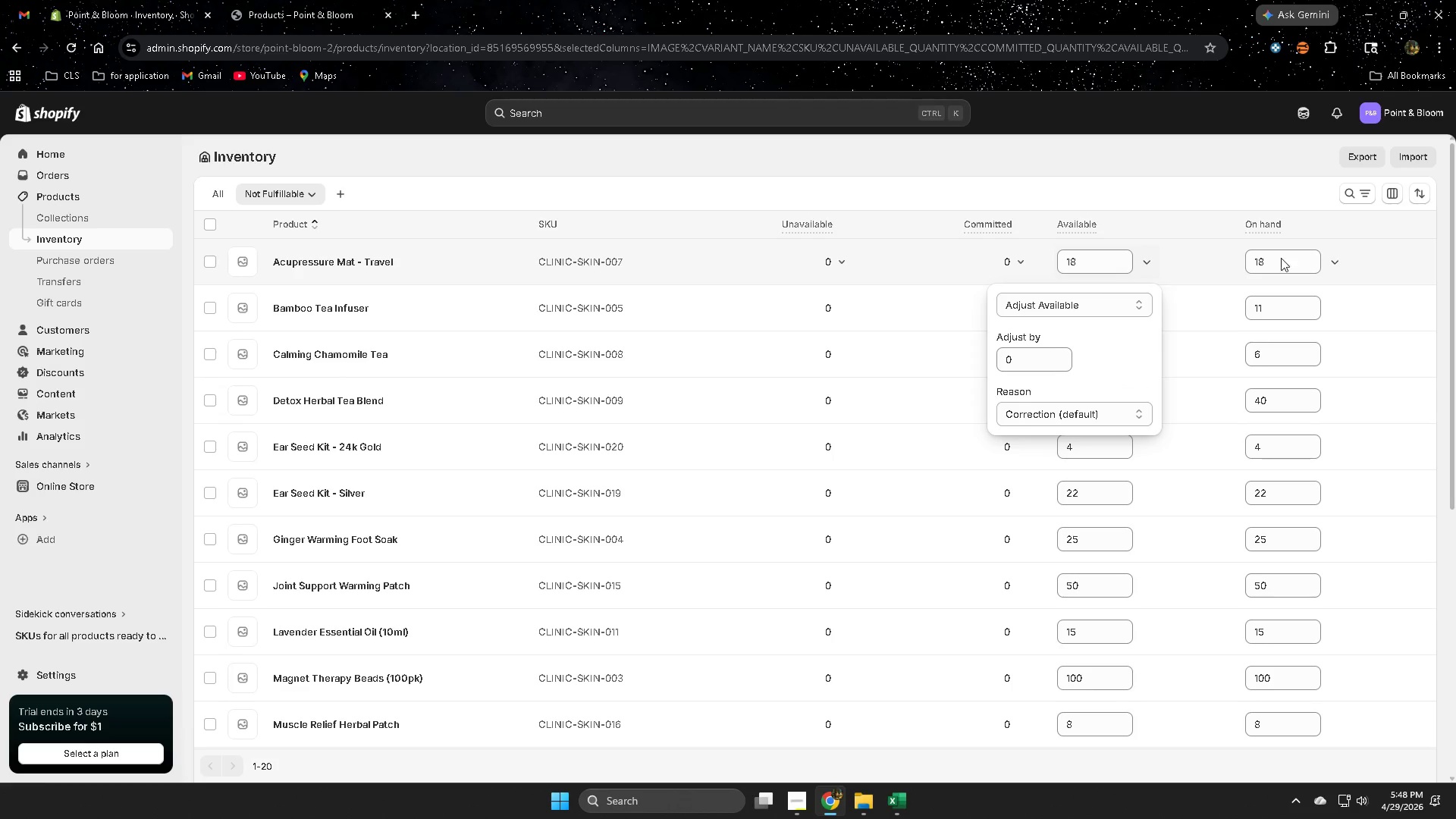 
mouse_move([1304, 257])
 